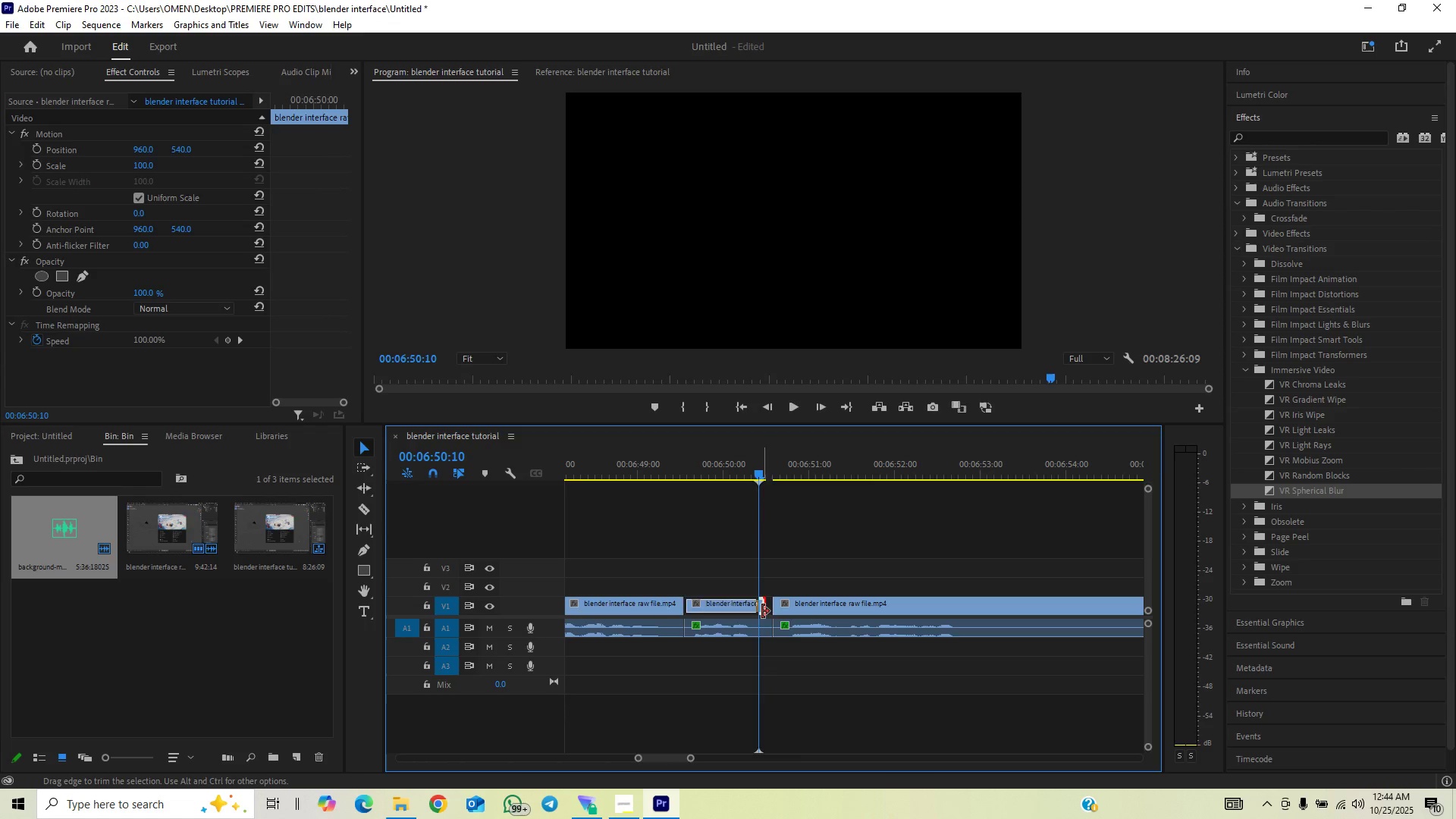 
left_click_drag(start_coordinate=[773, 604], to_coordinate=[761, 611])
 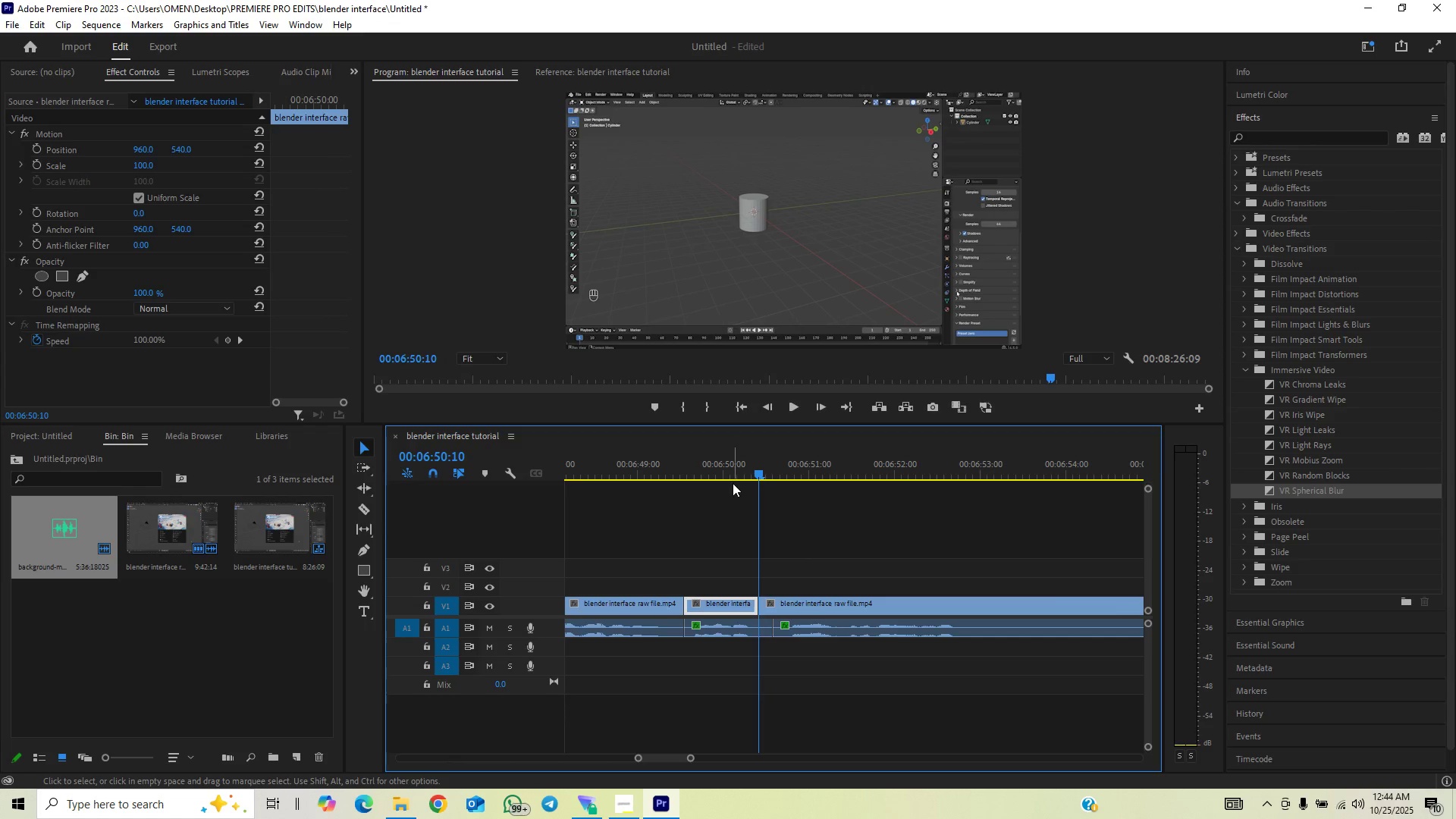 
left_click([728, 466])
 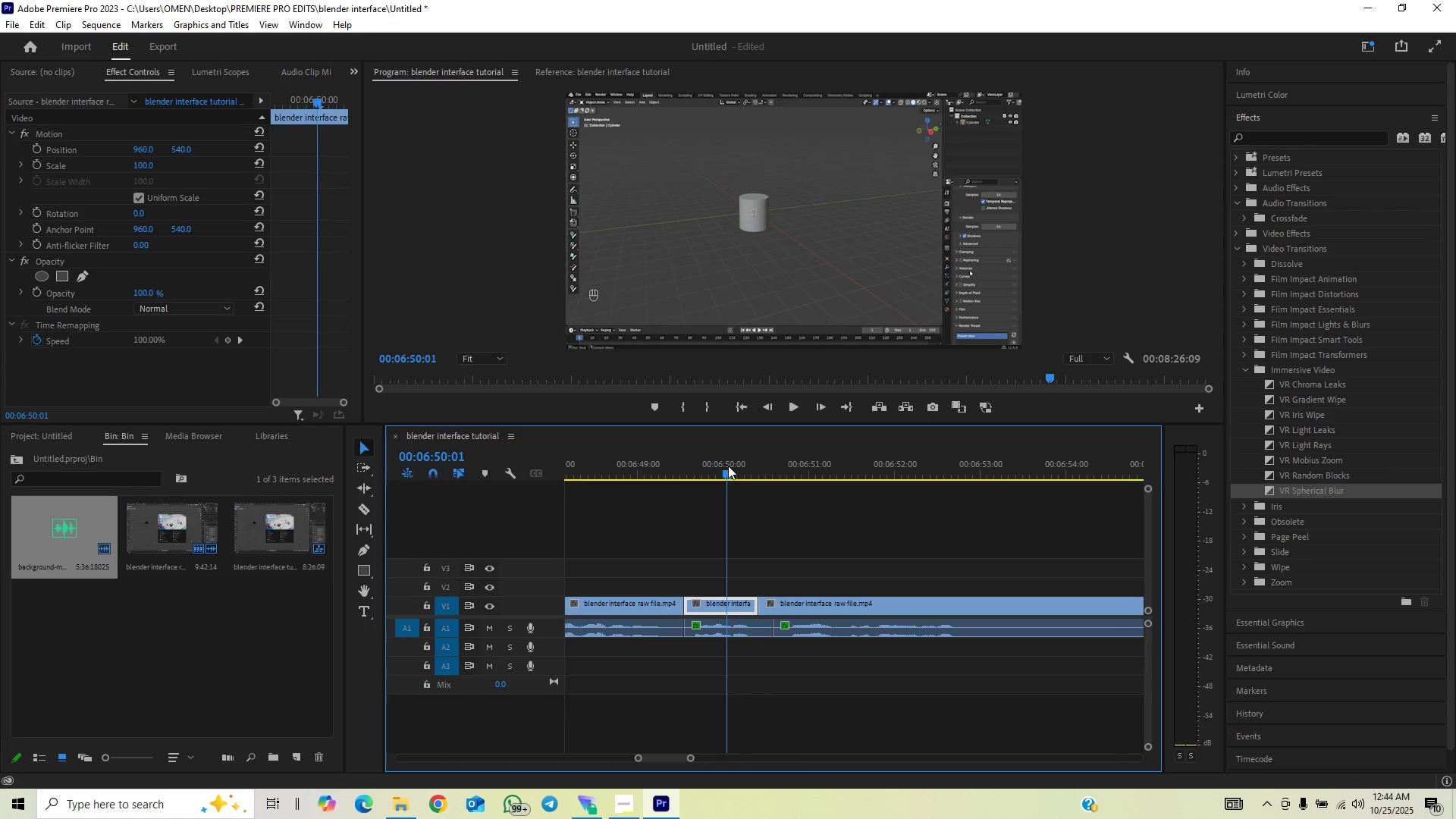 
key(Space)
 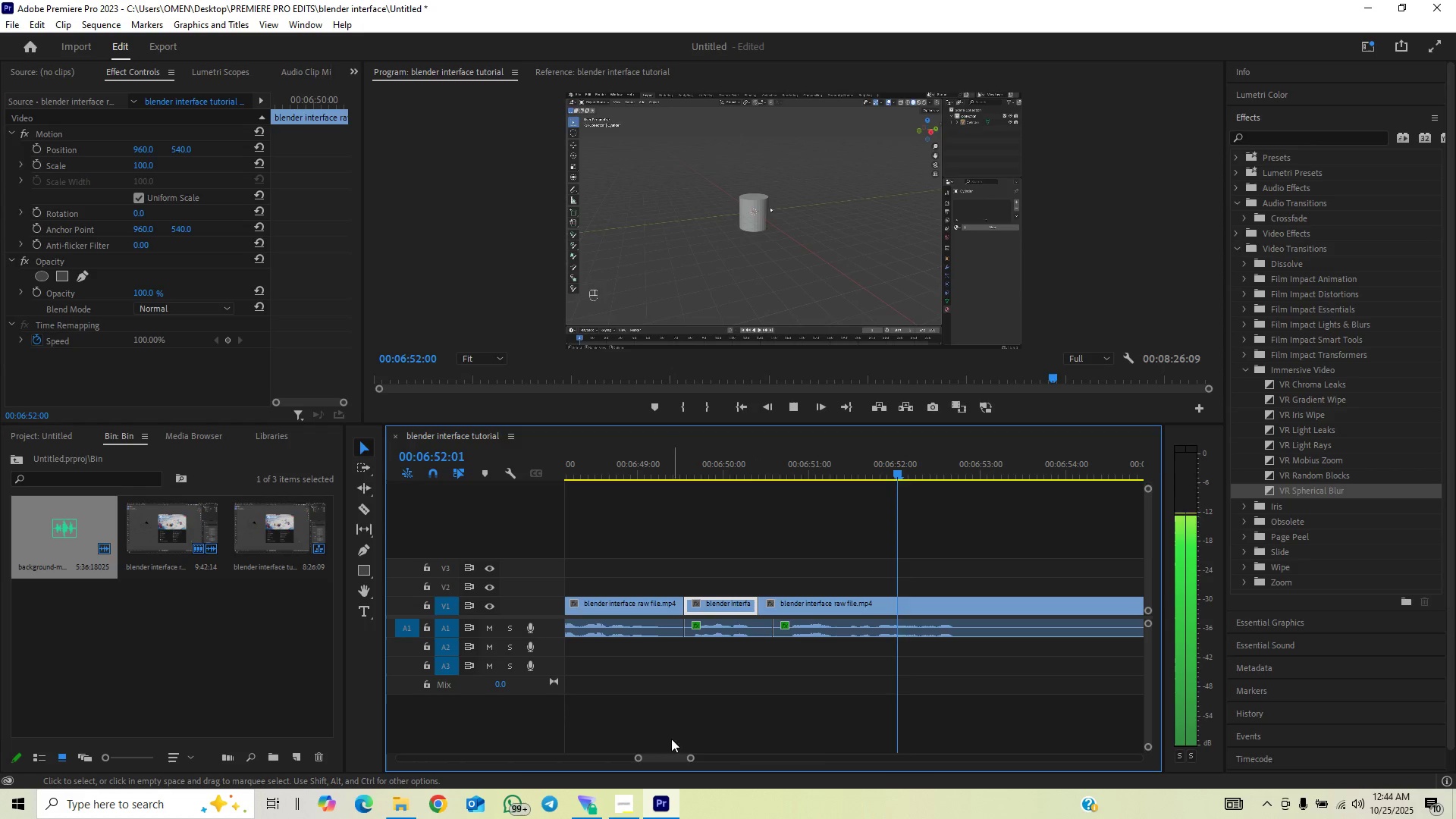 
left_click_drag(start_coordinate=[687, 758], to_coordinate=[724, 749])
 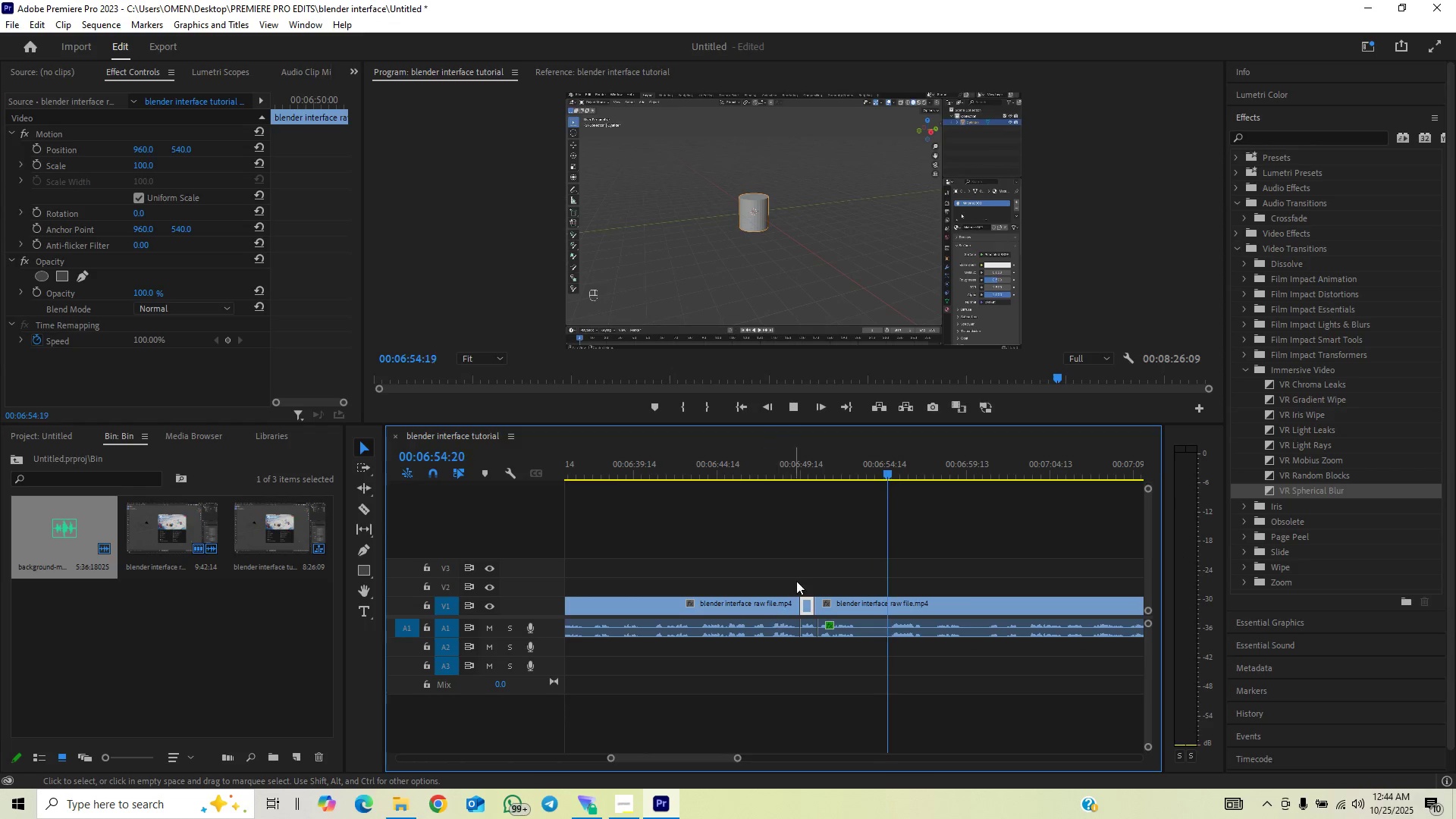 
key(Space)
 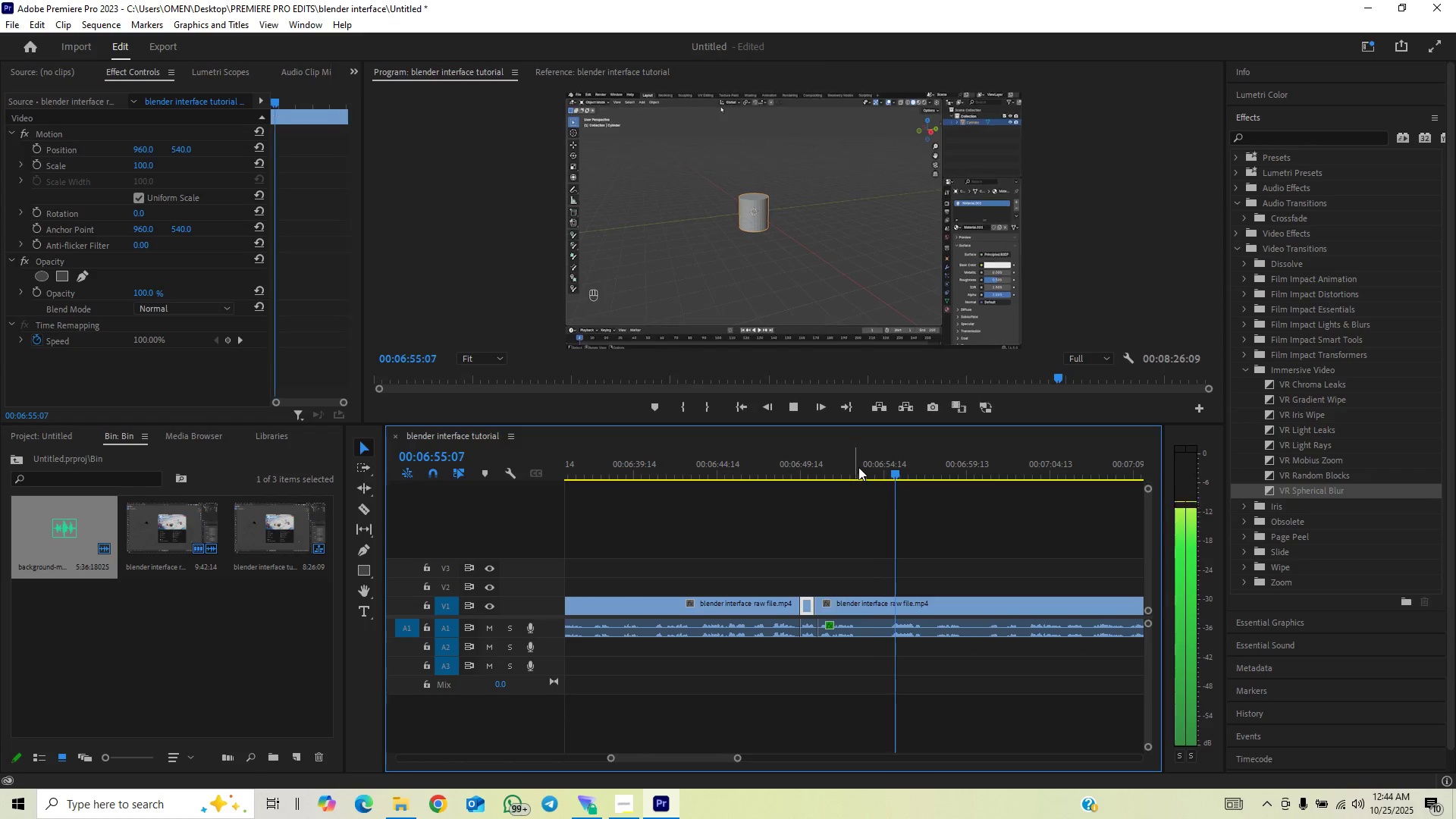 
left_click_drag(start_coordinate=[859, 468], to_coordinate=[893, 471])
 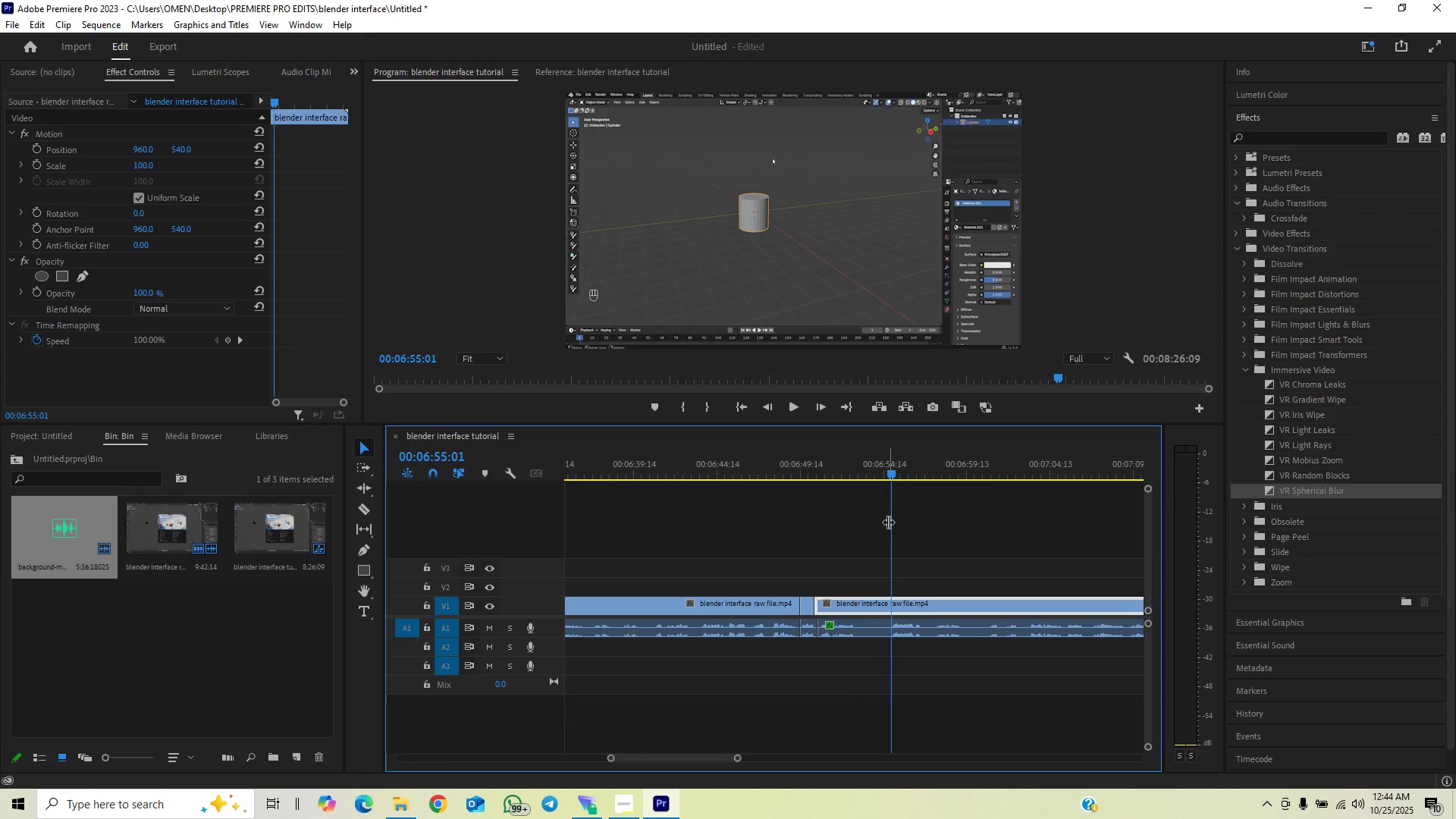 
key(C)
 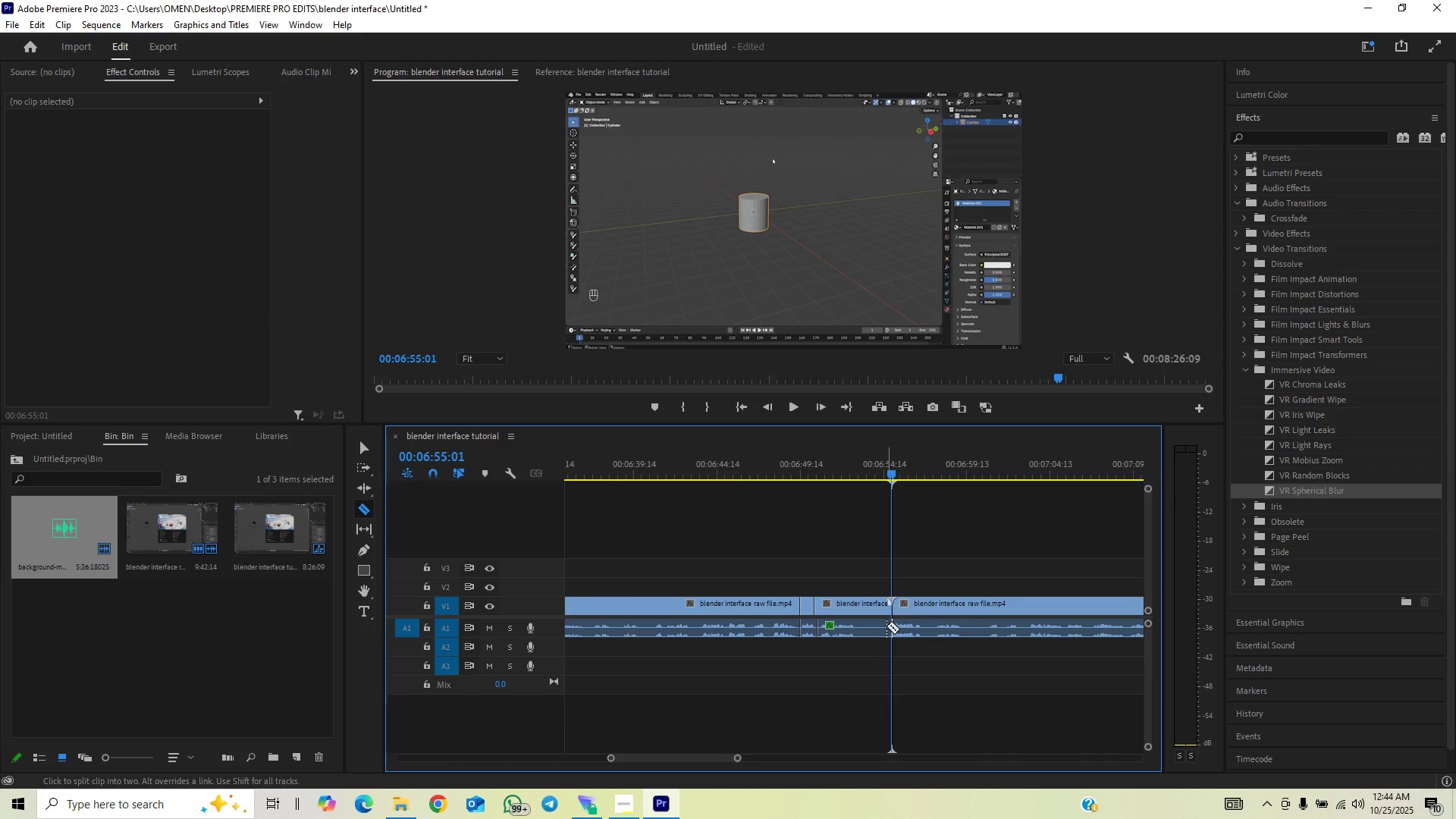 
left_click([888, 629])
 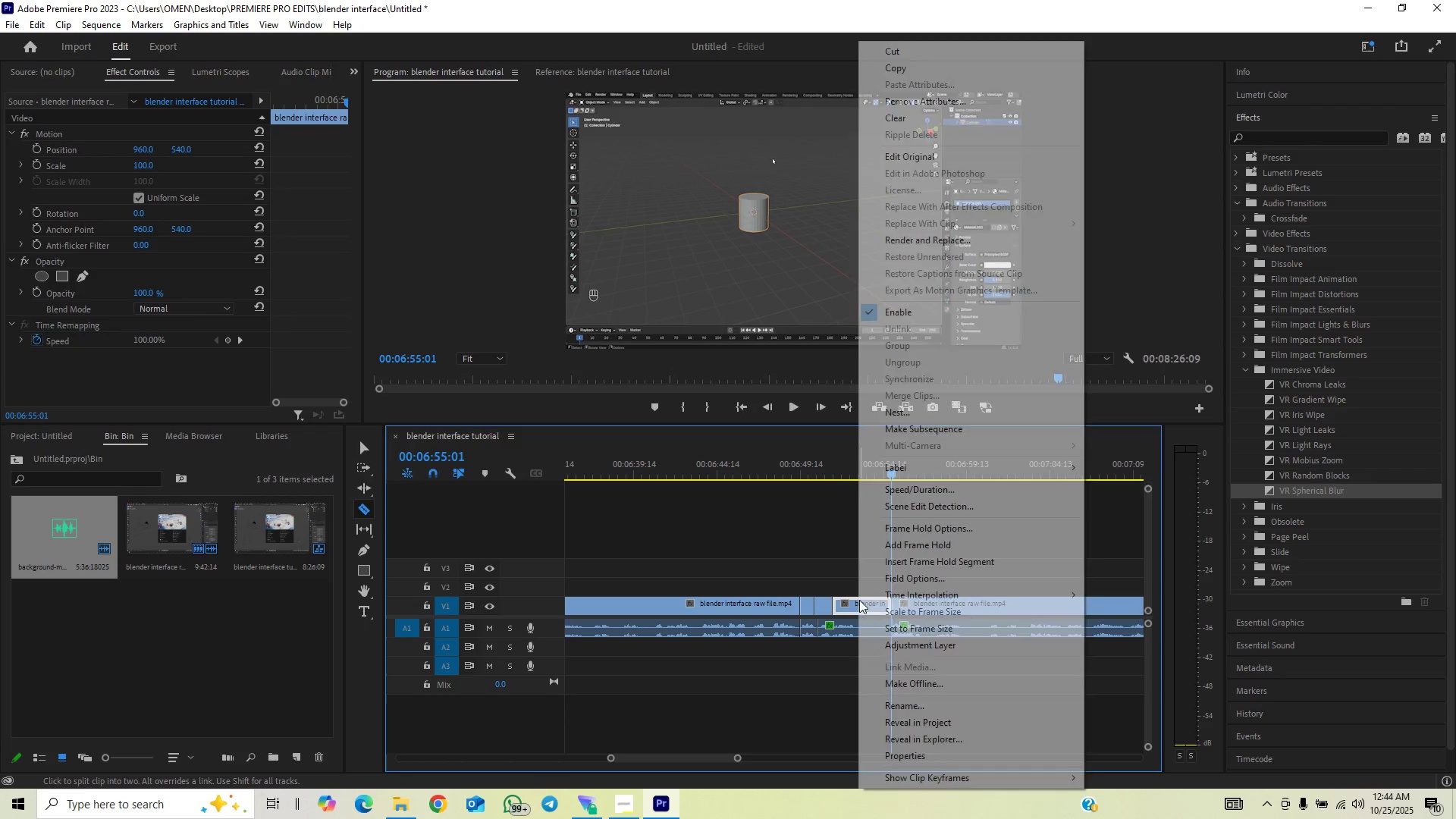 
left_click([902, 482])
 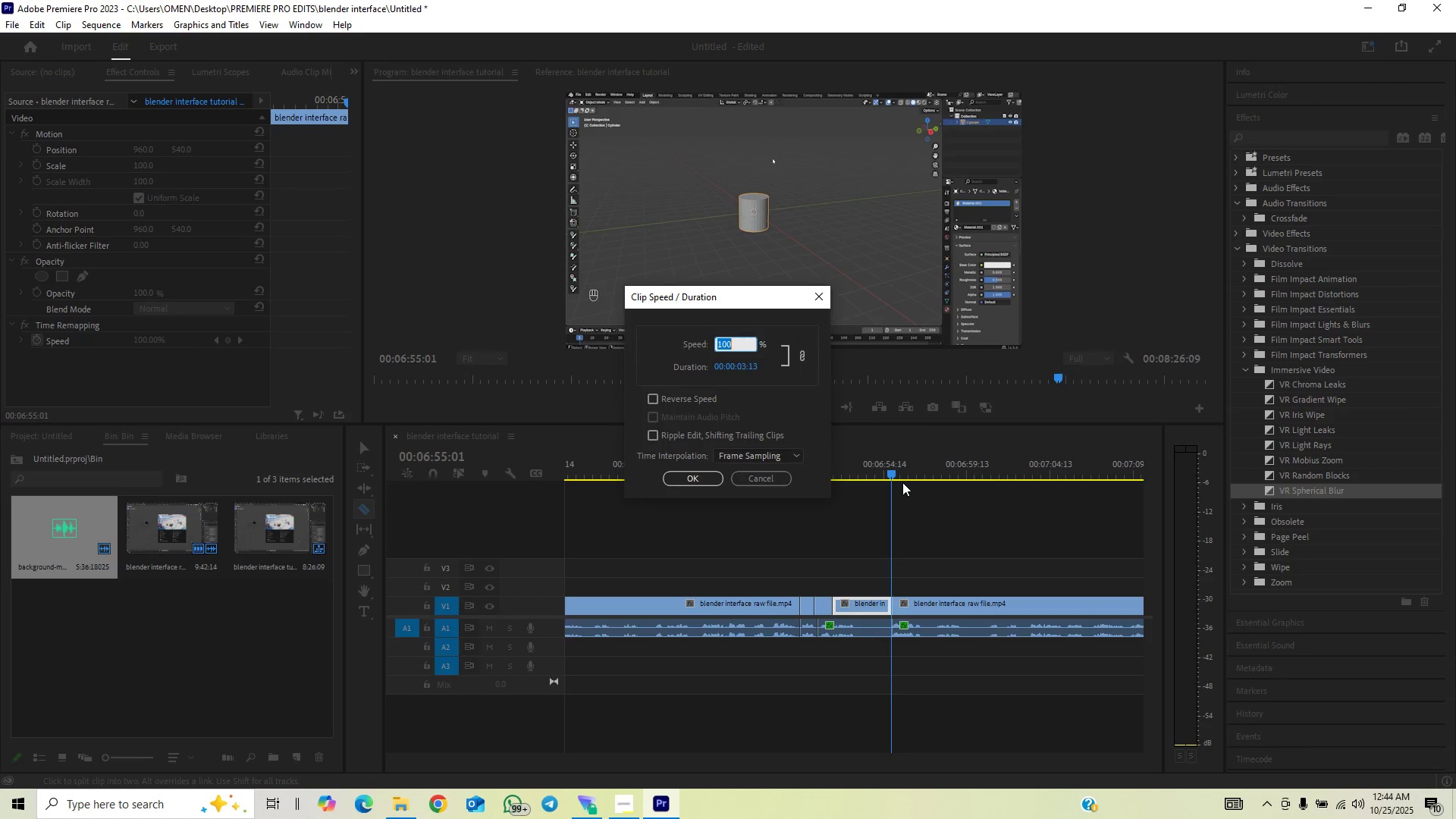 
type(200)
 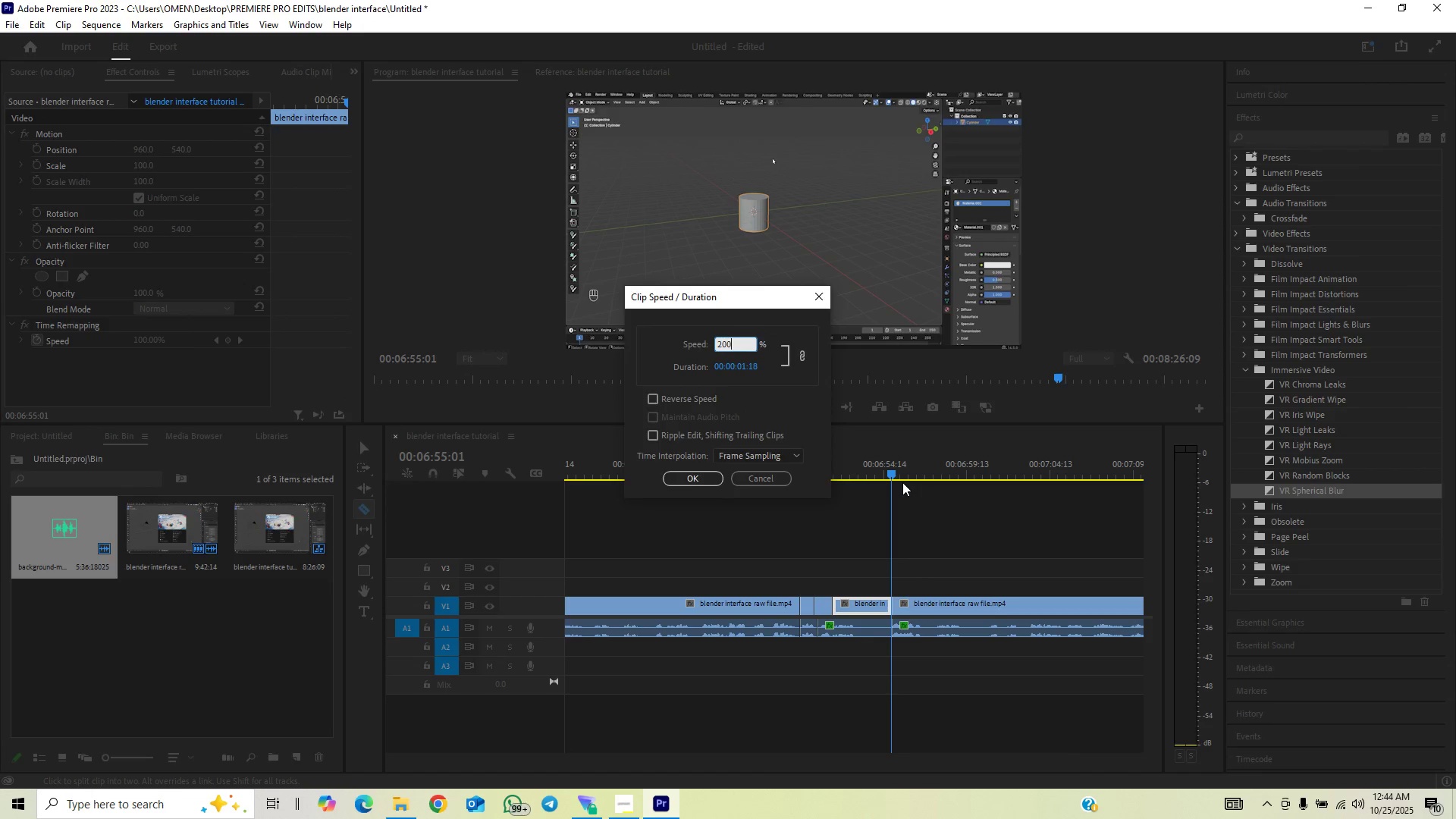 
key(Enter)
 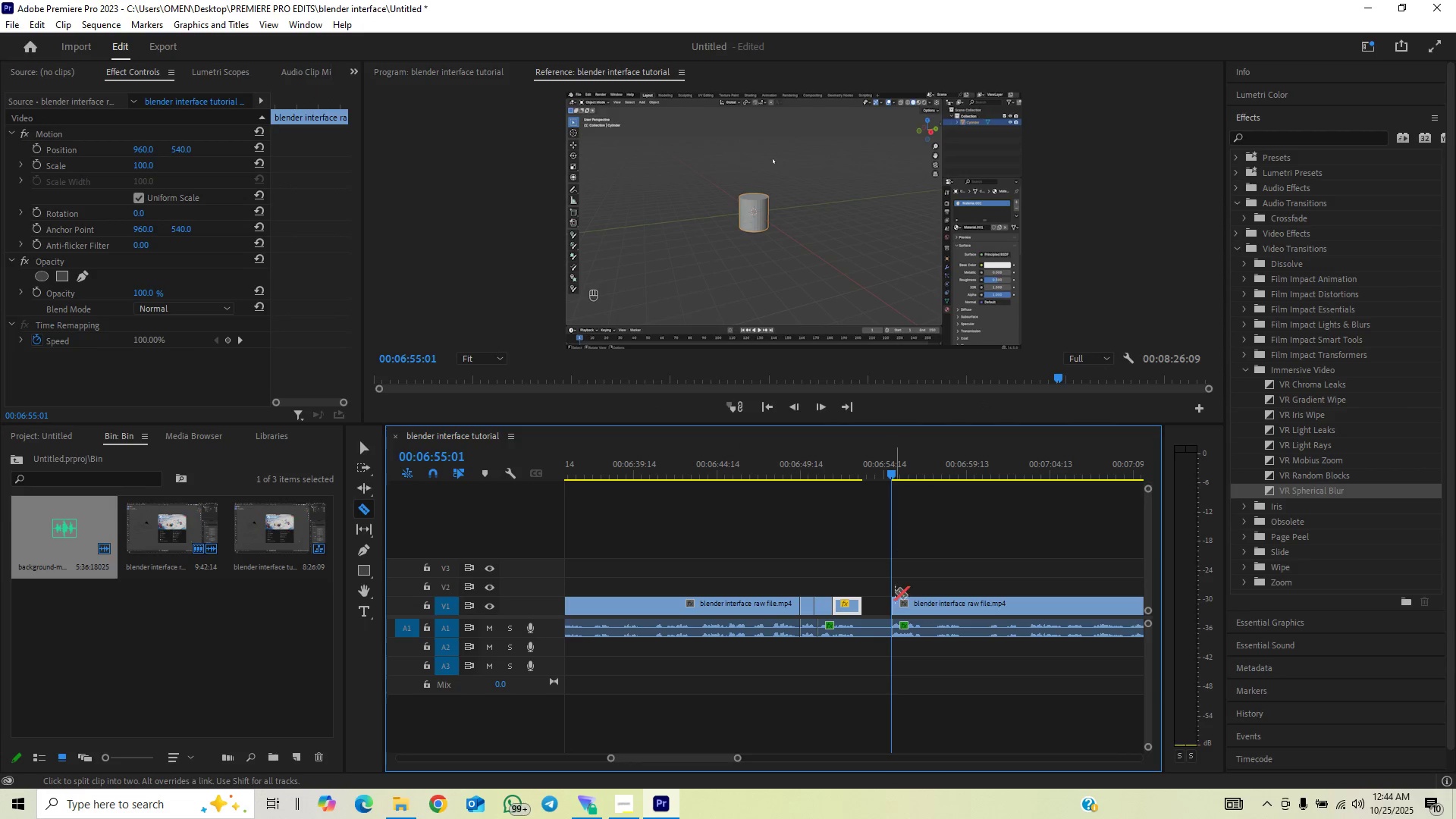 
key(V)
 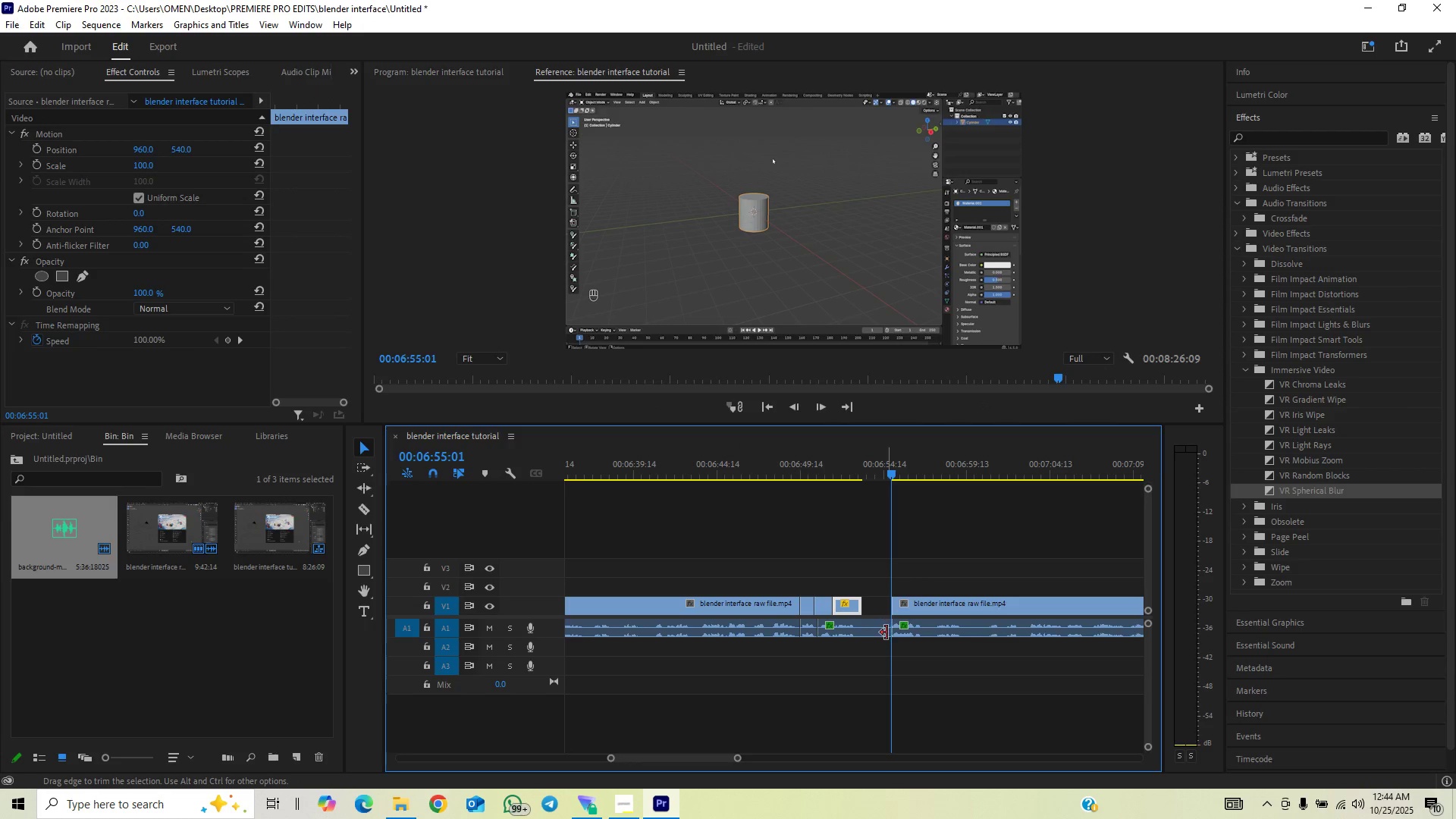 
left_click_drag(start_coordinate=[886, 632], to_coordinate=[861, 645])
 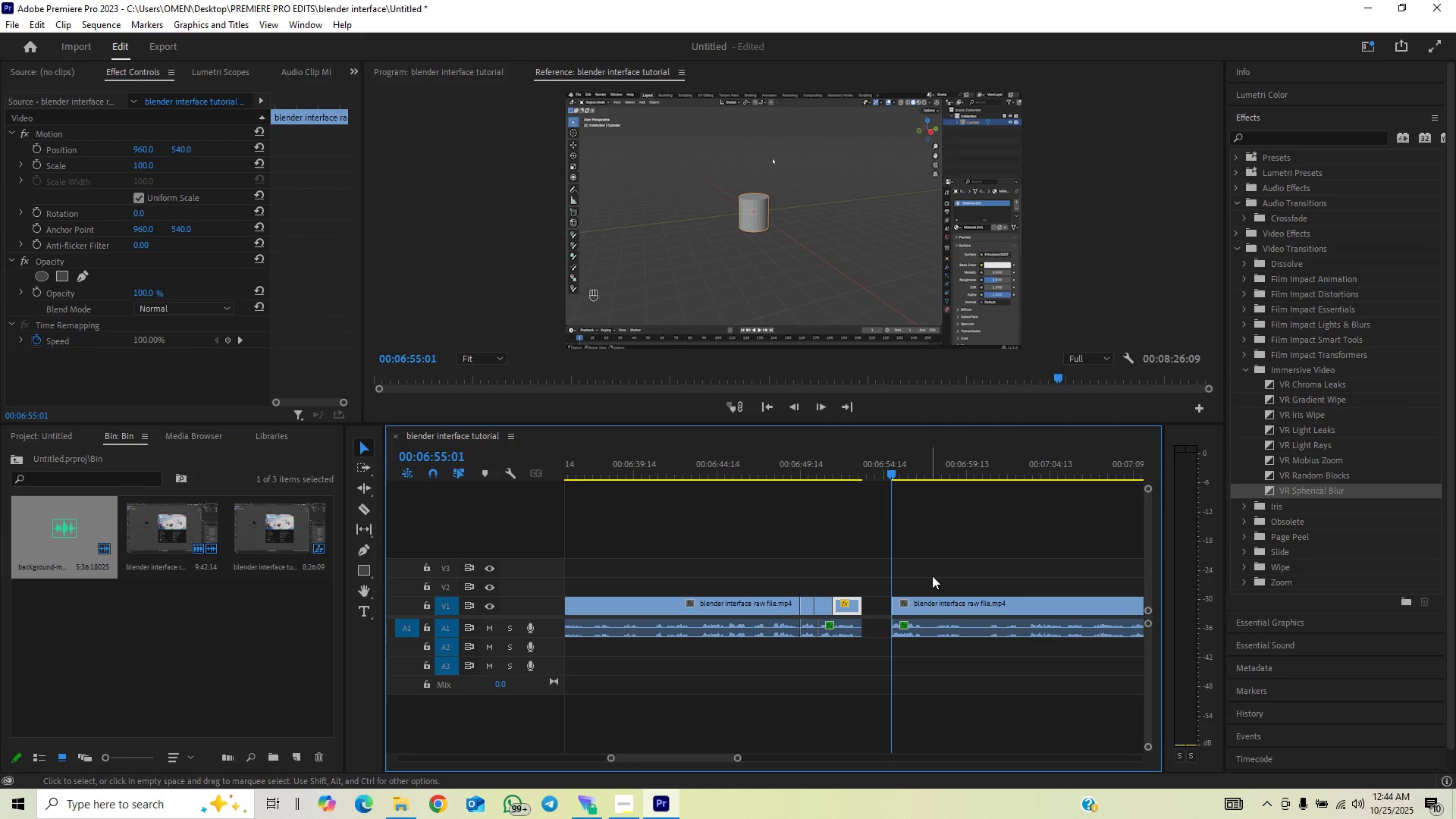 
left_click_drag(start_coordinate=[935, 571], to_coordinate=[908, 623])
 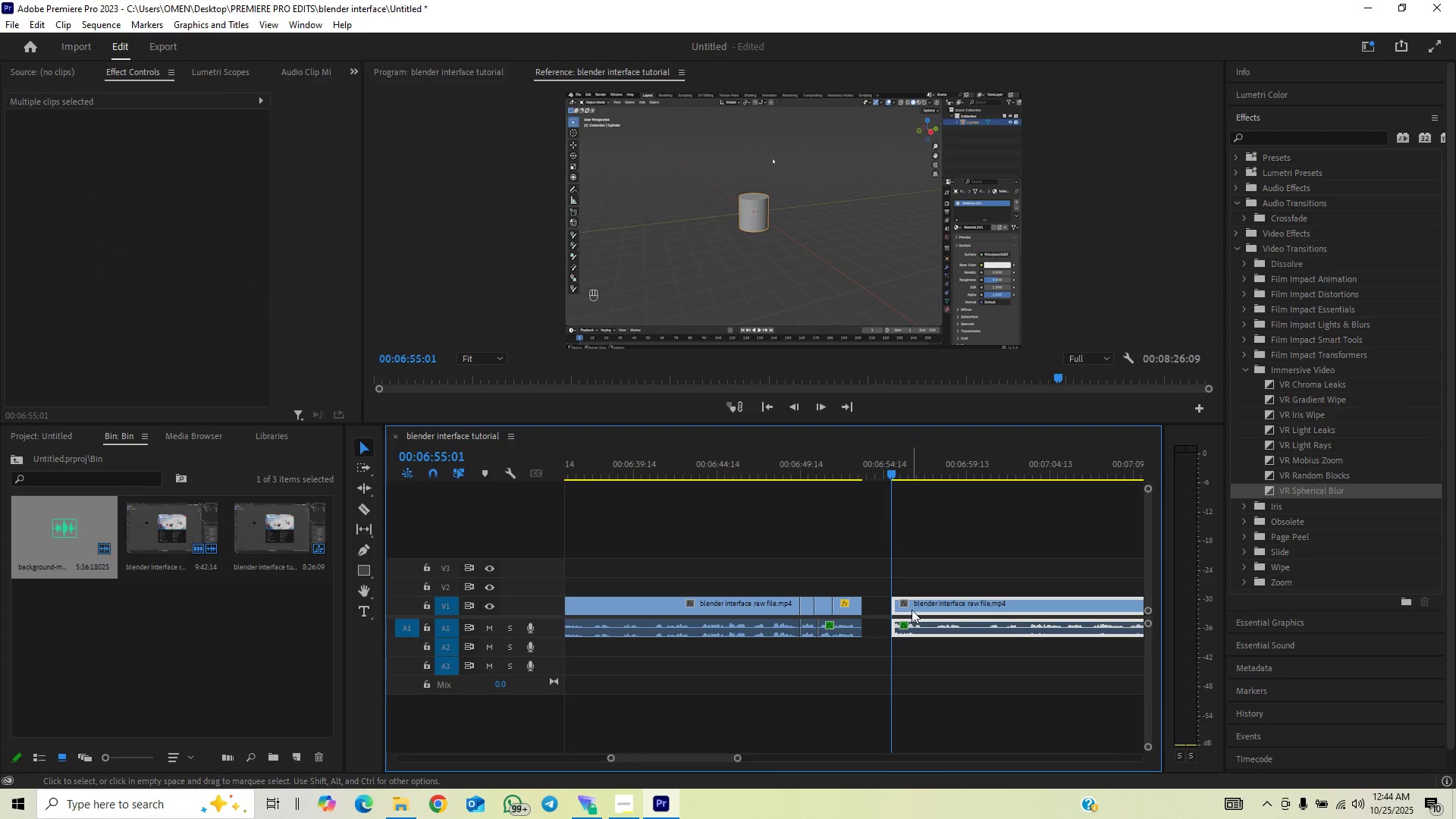 
left_click_drag(start_coordinate=[912, 609], to_coordinate=[887, 614])
 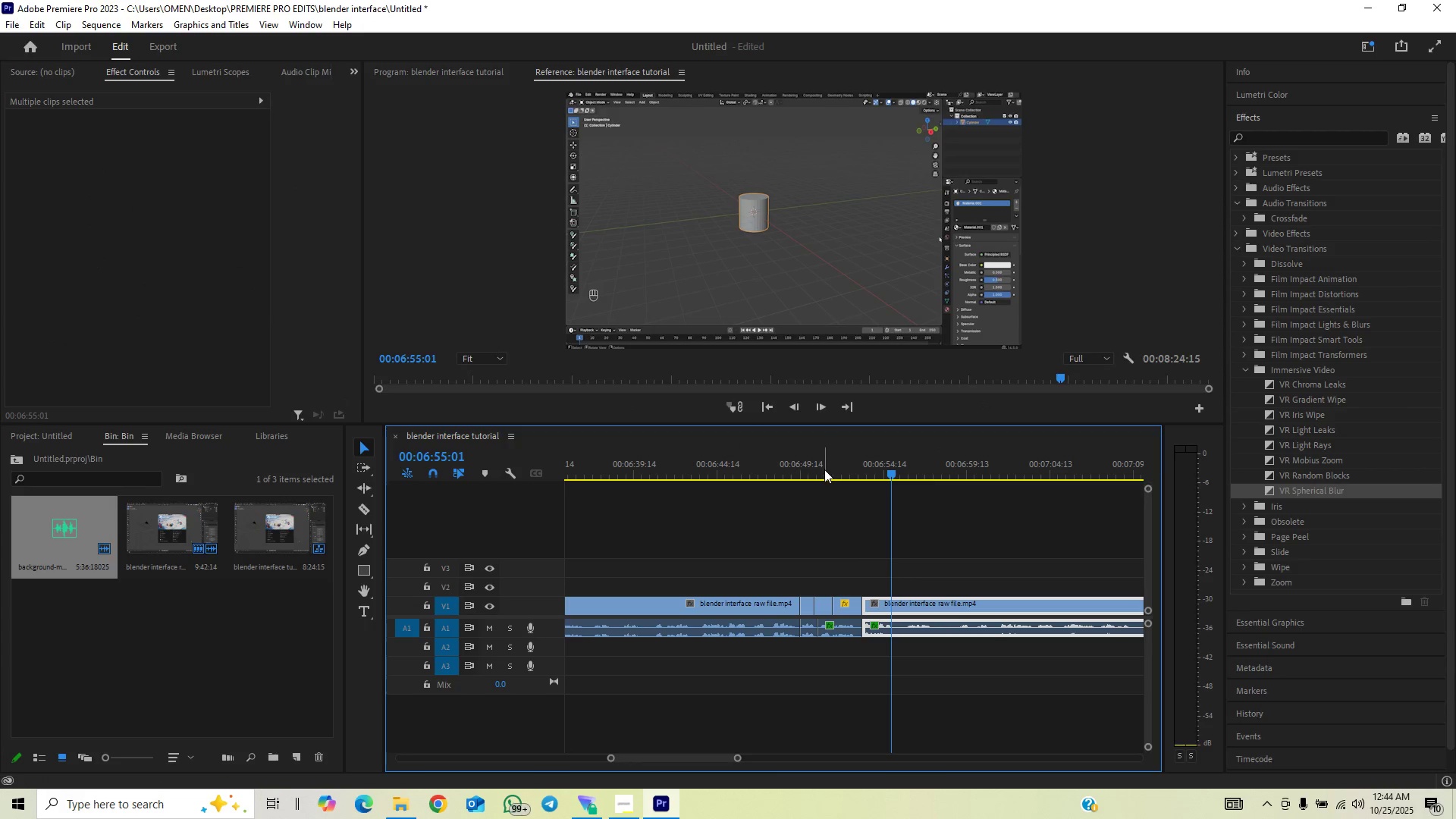 
left_click([811, 470])
 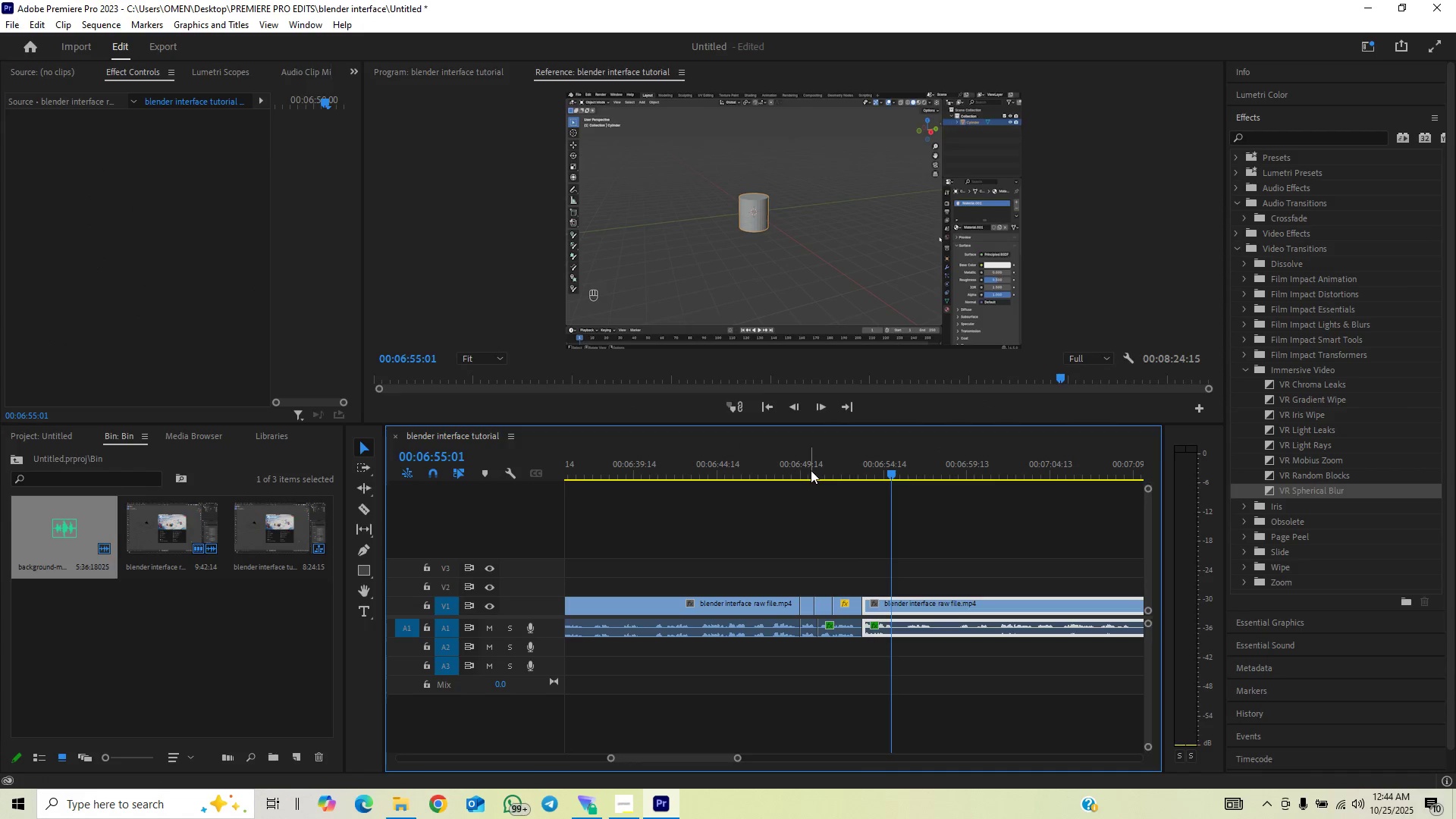 
key(Space)
 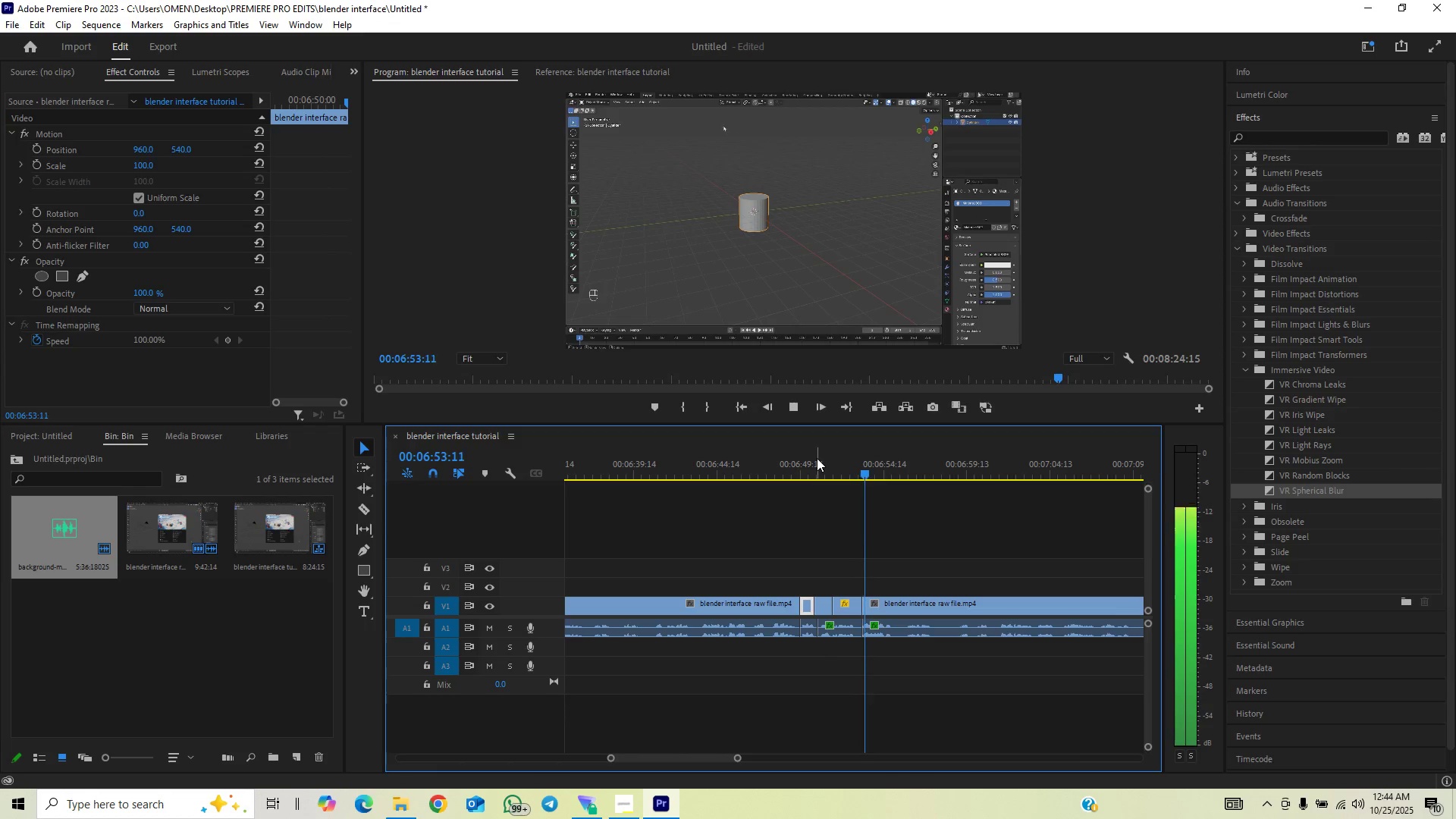 
key(Space)
 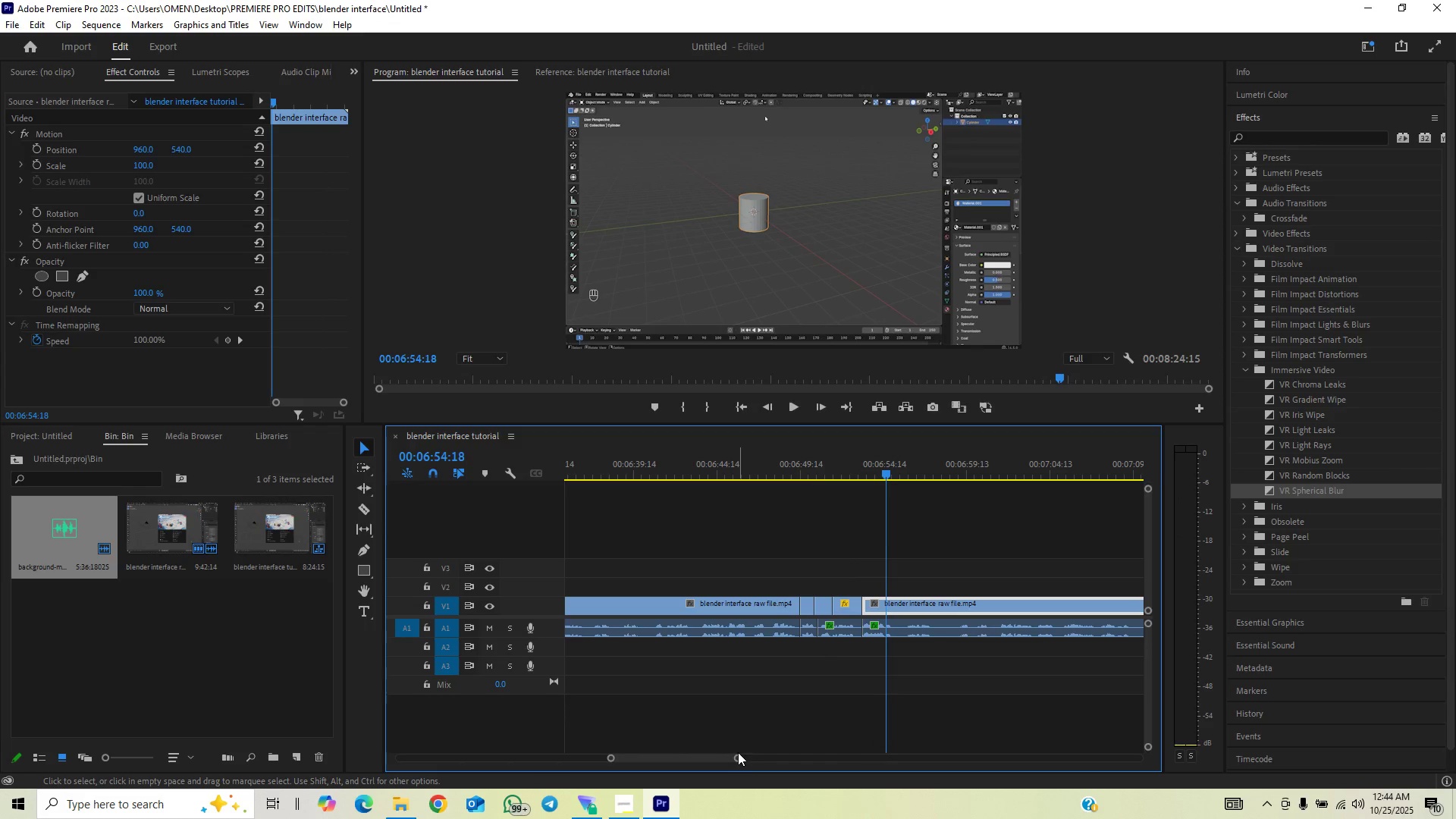 
left_click_drag(start_coordinate=[736, 755], to_coordinate=[694, 770])
 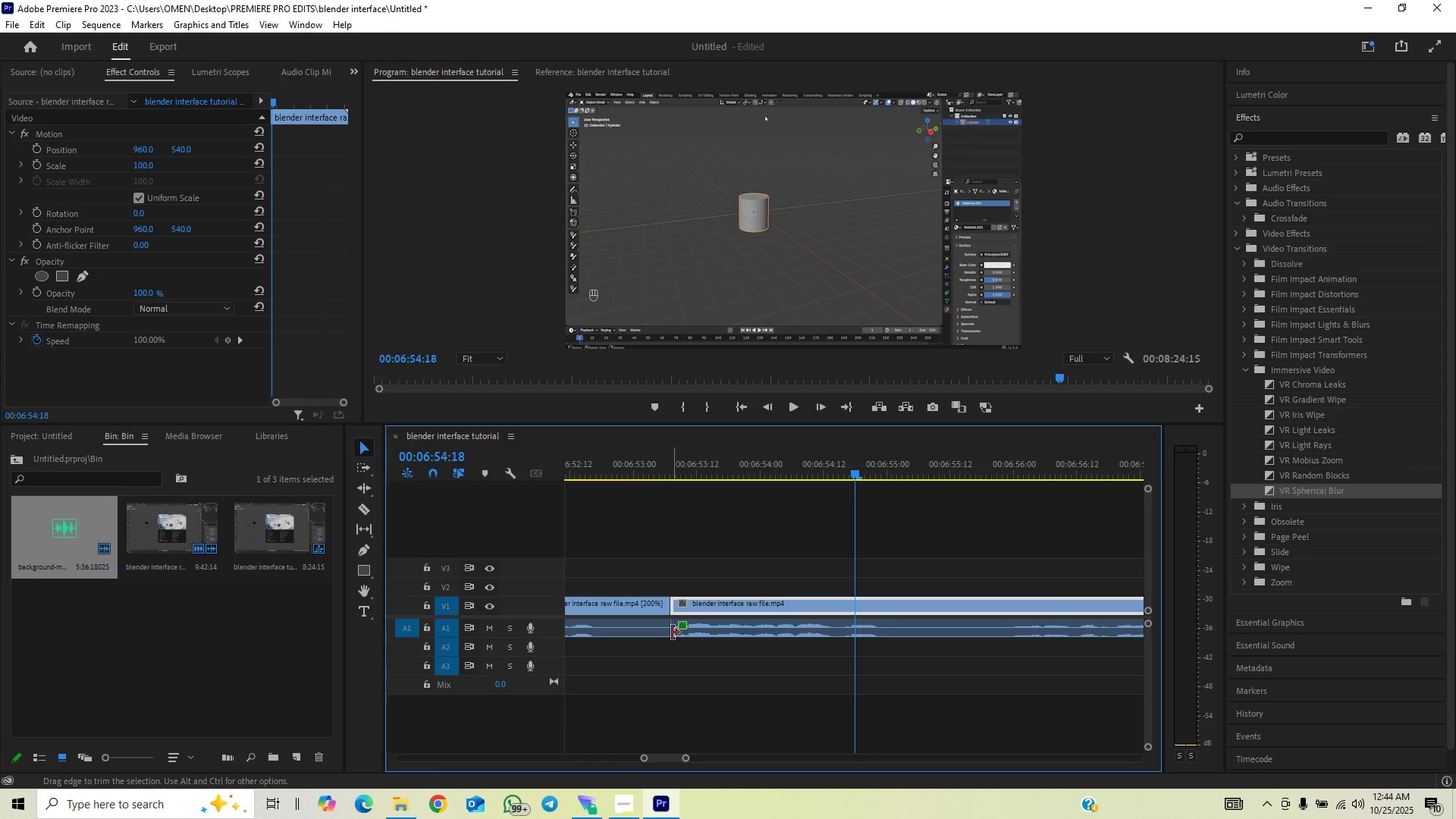 
left_click_drag(start_coordinate=[665, 631], to_coordinate=[650, 646])
 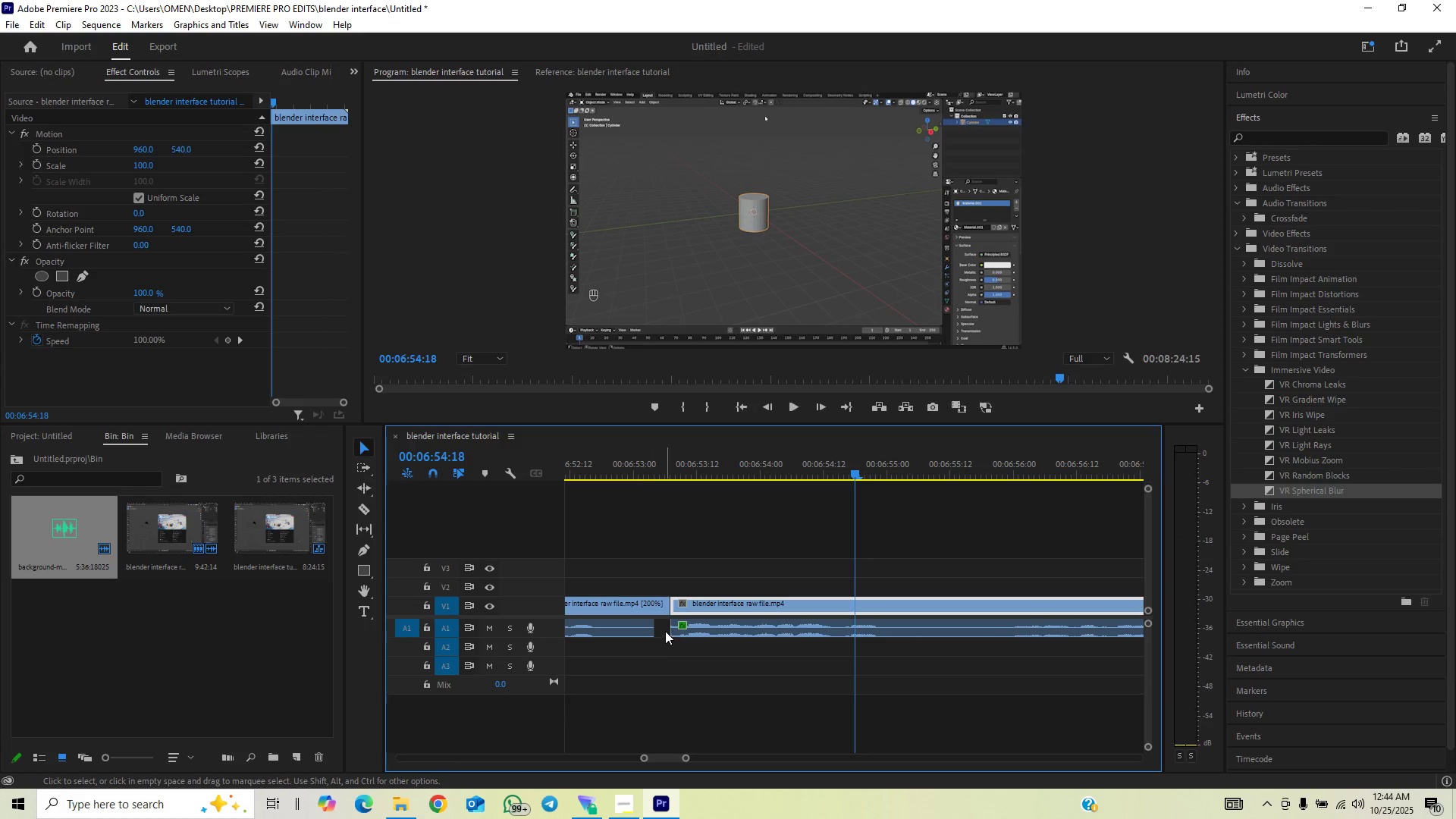 
left_click_drag(start_coordinate=[668, 625], to_coordinate=[617, 642])
 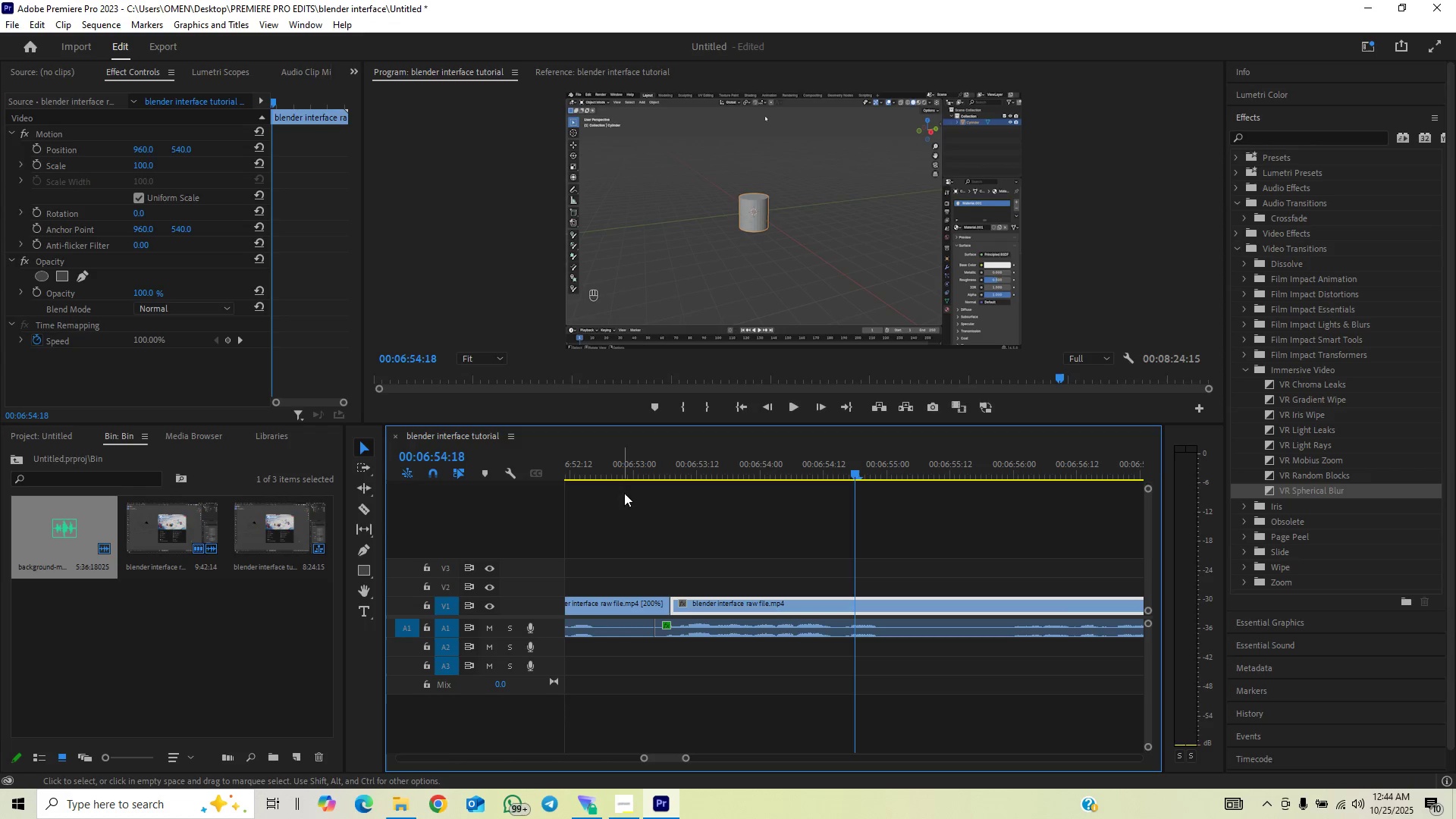 
left_click([630, 471])
 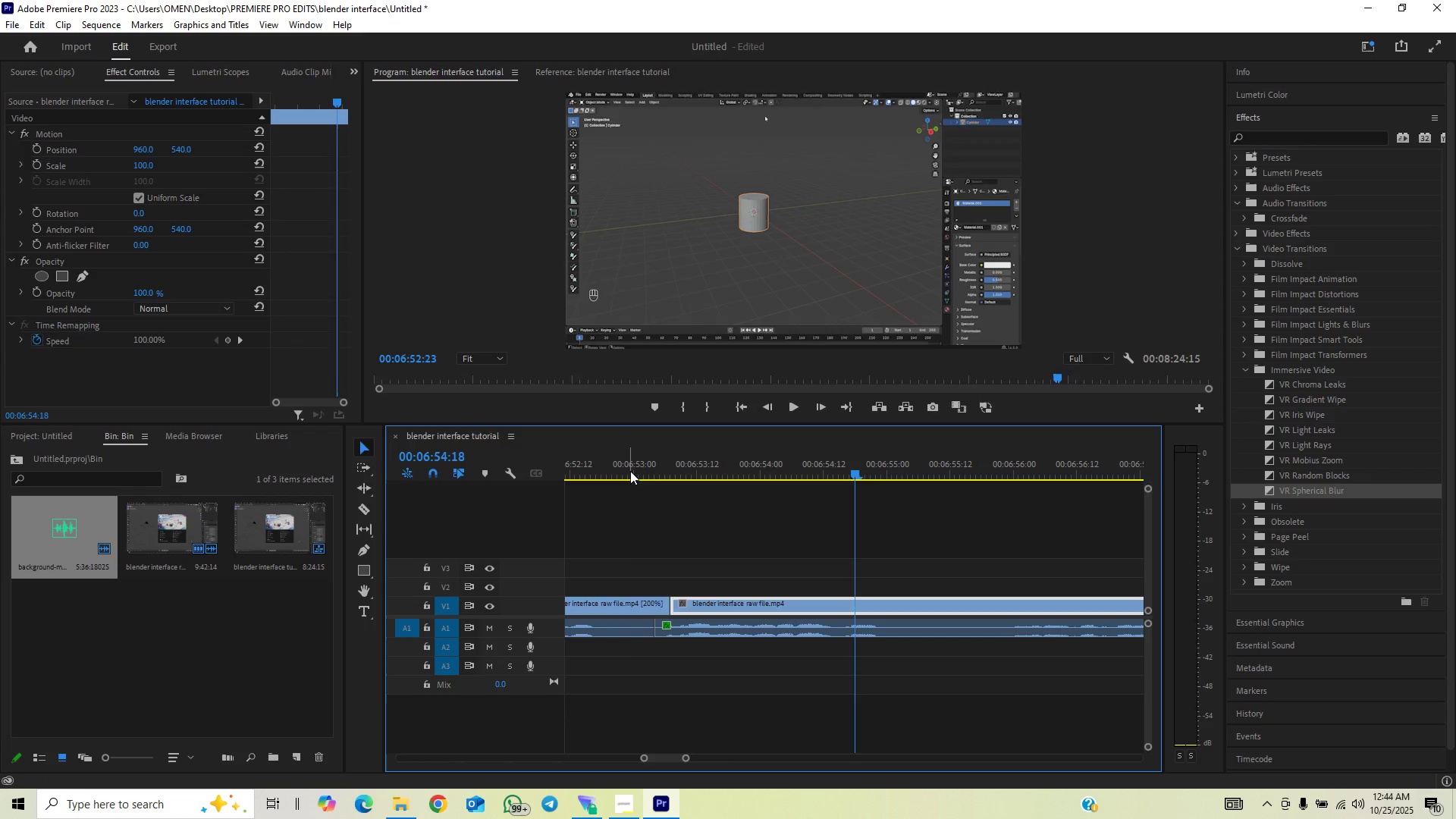 
key(Space)
 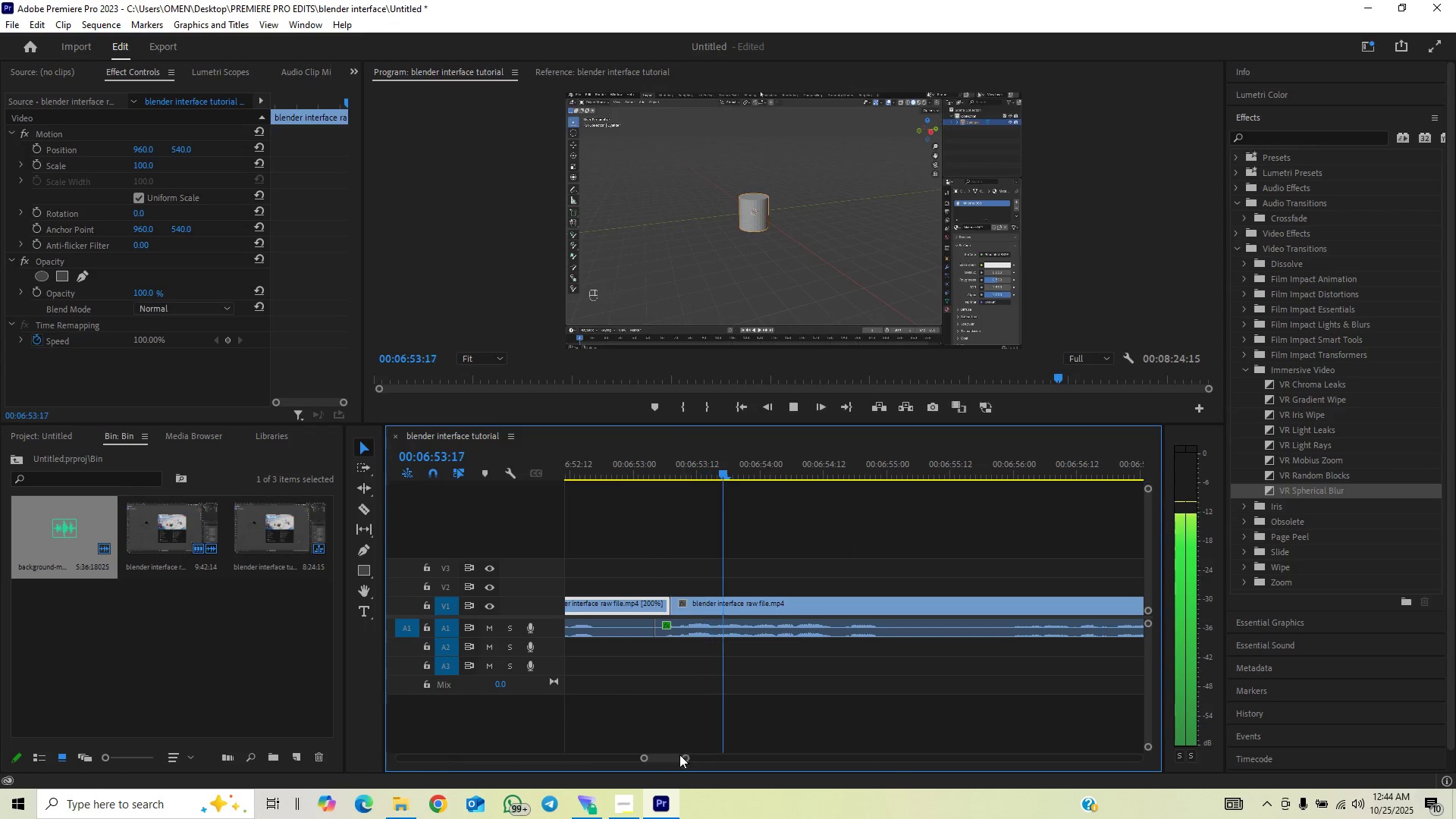 
left_click_drag(start_coordinate=[686, 758], to_coordinate=[719, 740])
 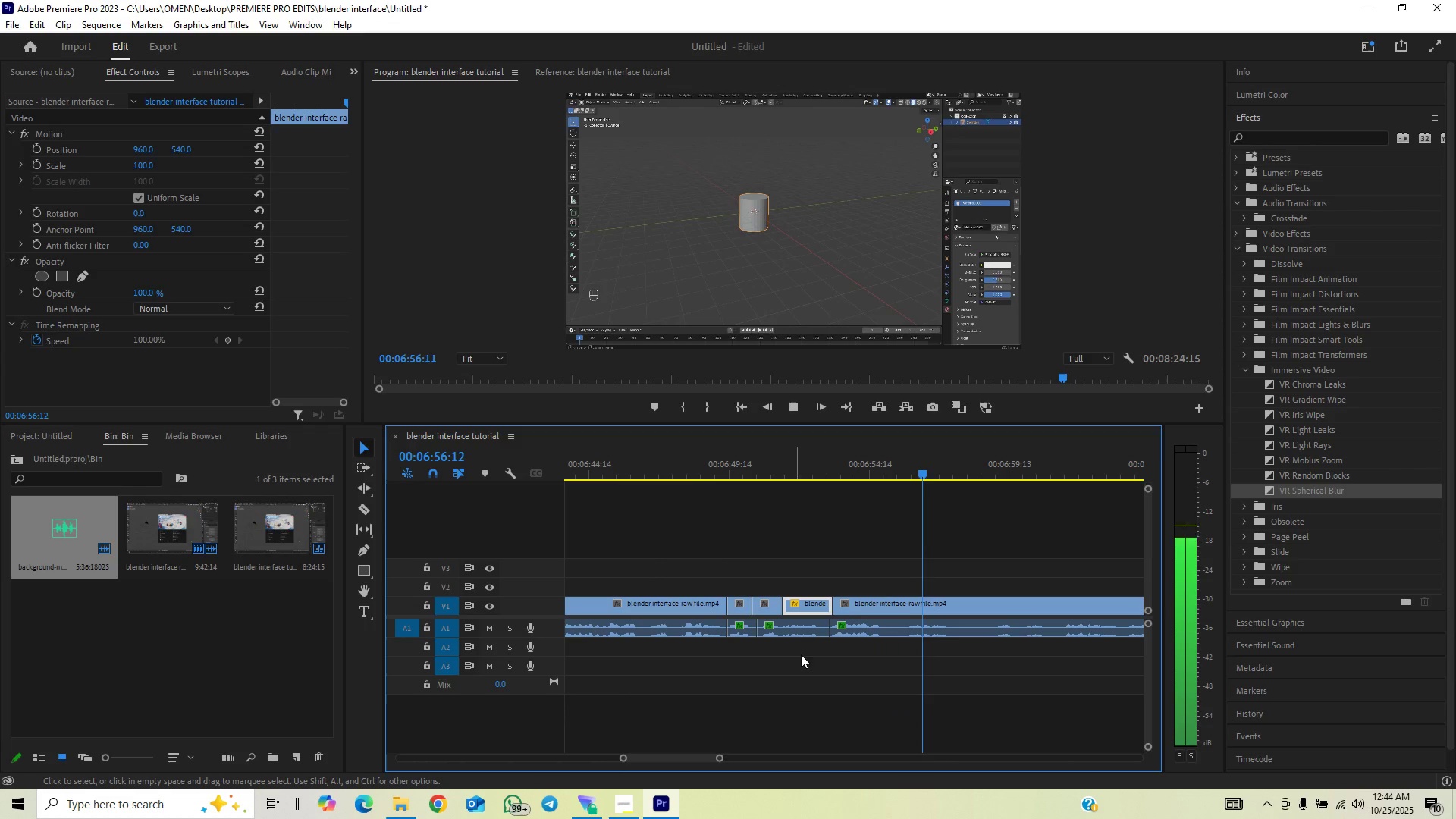 
left_click_drag(start_coordinate=[879, 472], to_coordinate=[909, 456])
 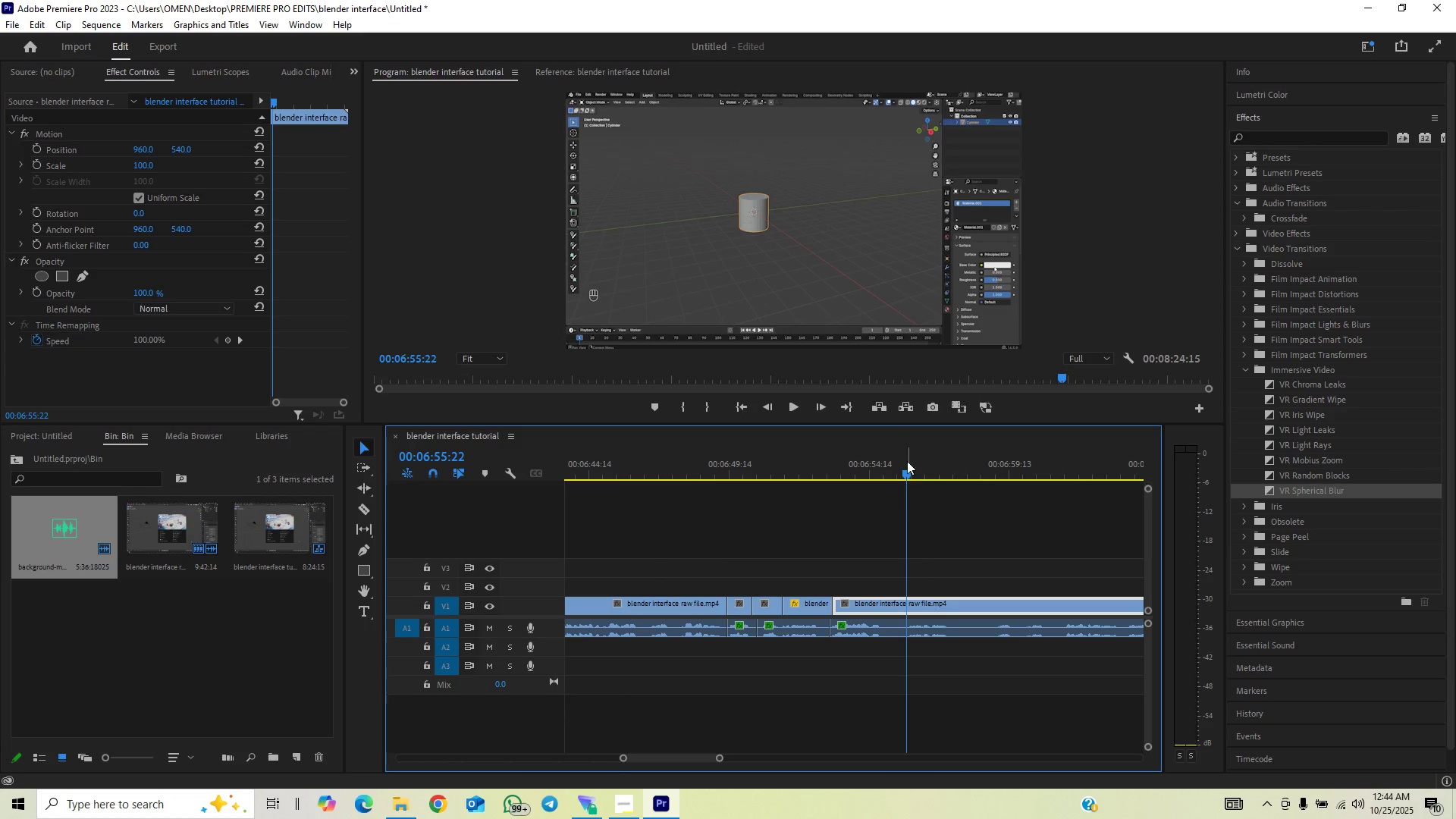 
key(C)
 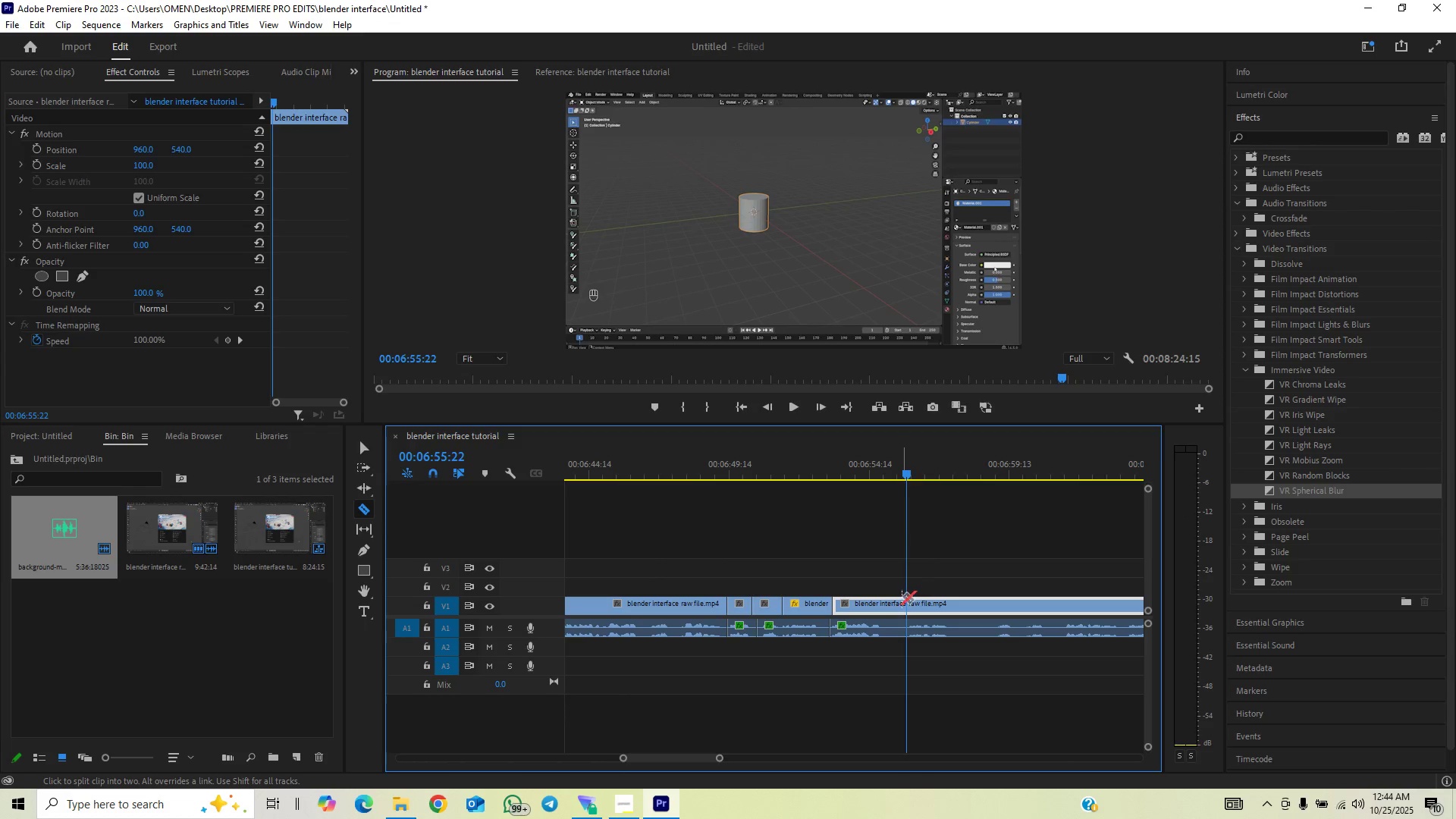 
left_click_drag(start_coordinate=[902, 610], to_coordinate=[905, 613])
 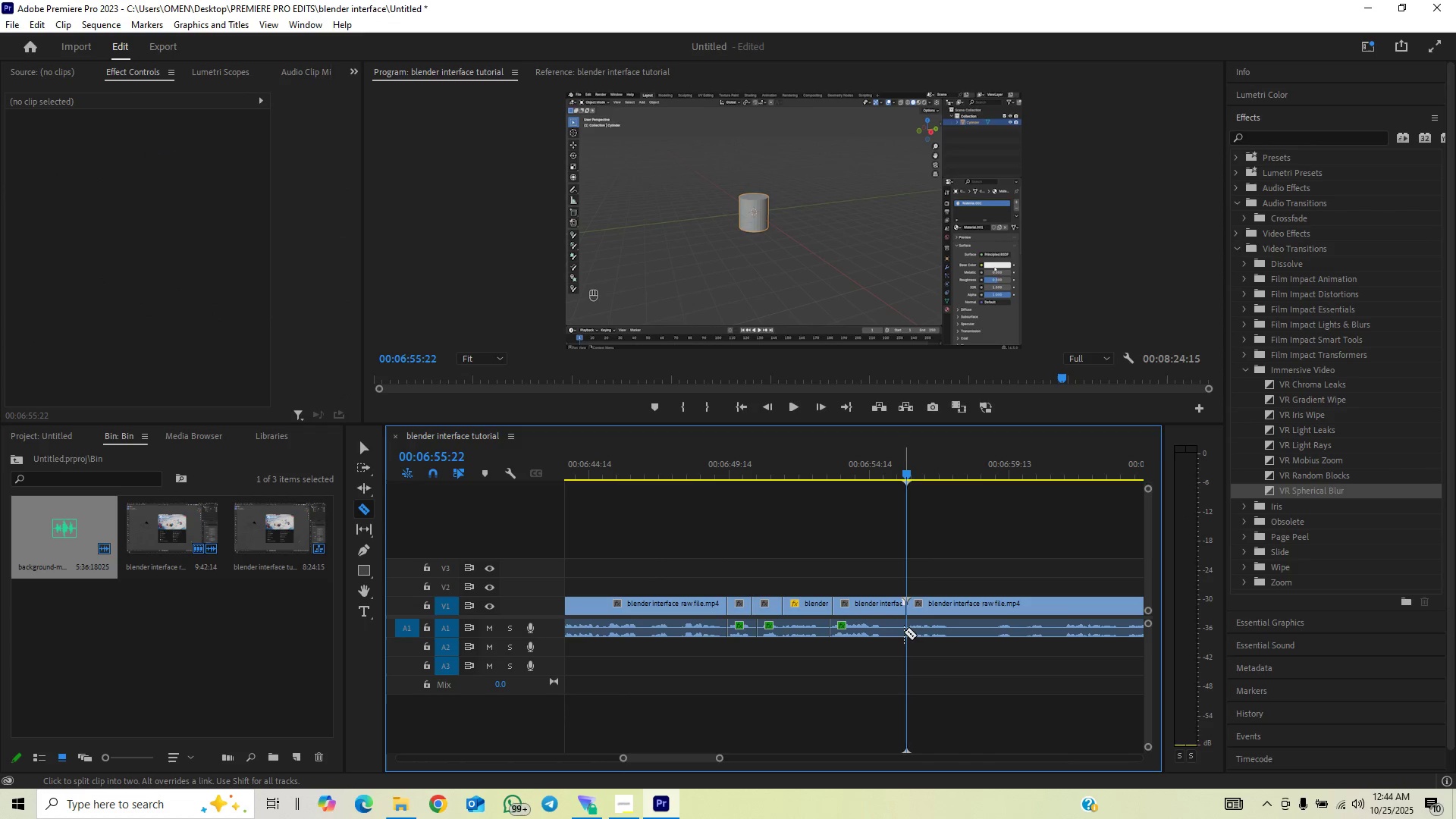 
double_click([903, 632])
 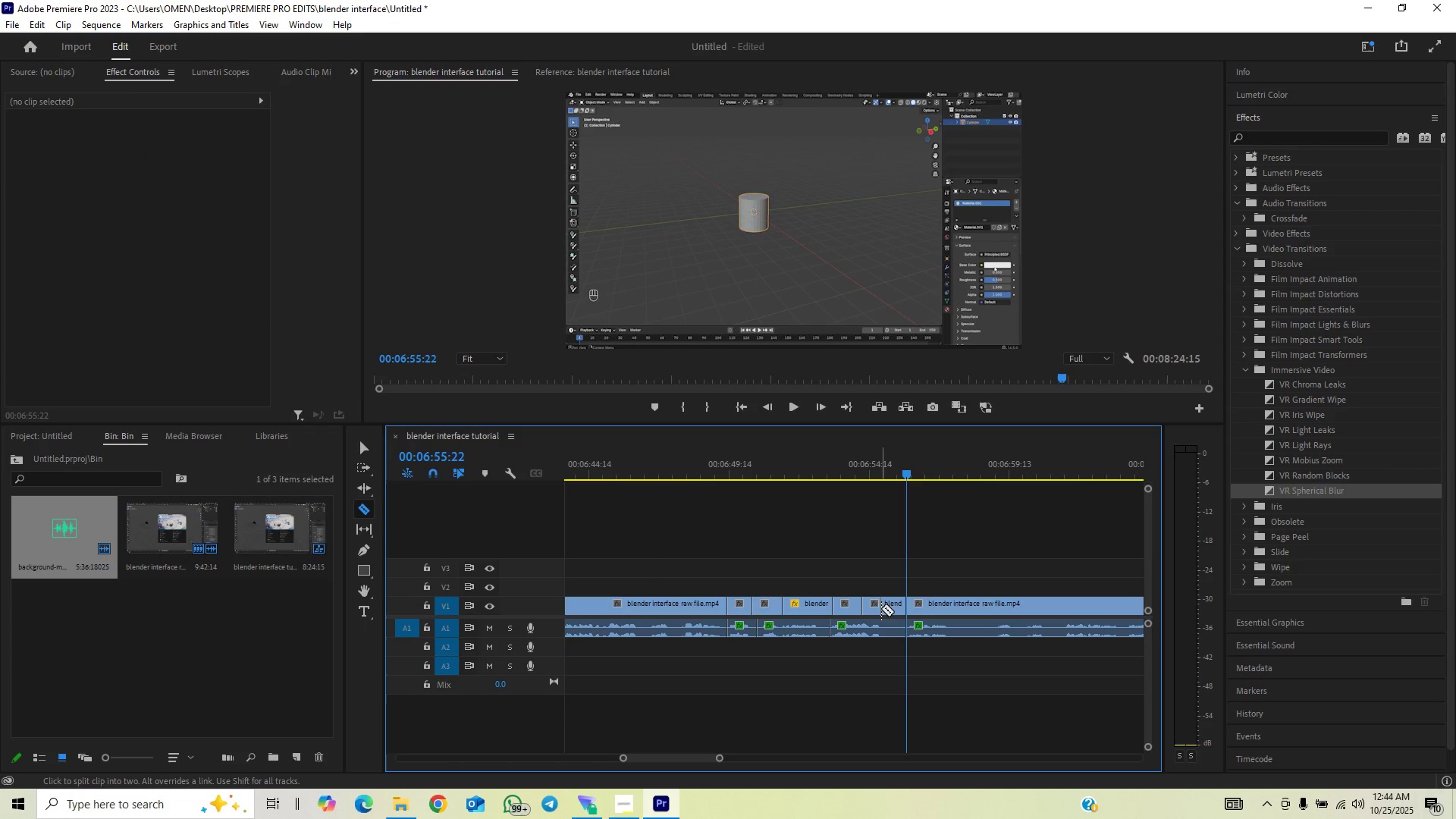 
right_click([883, 608])
 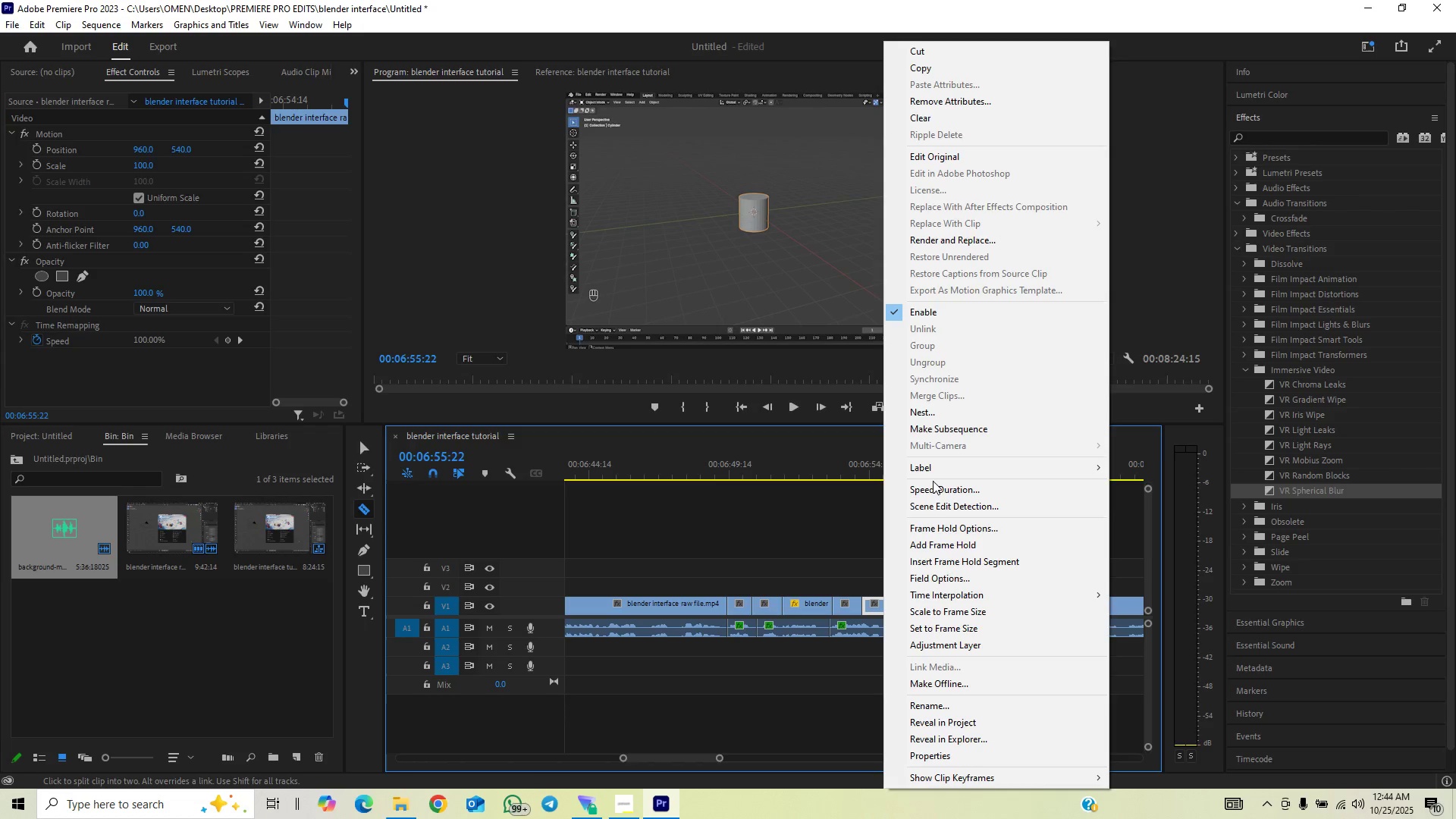 
left_click([933, 479])
 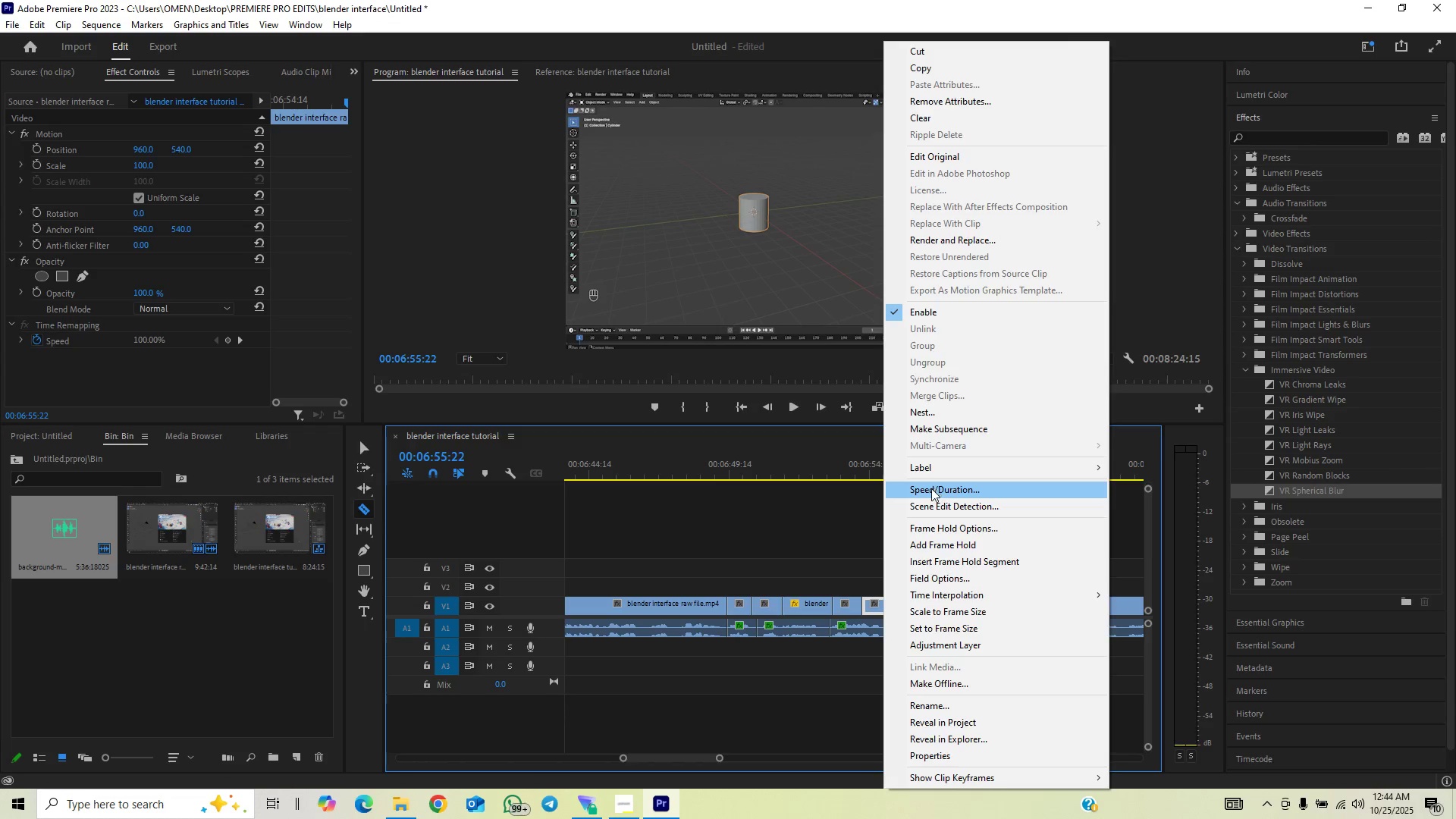 
left_click([931, 491])
 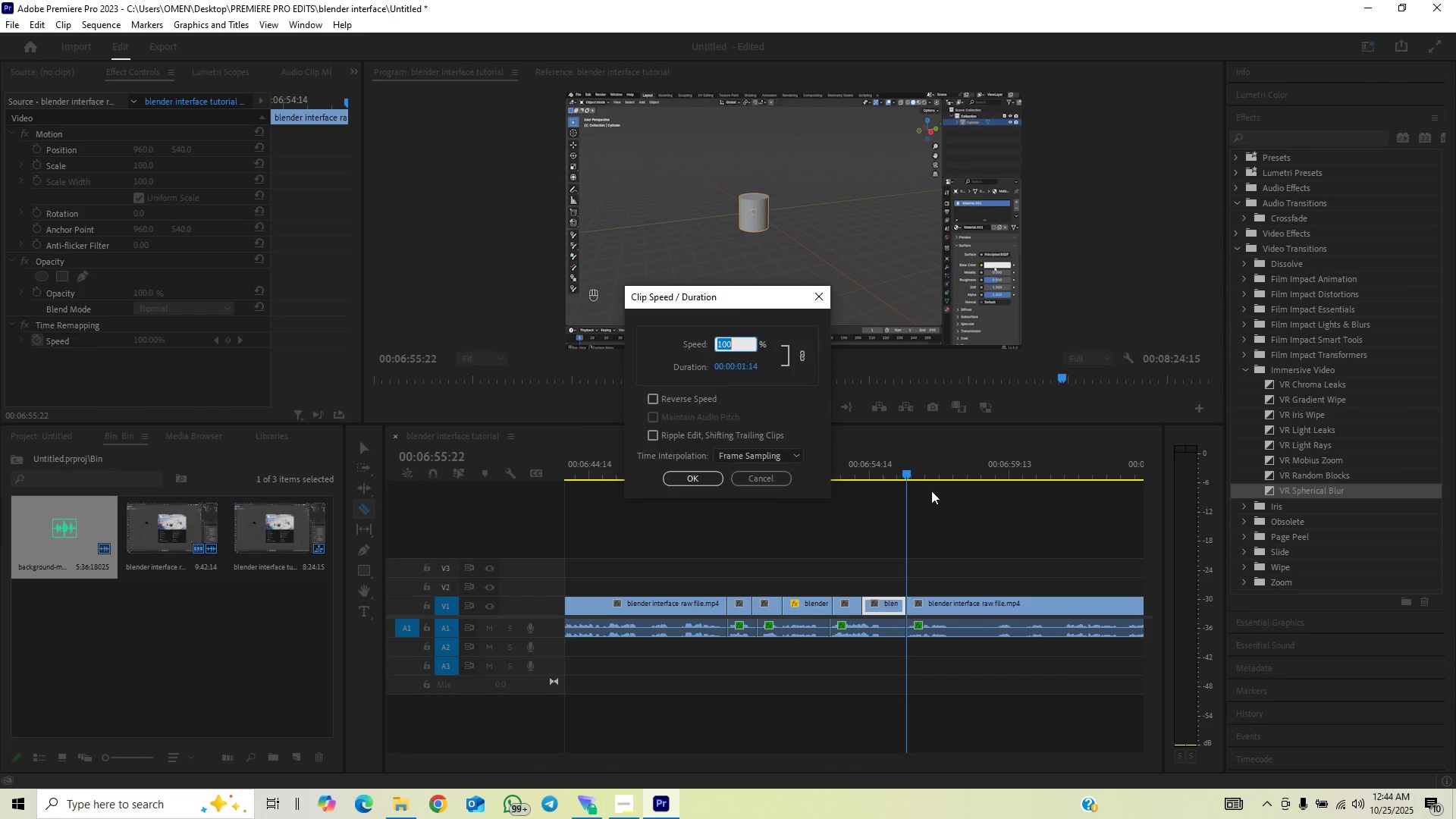 
type(170)
 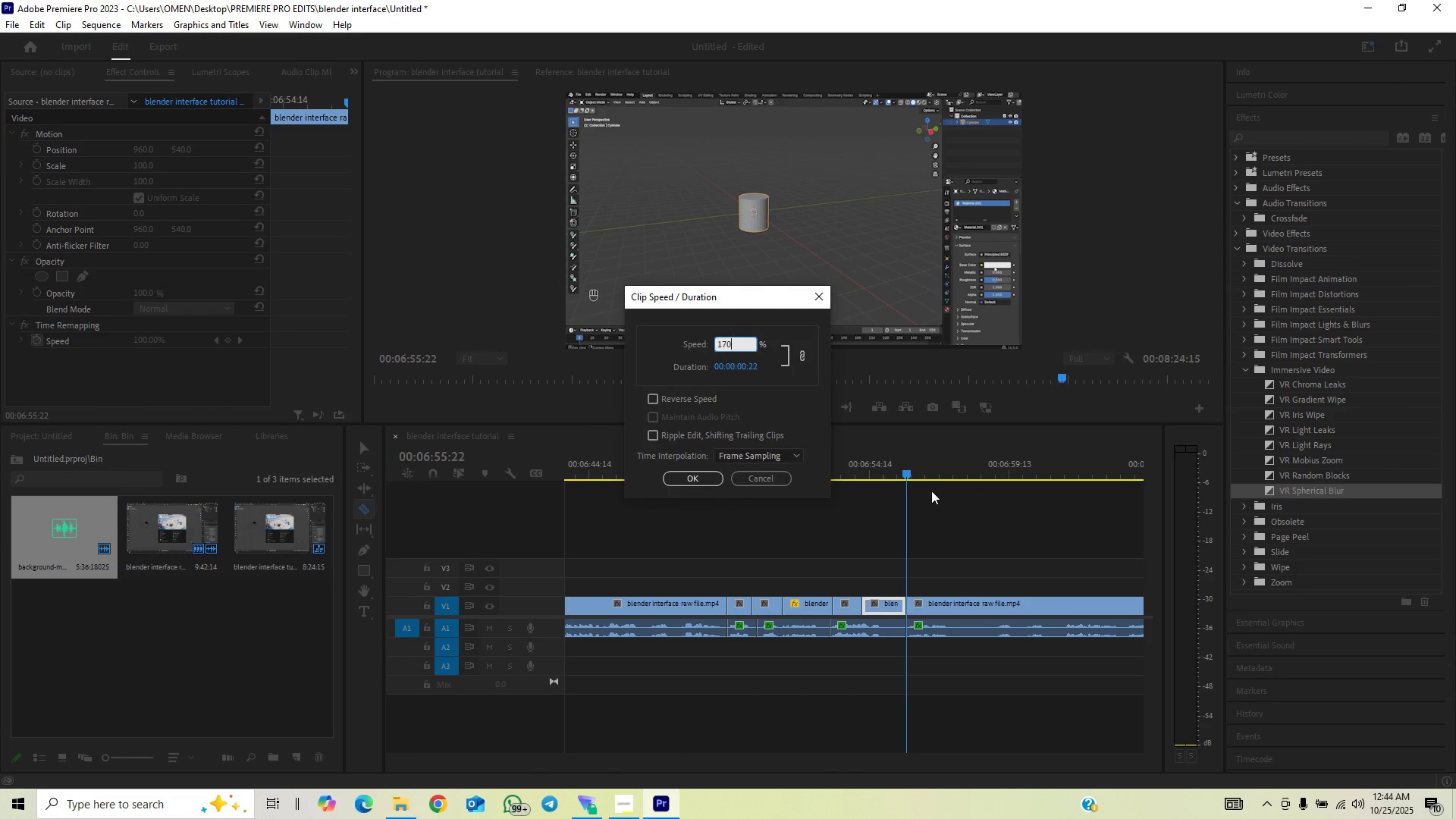 
key(Enter)
 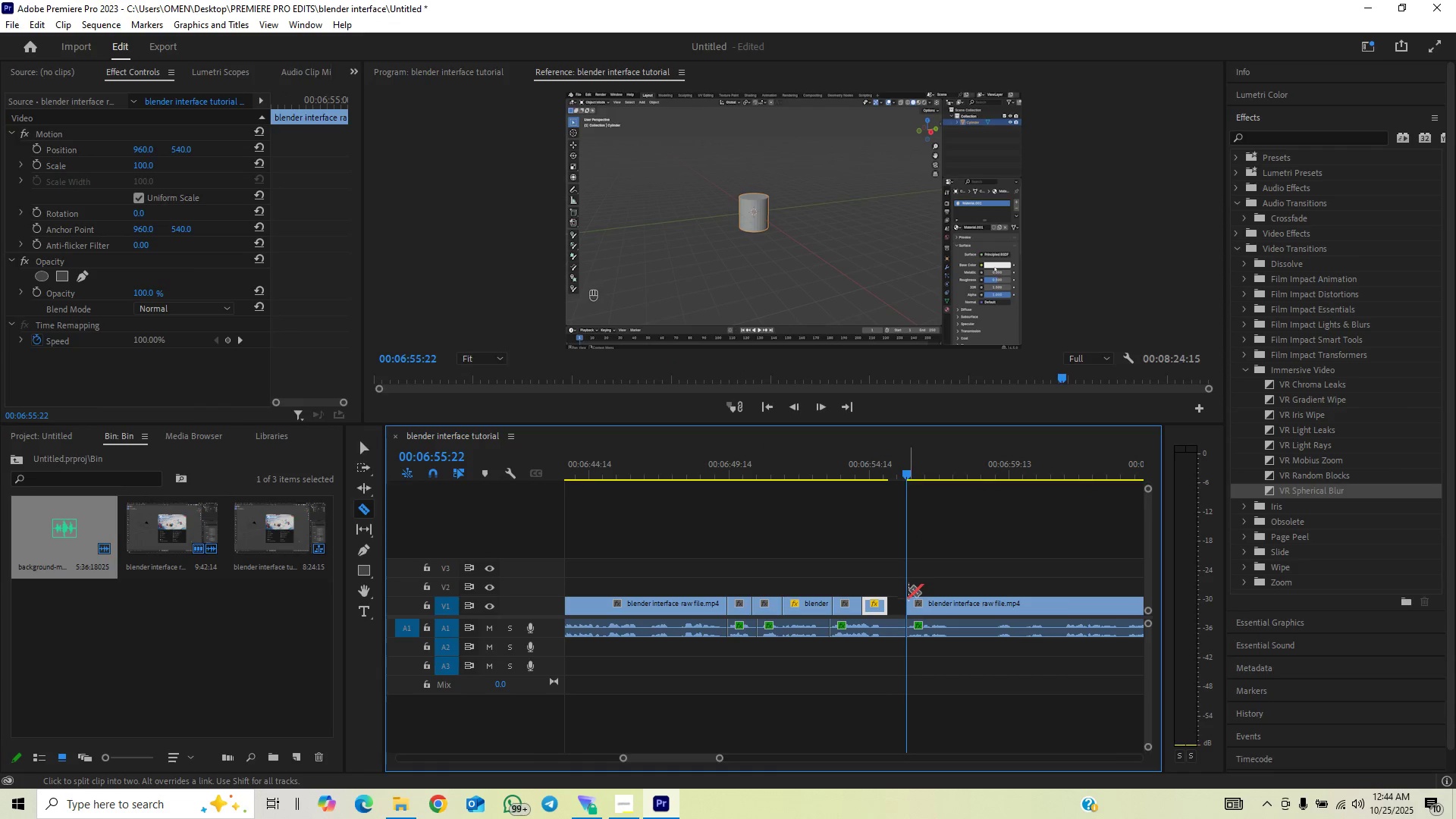 
key(V)
 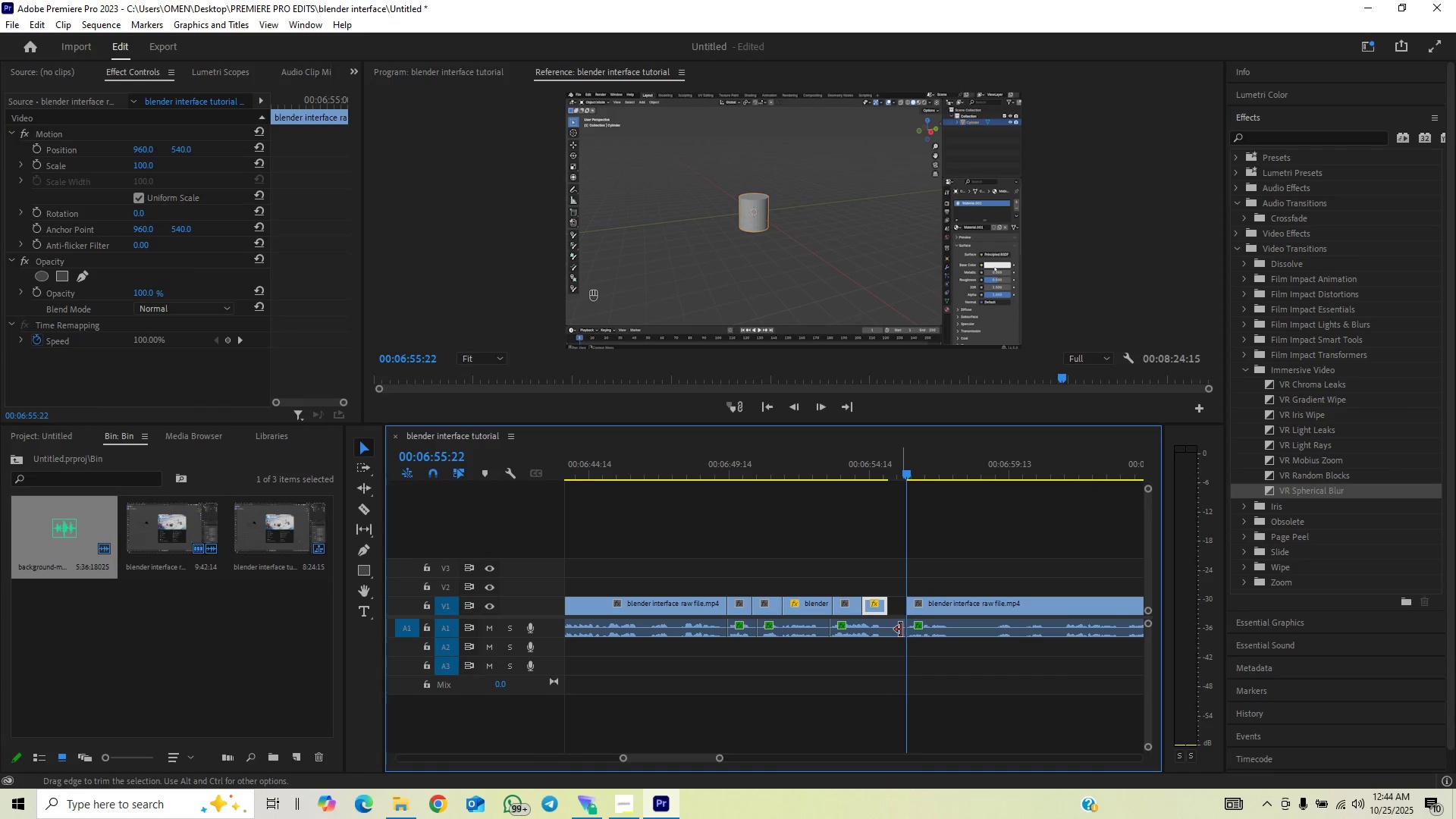 
left_click_drag(start_coordinate=[901, 629], to_coordinate=[880, 641])
 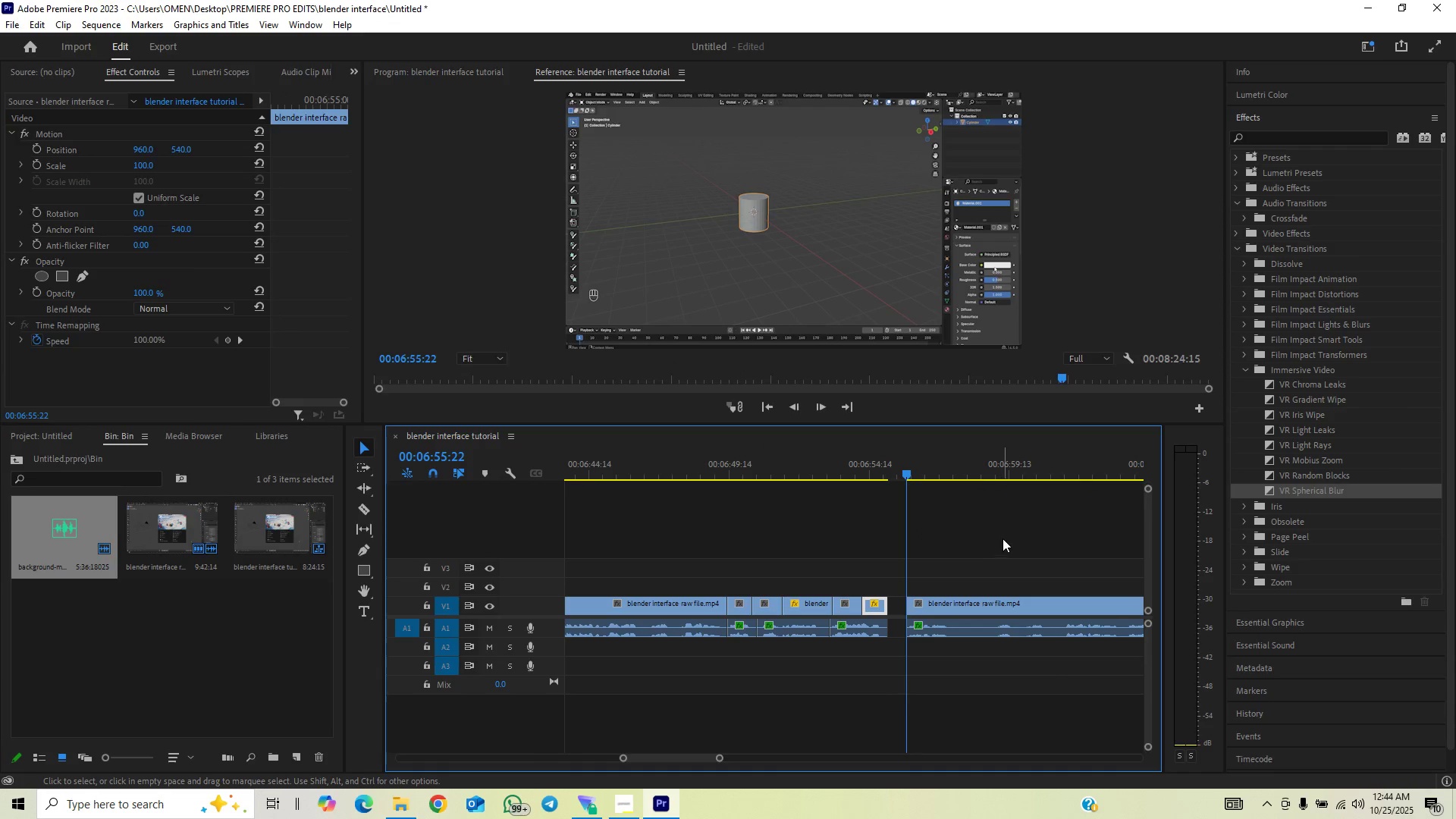 
left_click_drag(start_coordinate=[1004, 537], to_coordinate=[941, 623])
 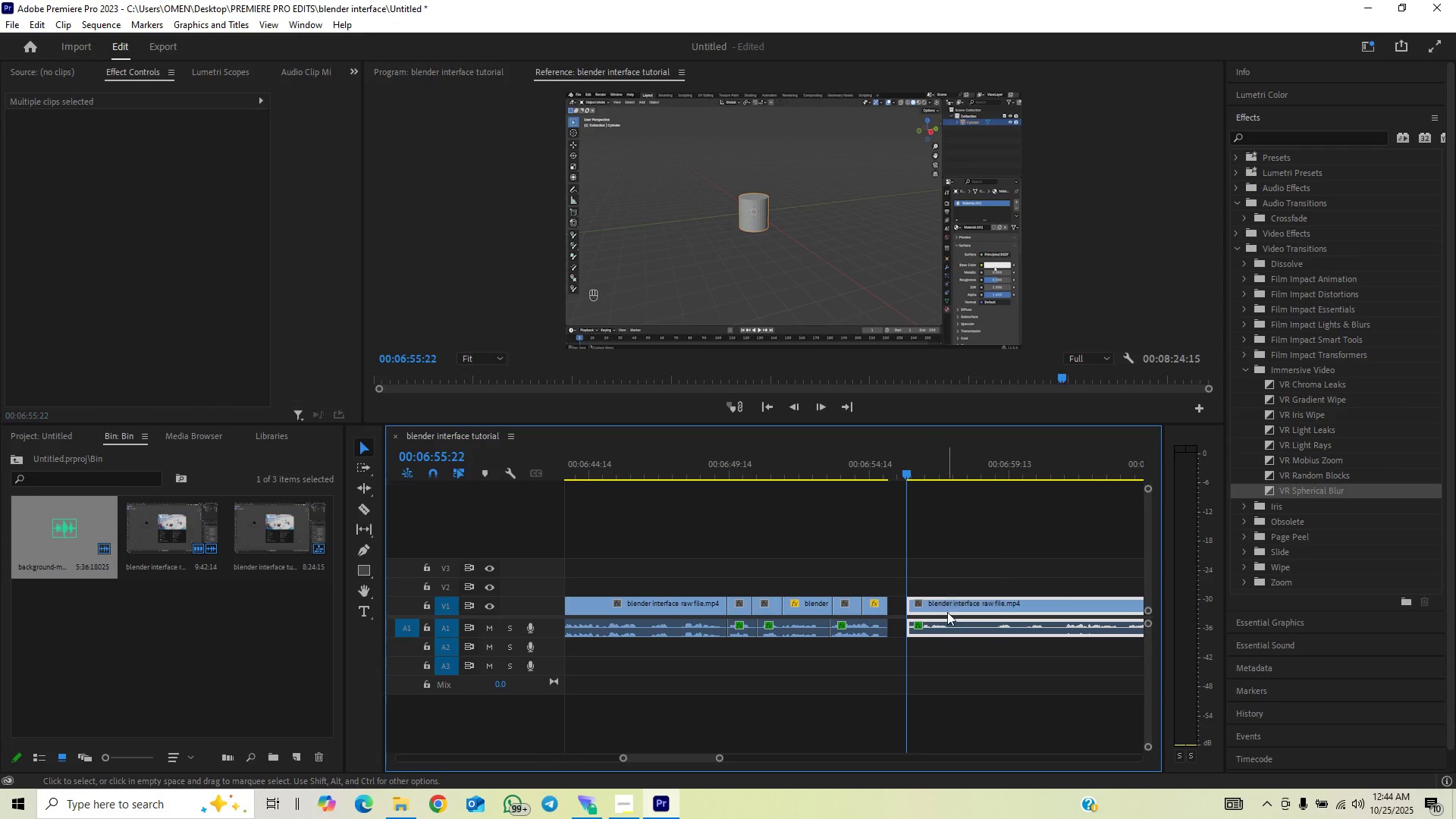 
left_click_drag(start_coordinate=[949, 607], to_coordinate=[938, 616])
 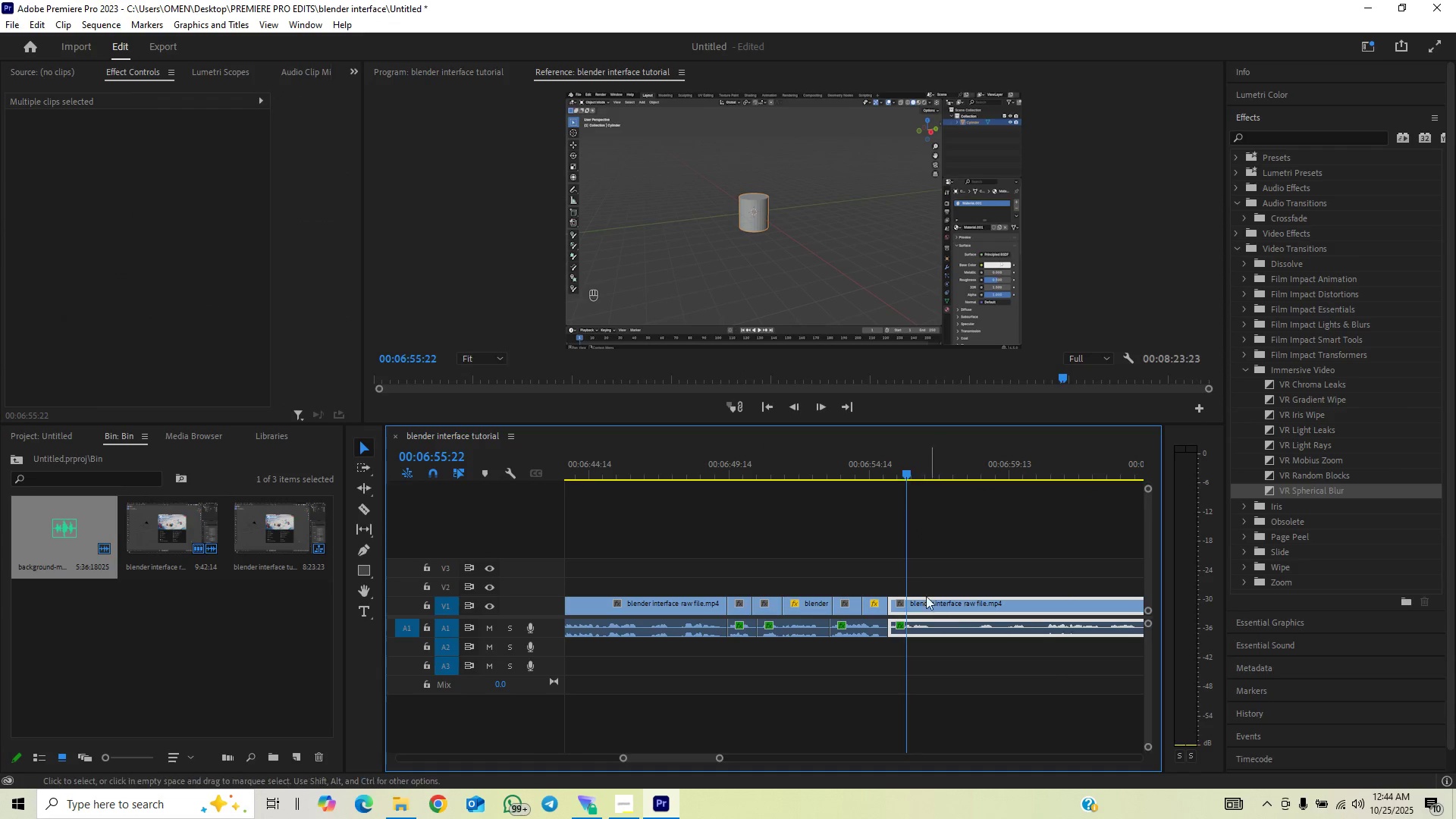 
key(V)
 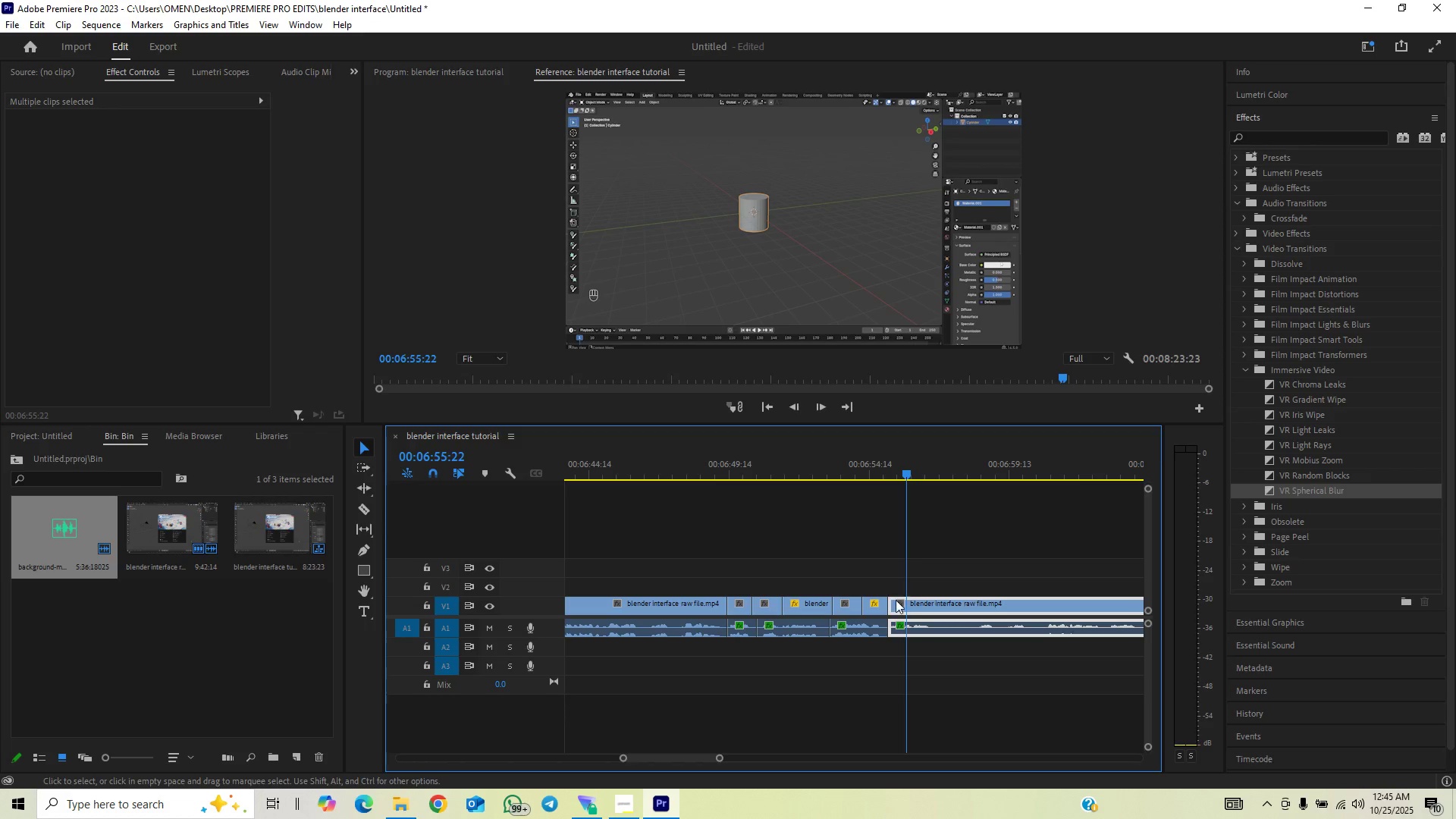 
key(Space)
 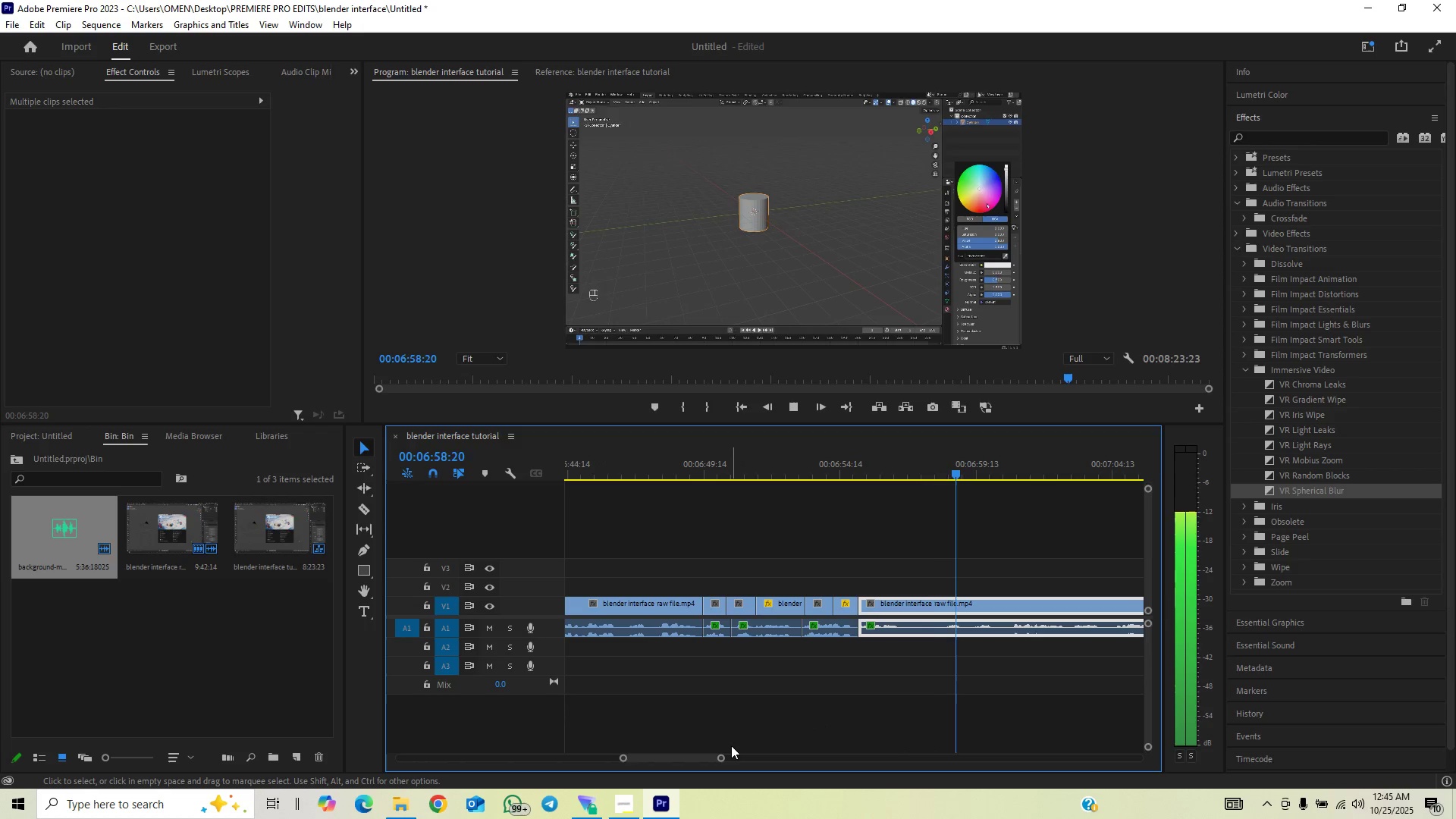 
left_click_drag(start_coordinate=[723, 758], to_coordinate=[743, 751])
 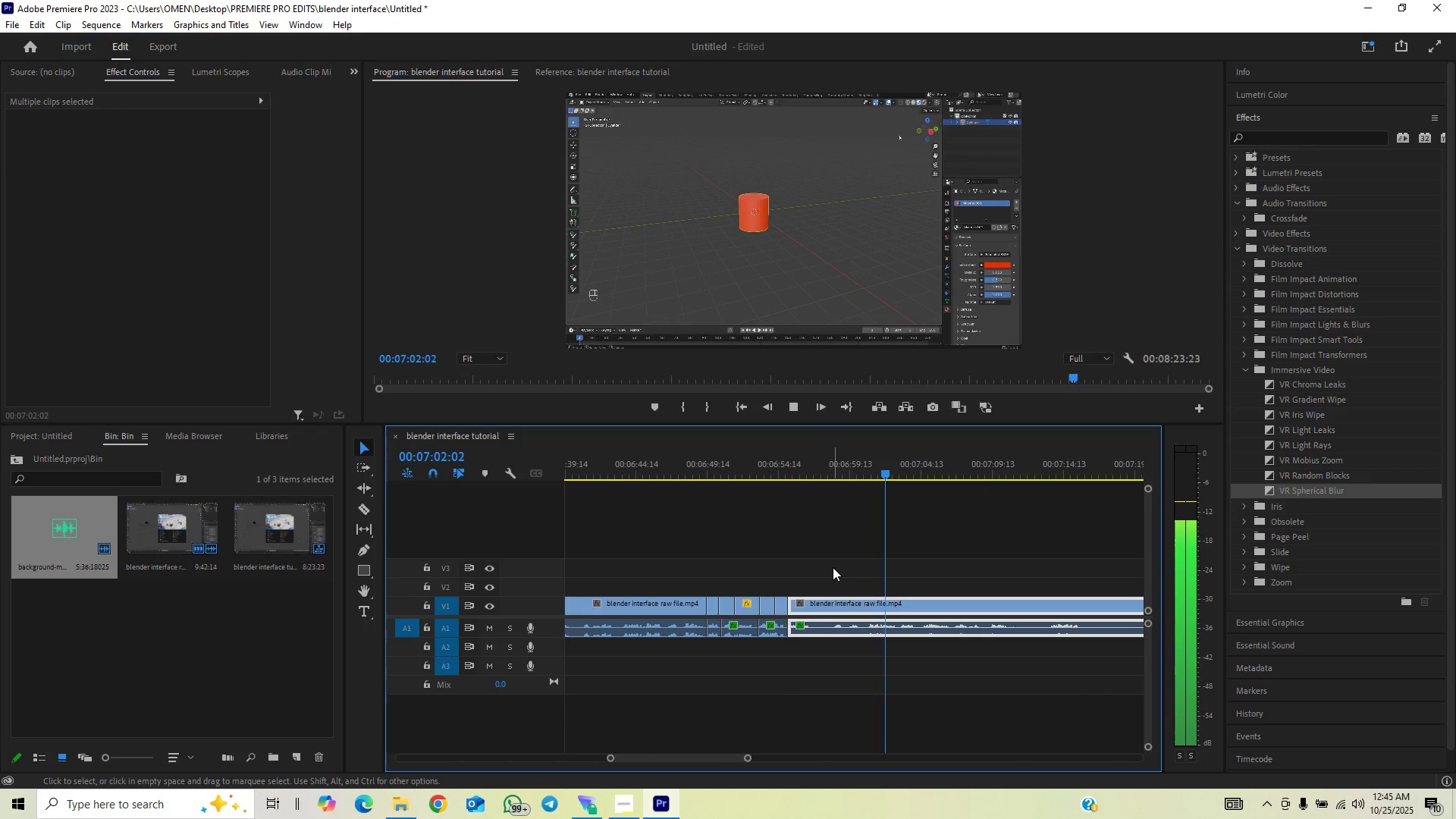 
left_click_drag(start_coordinate=[828, 475], to_coordinate=[837, 469])
 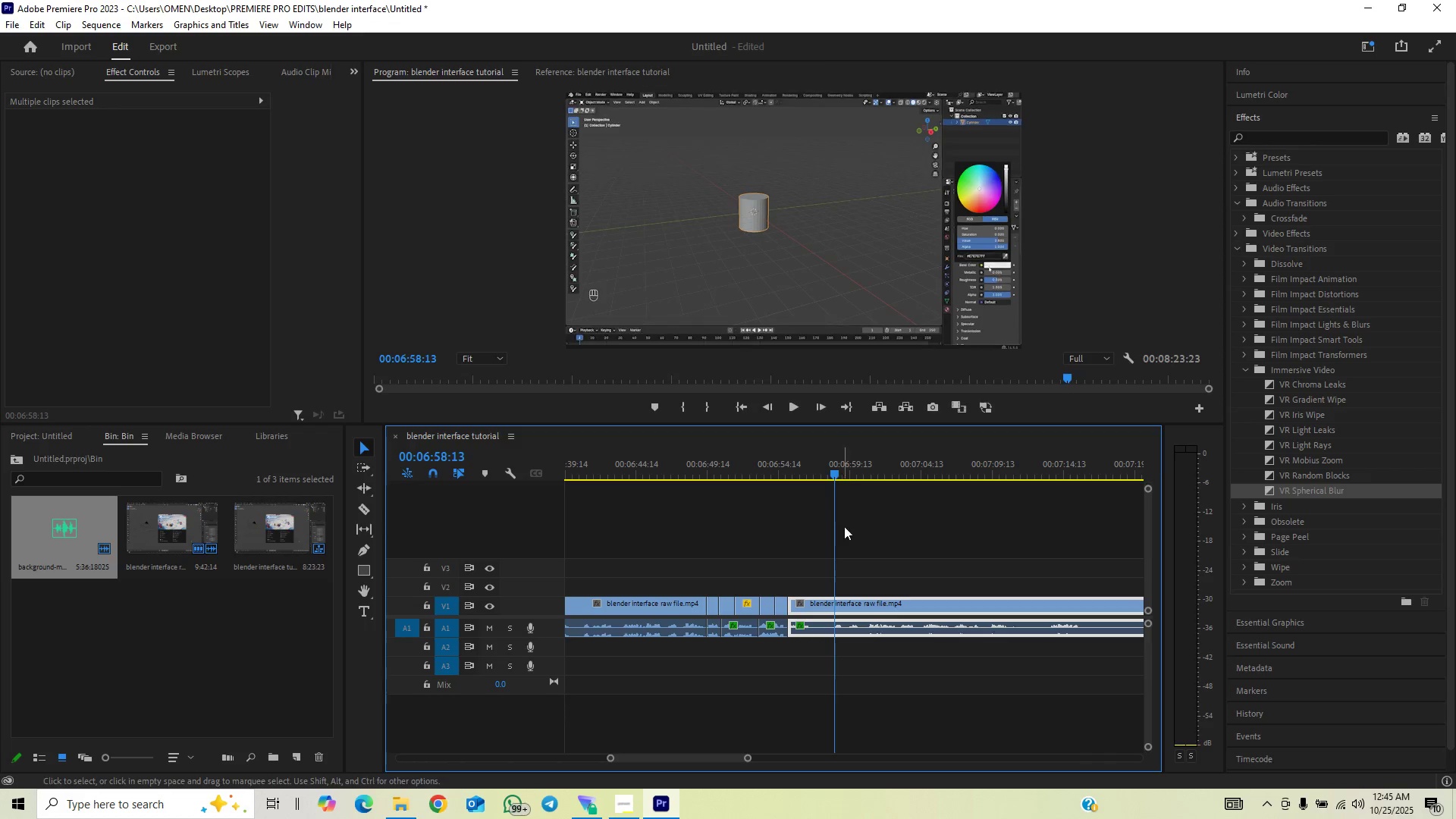 
key(C)
 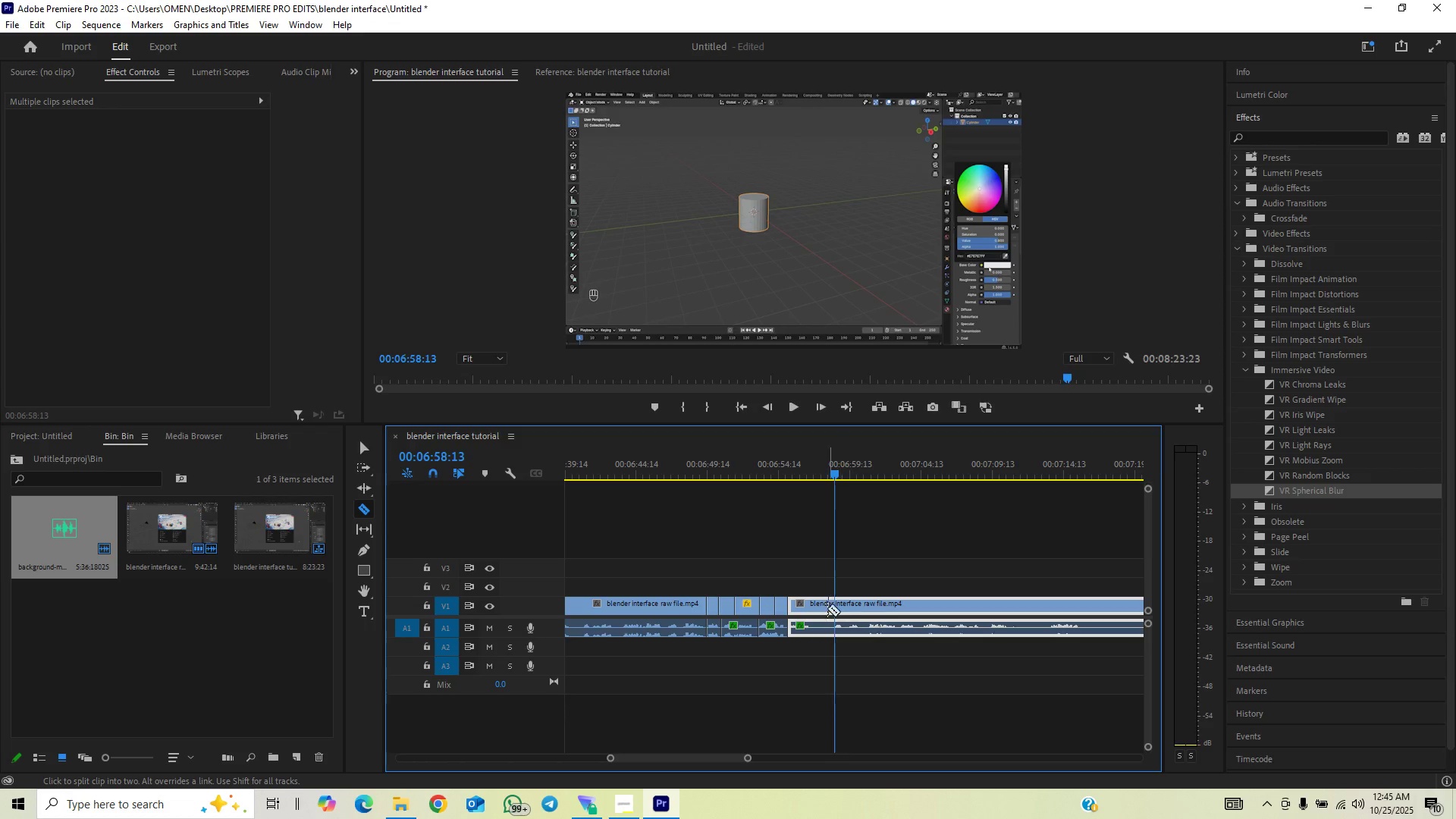 
left_click([827, 604])
 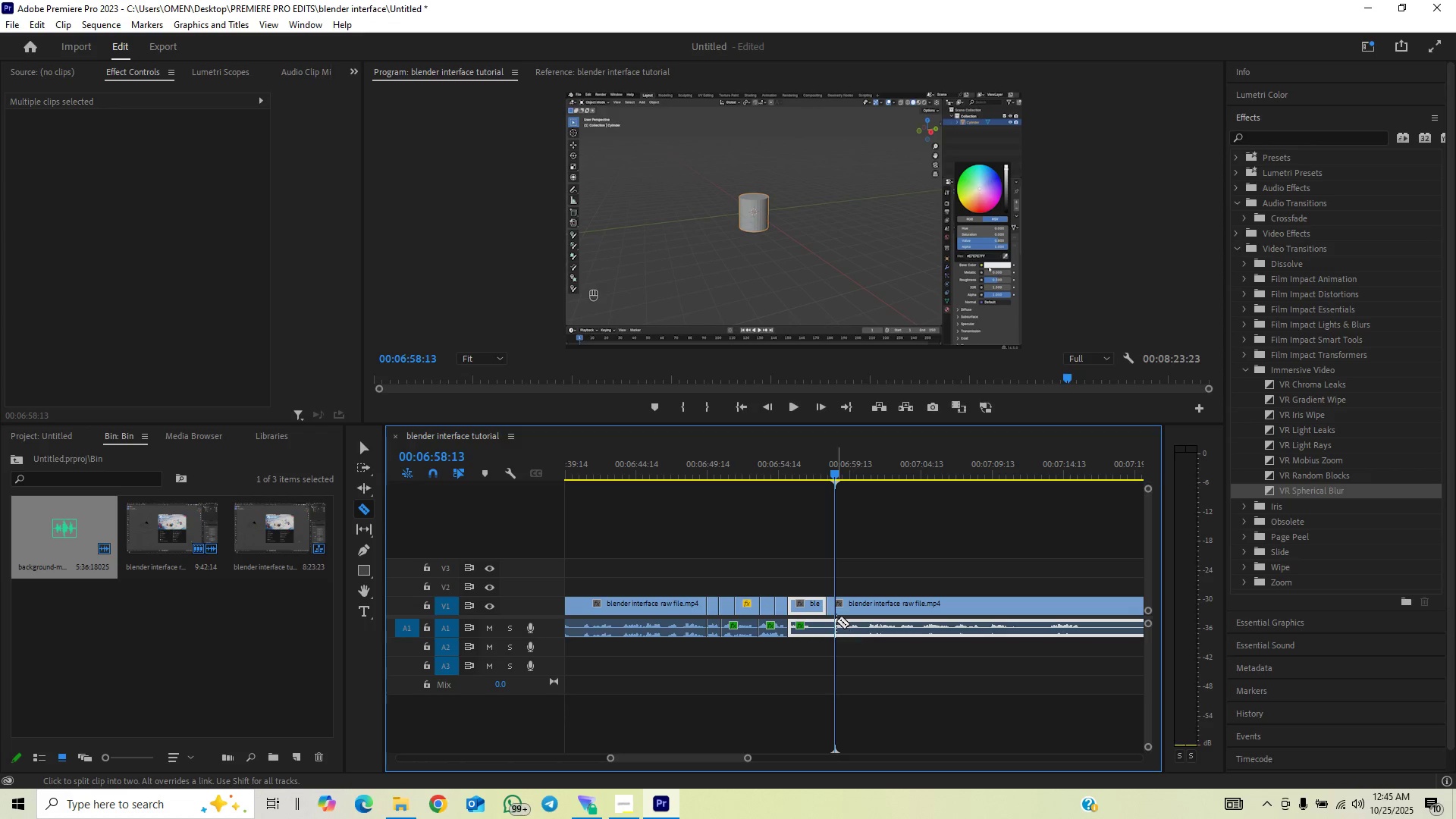 
key(Control+Z)
 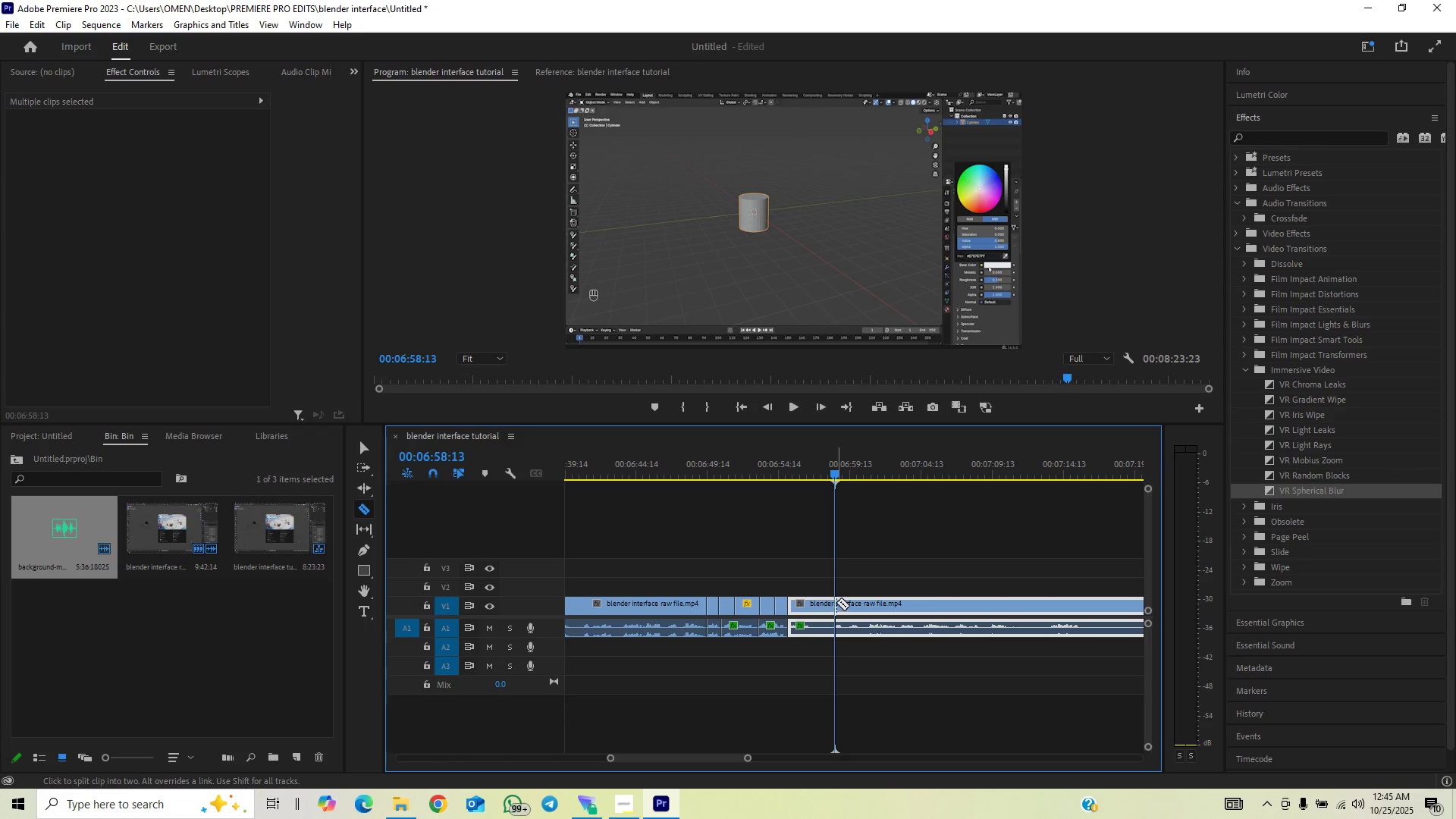 
key(ArrowLeft)
 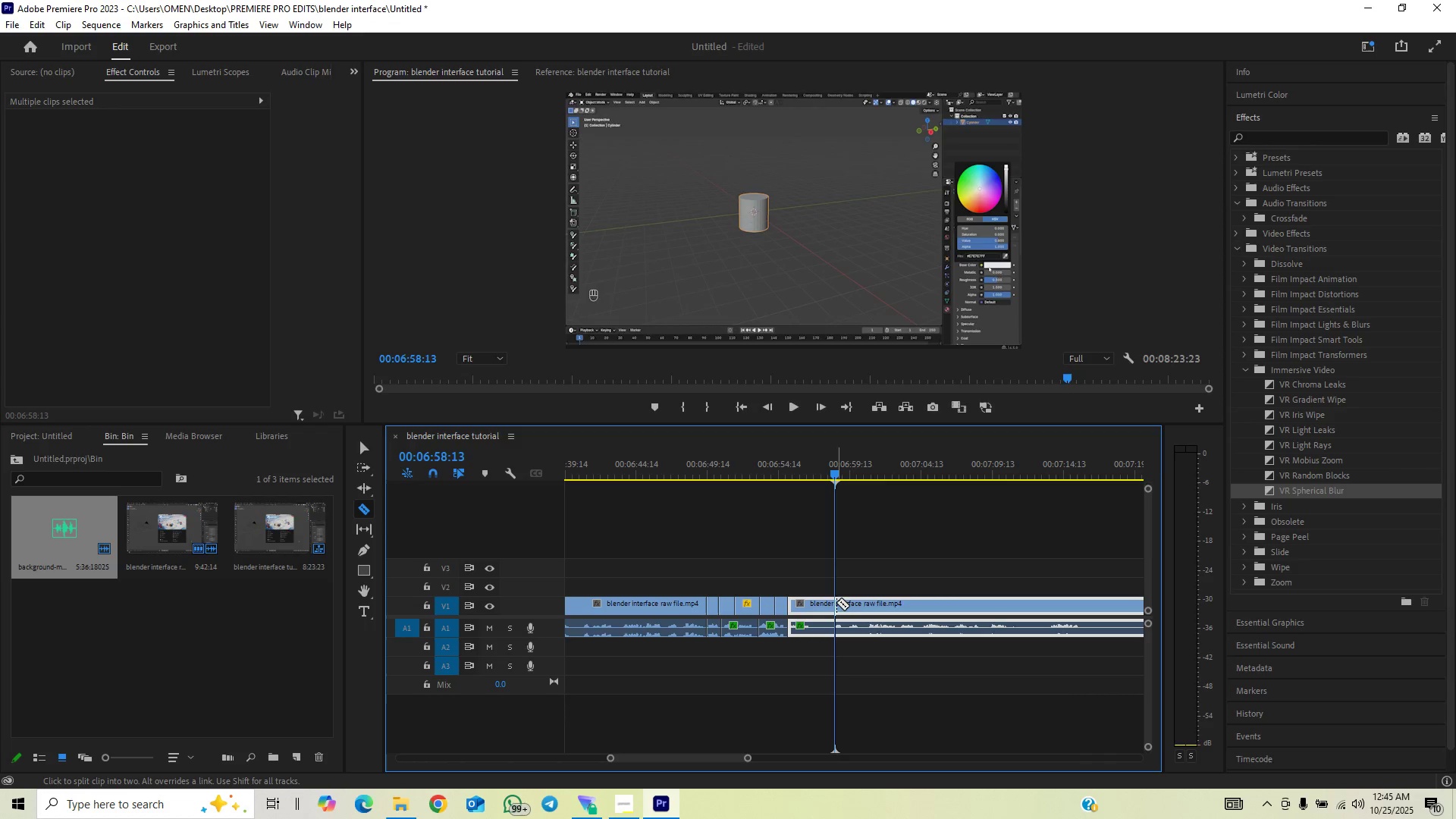 
key(ArrowLeft)
 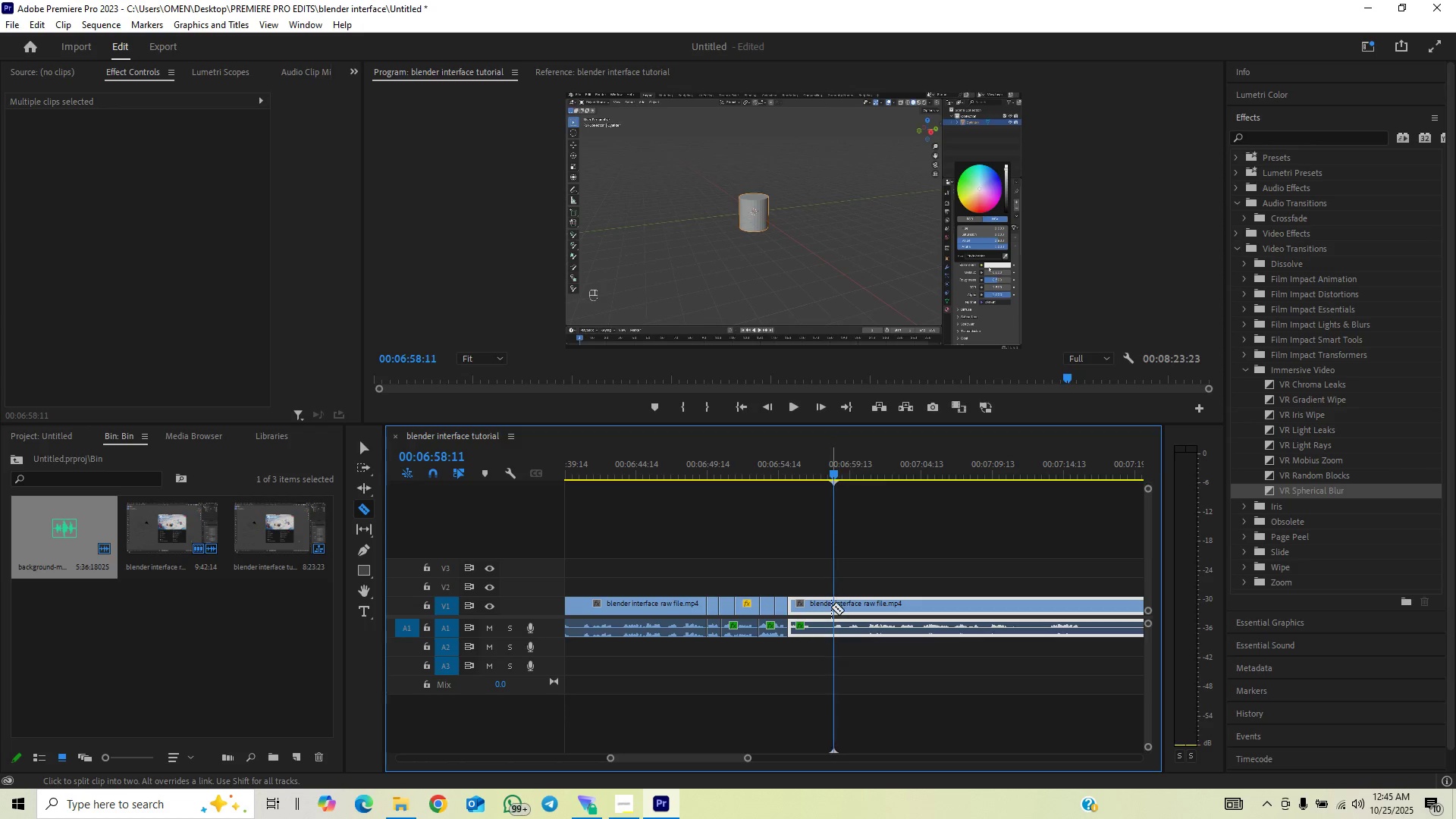 
left_click([831, 607])
 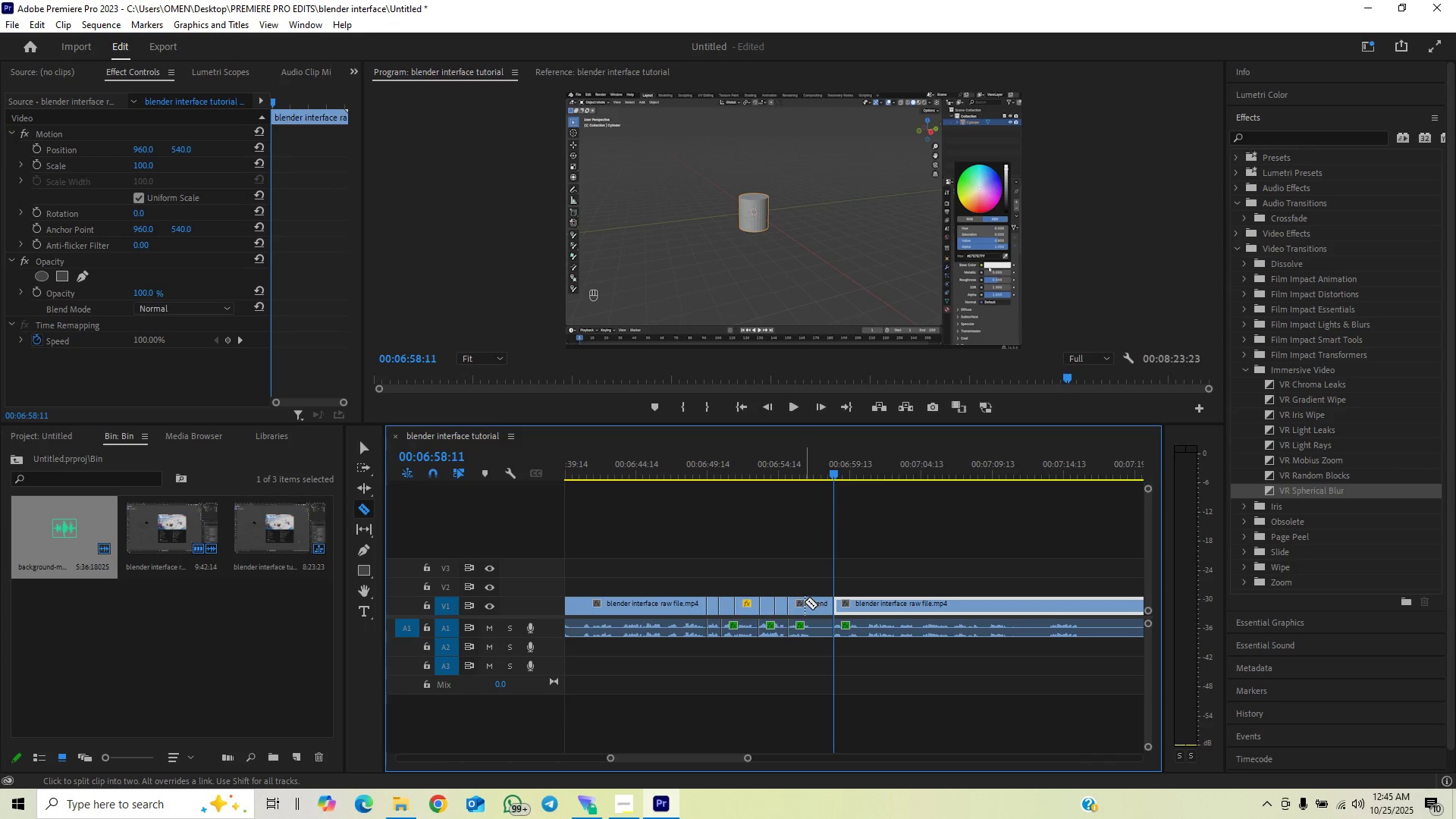 
right_click([817, 609])
 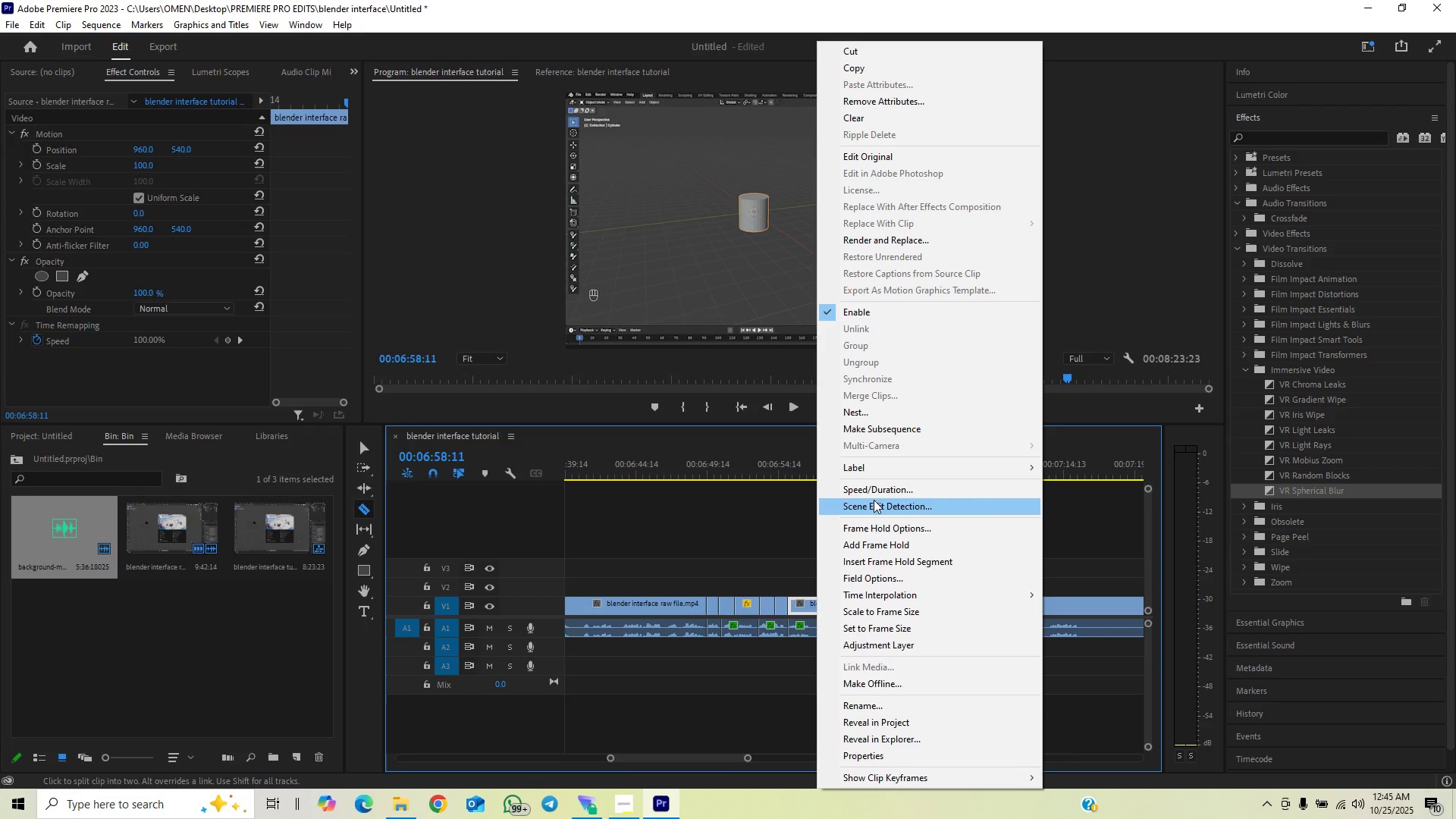 
left_click([874, 495])
 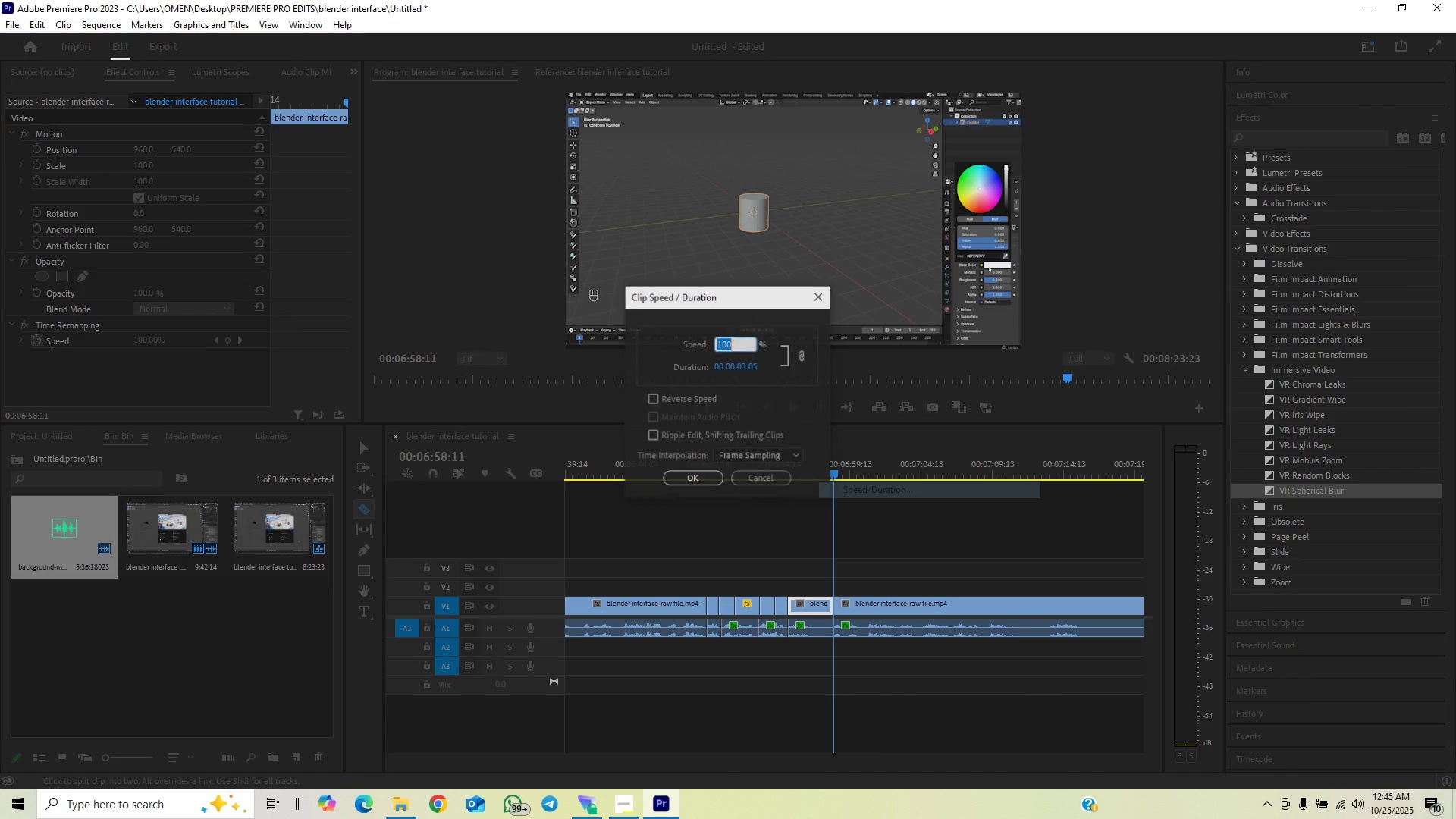 
type(150)
 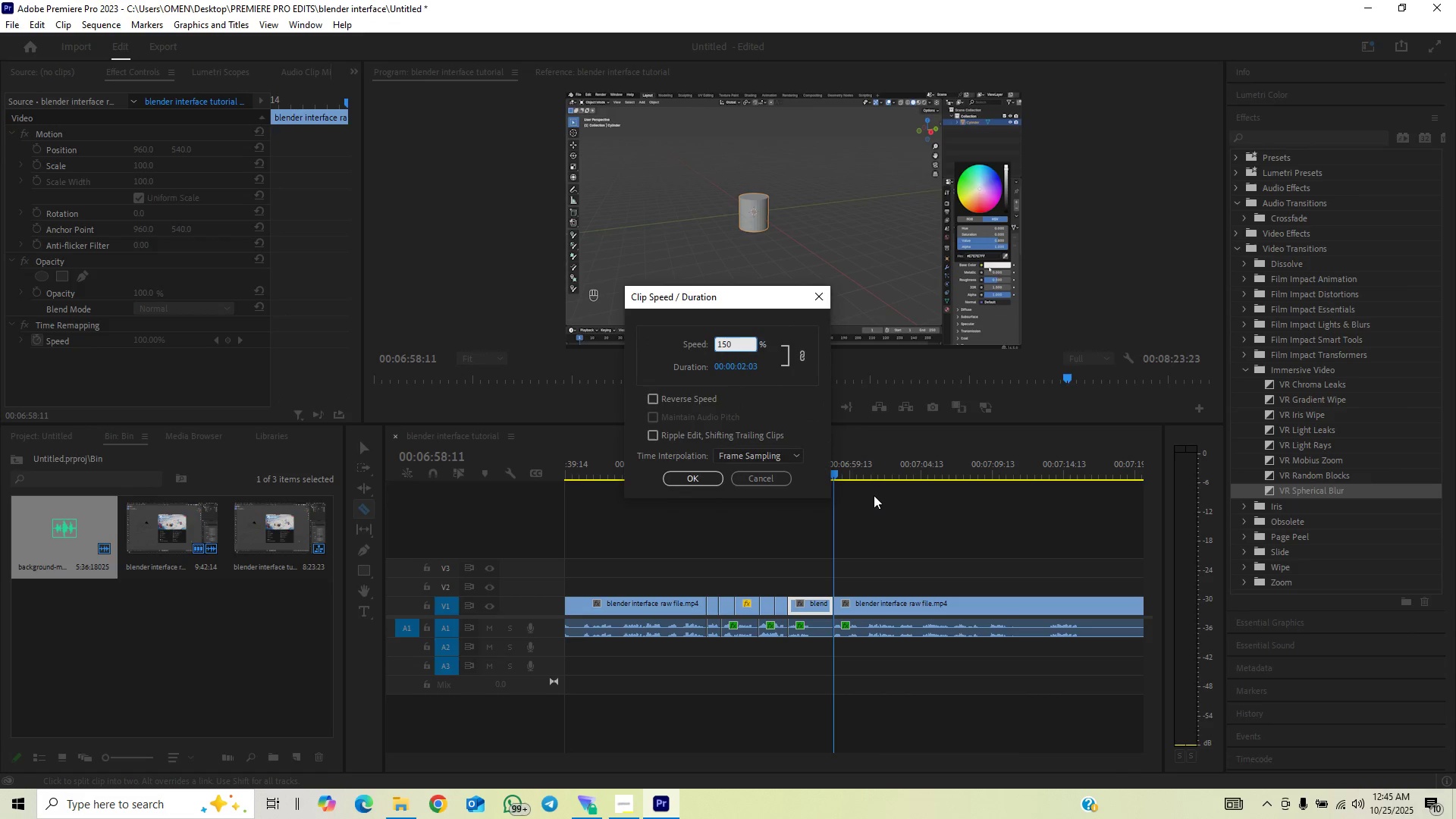 
key(Enter)
 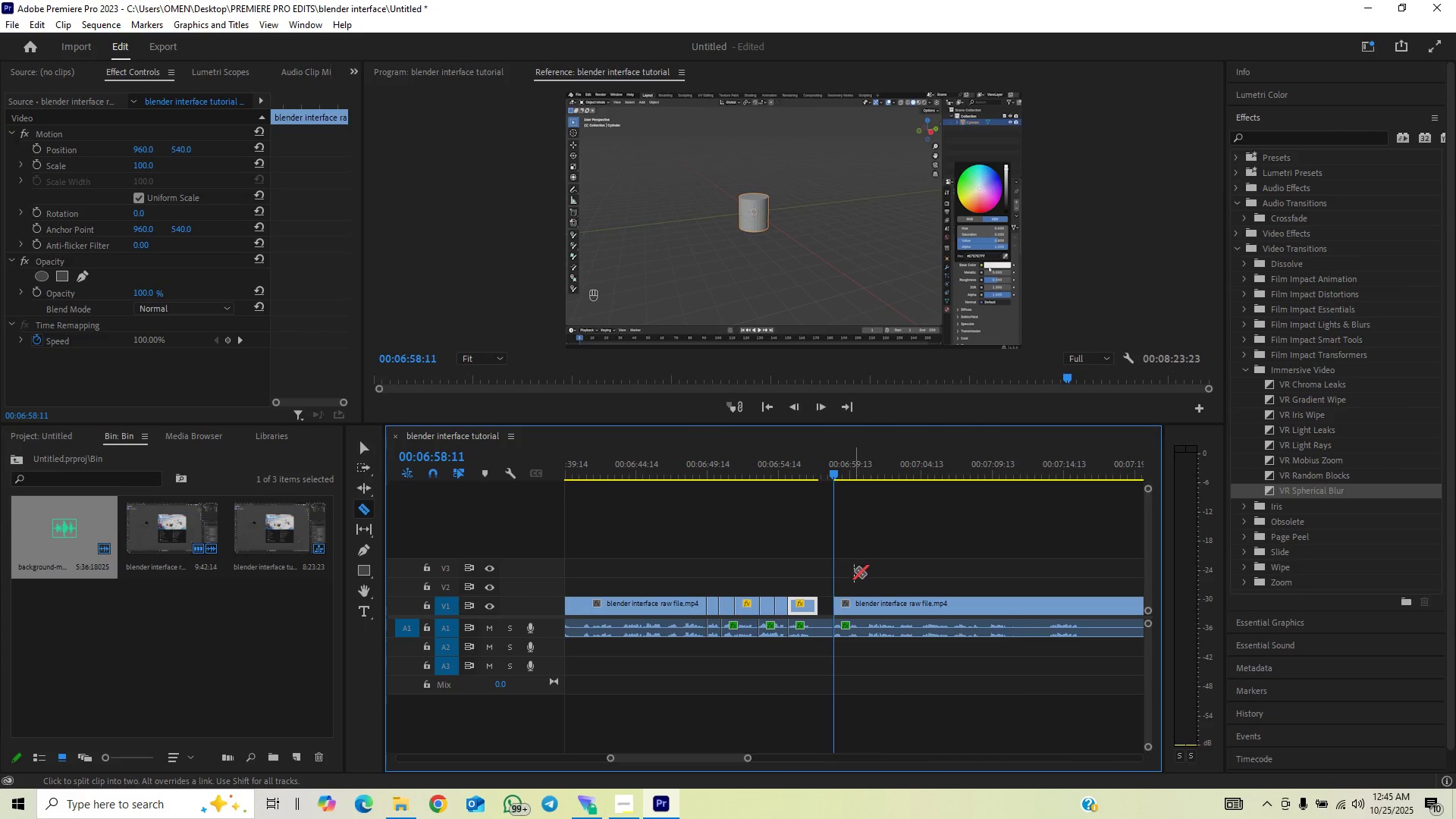 
key(V)
 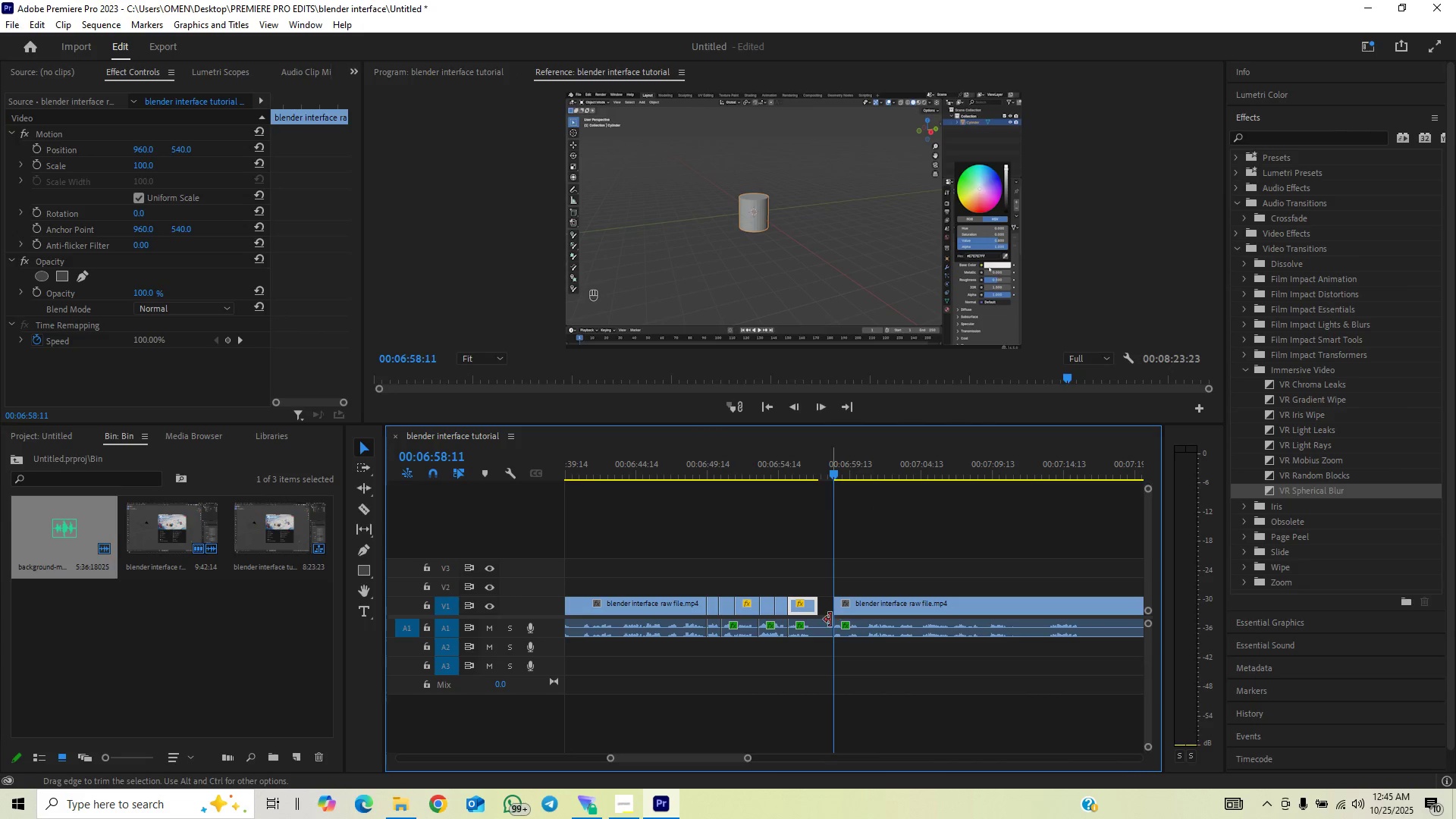 
left_click_drag(start_coordinate=[827, 626], to_coordinate=[814, 639])
 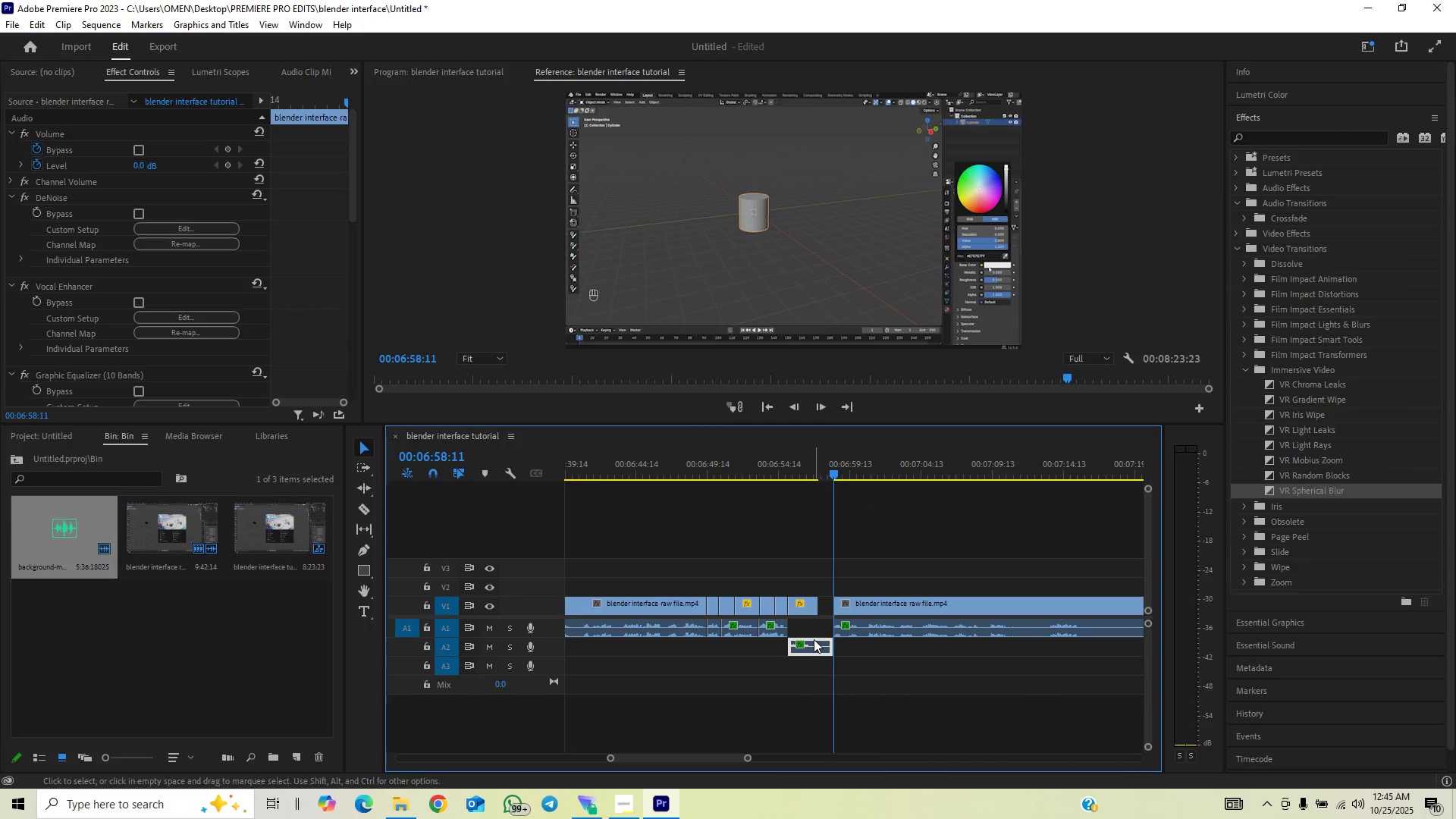 
key(Control+Z)
 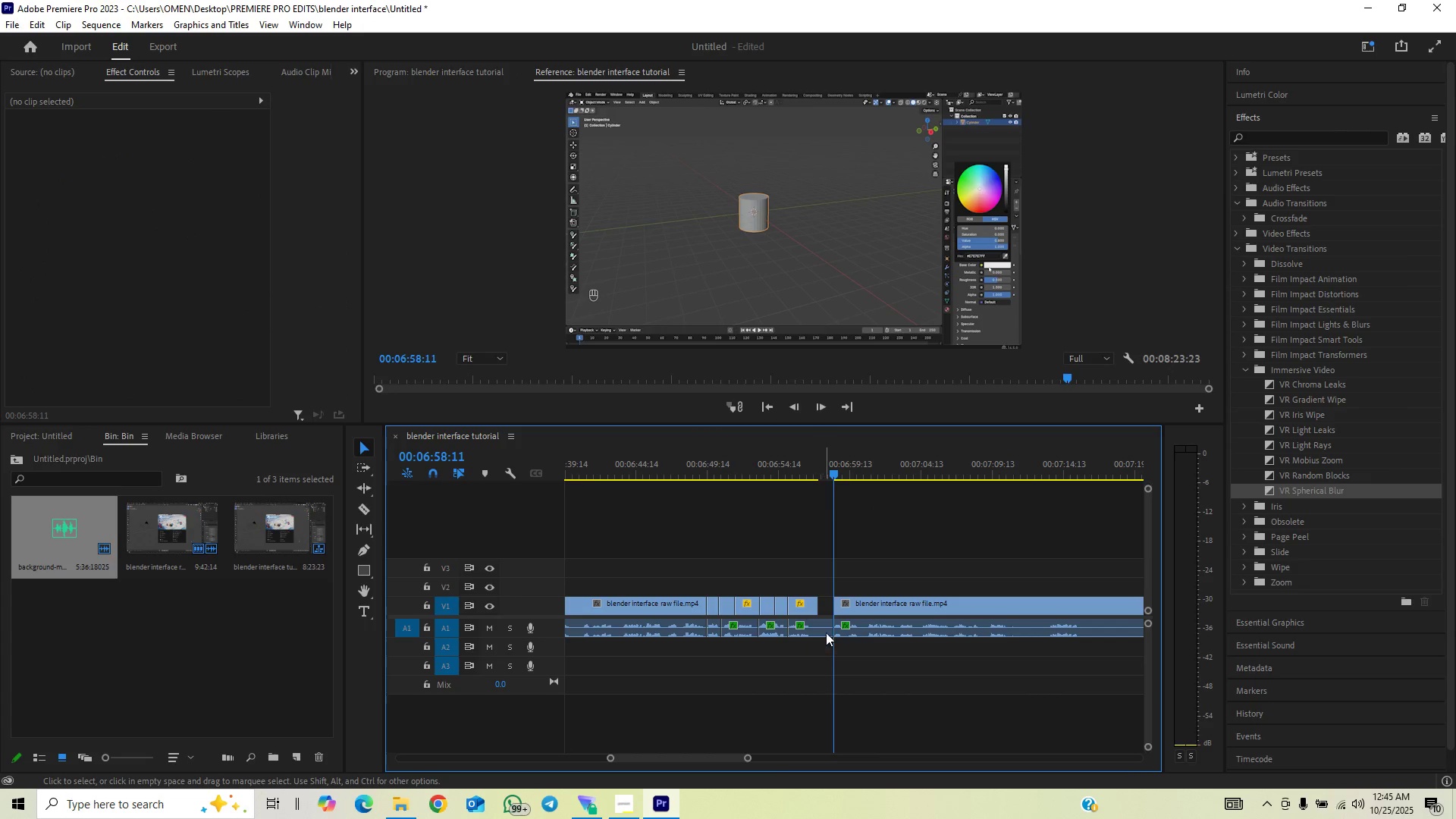 
left_click_drag(start_coordinate=[830, 629], to_coordinate=[819, 640])
 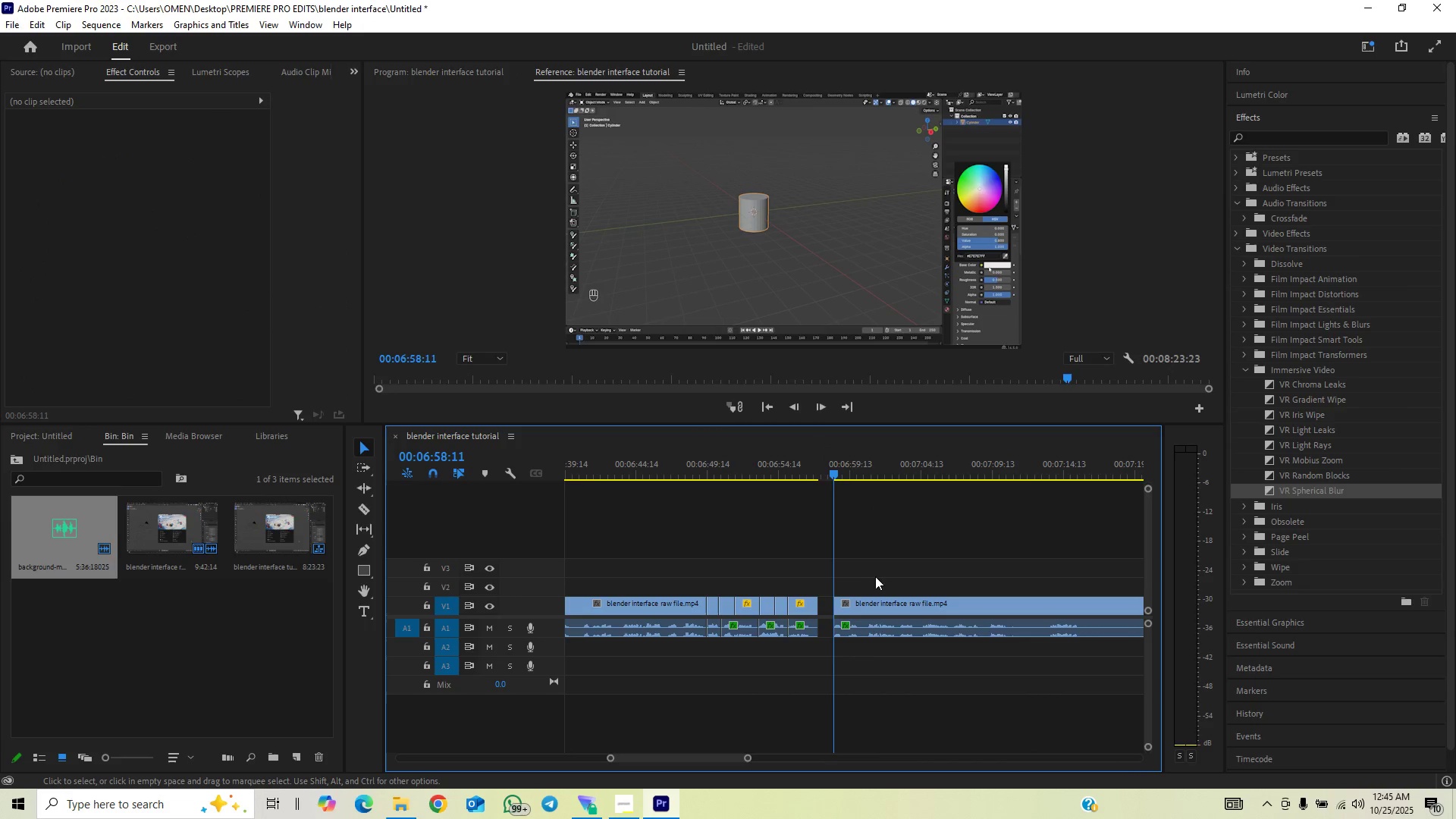 
left_click_drag(start_coordinate=[877, 574], to_coordinate=[841, 634])
 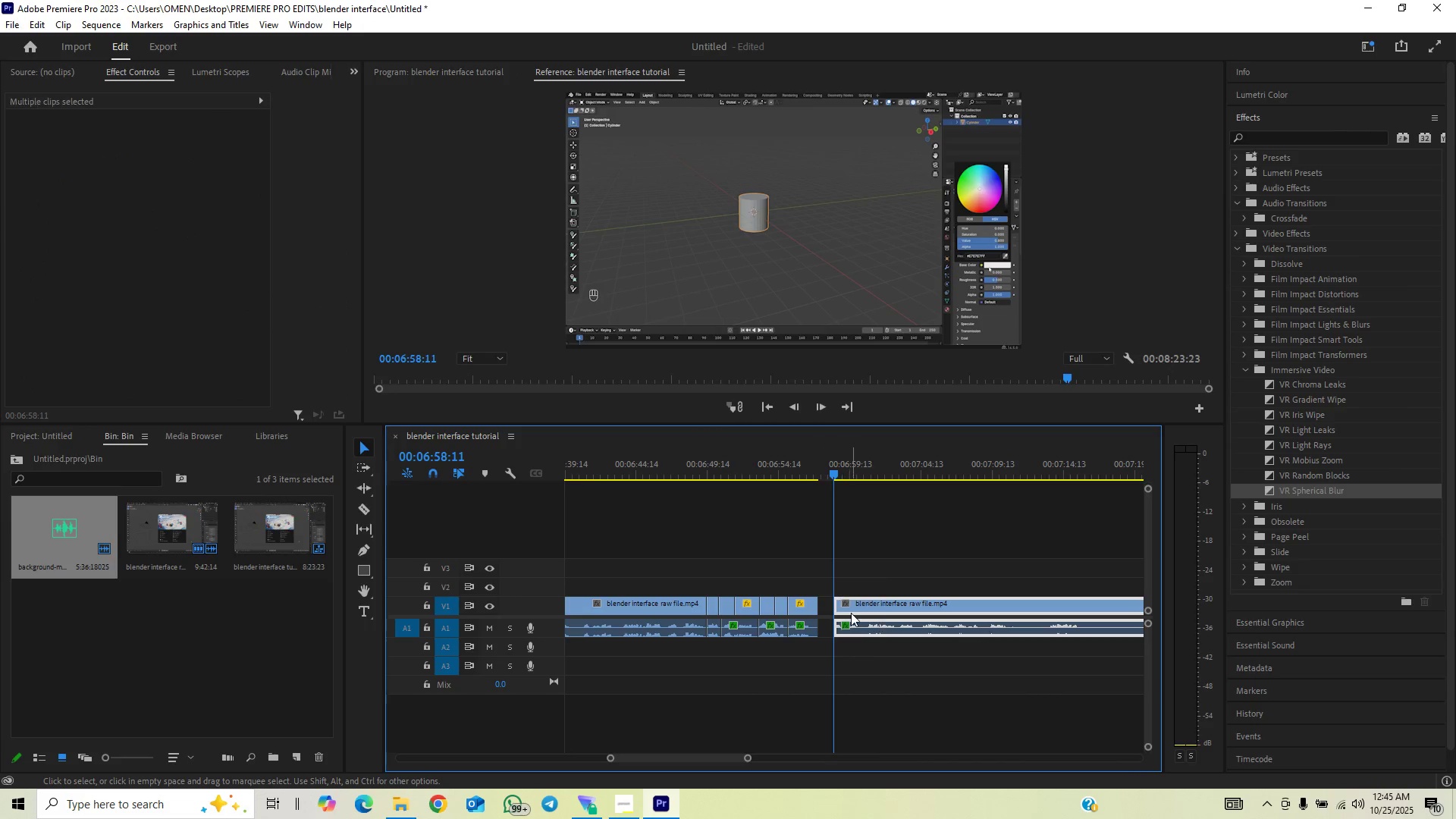 
left_click_drag(start_coordinate=[851, 613], to_coordinate=[835, 620])
 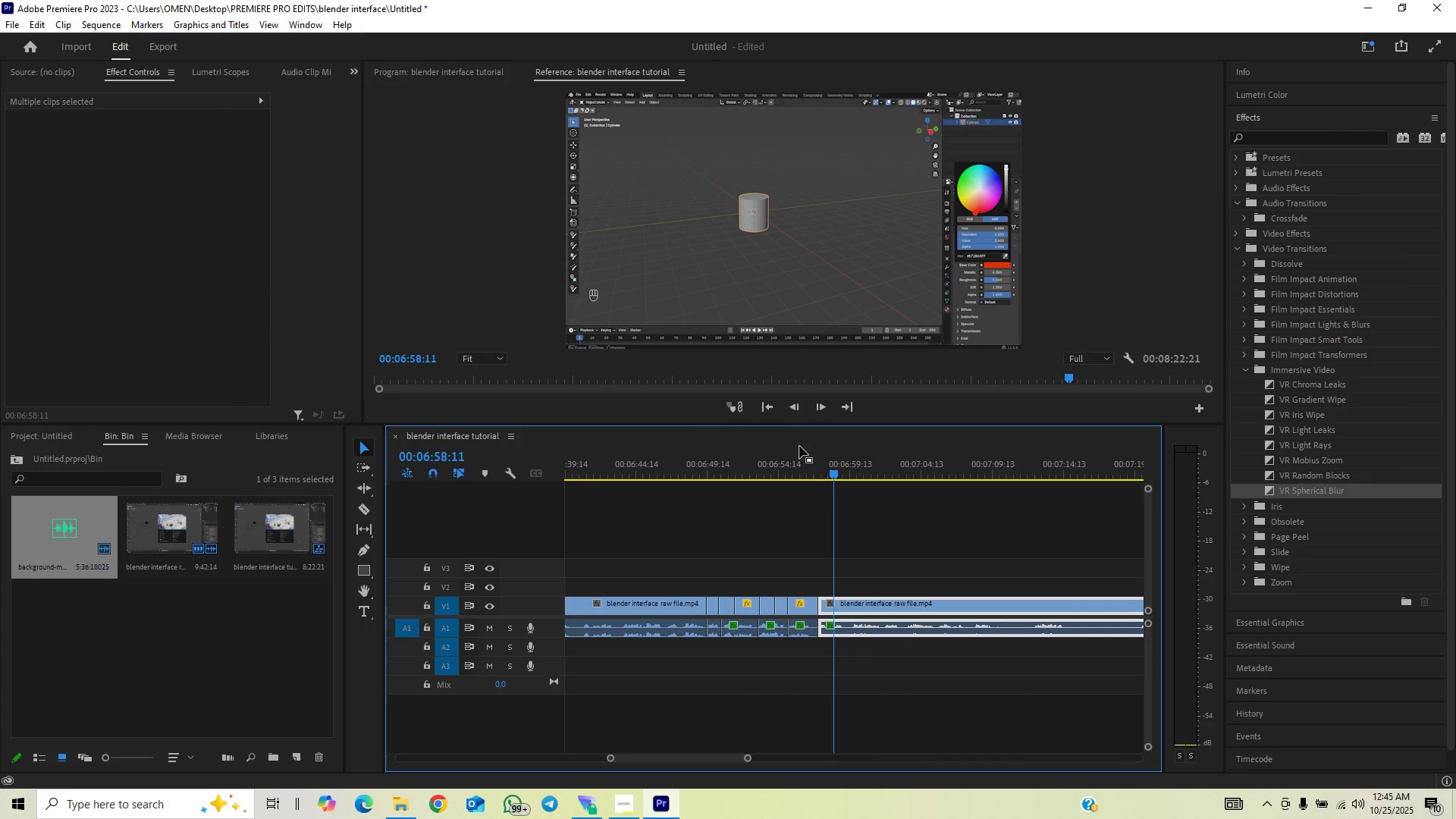 
double_click([797, 466])
 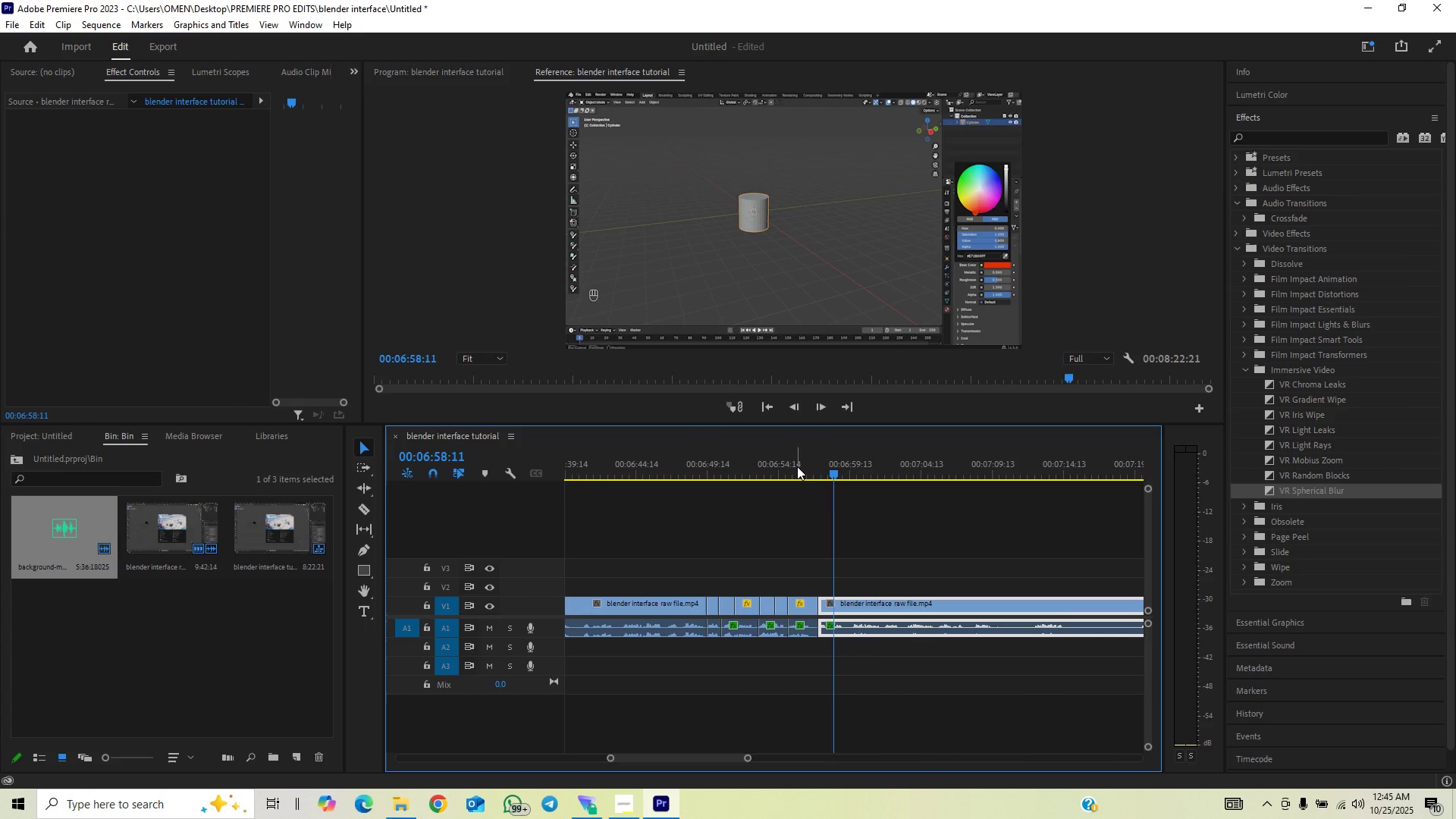 
key(Space)
 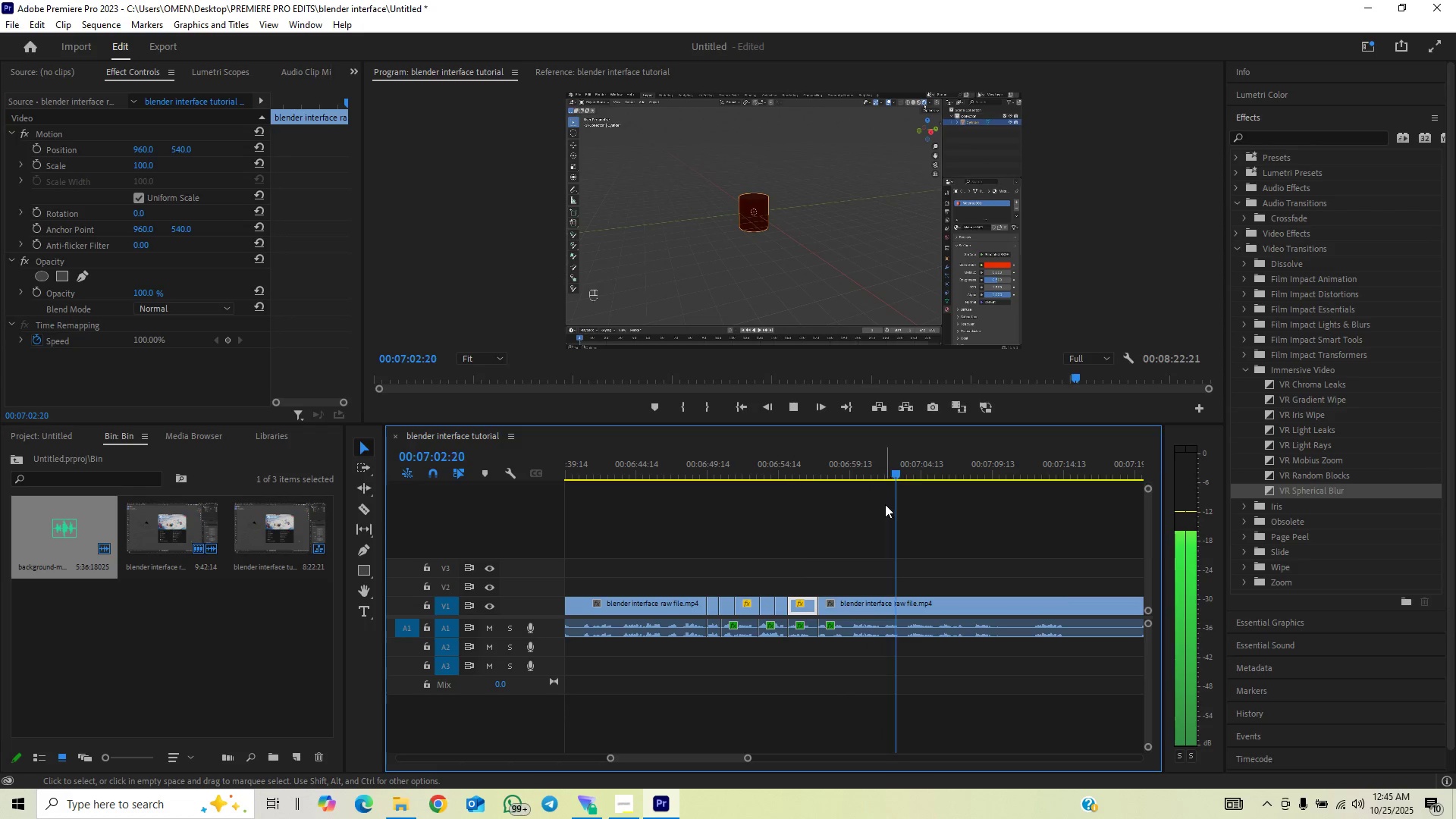 
wait(12.38)
 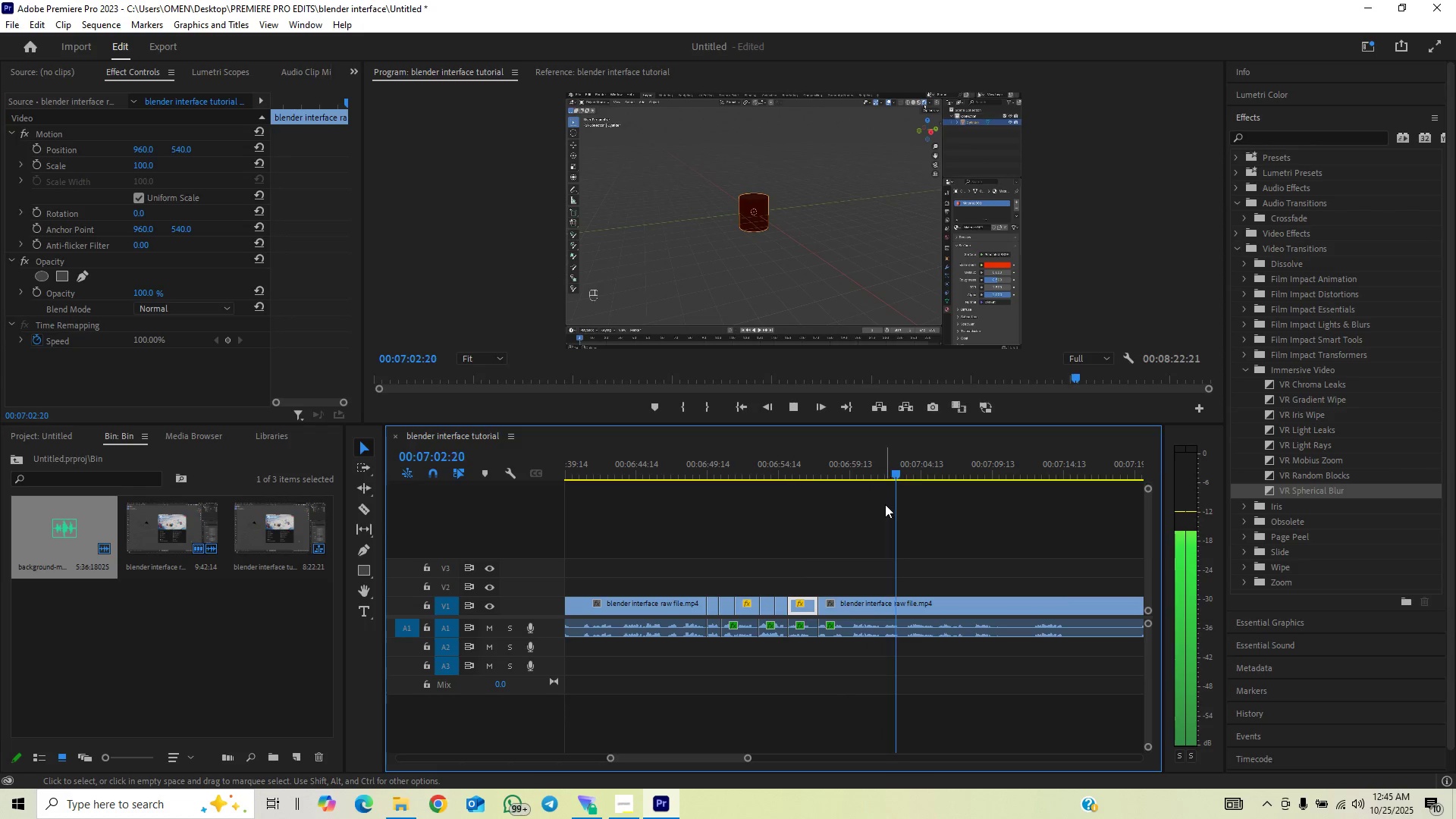 
left_click_drag(start_coordinate=[748, 758], to_coordinate=[776, 749])
 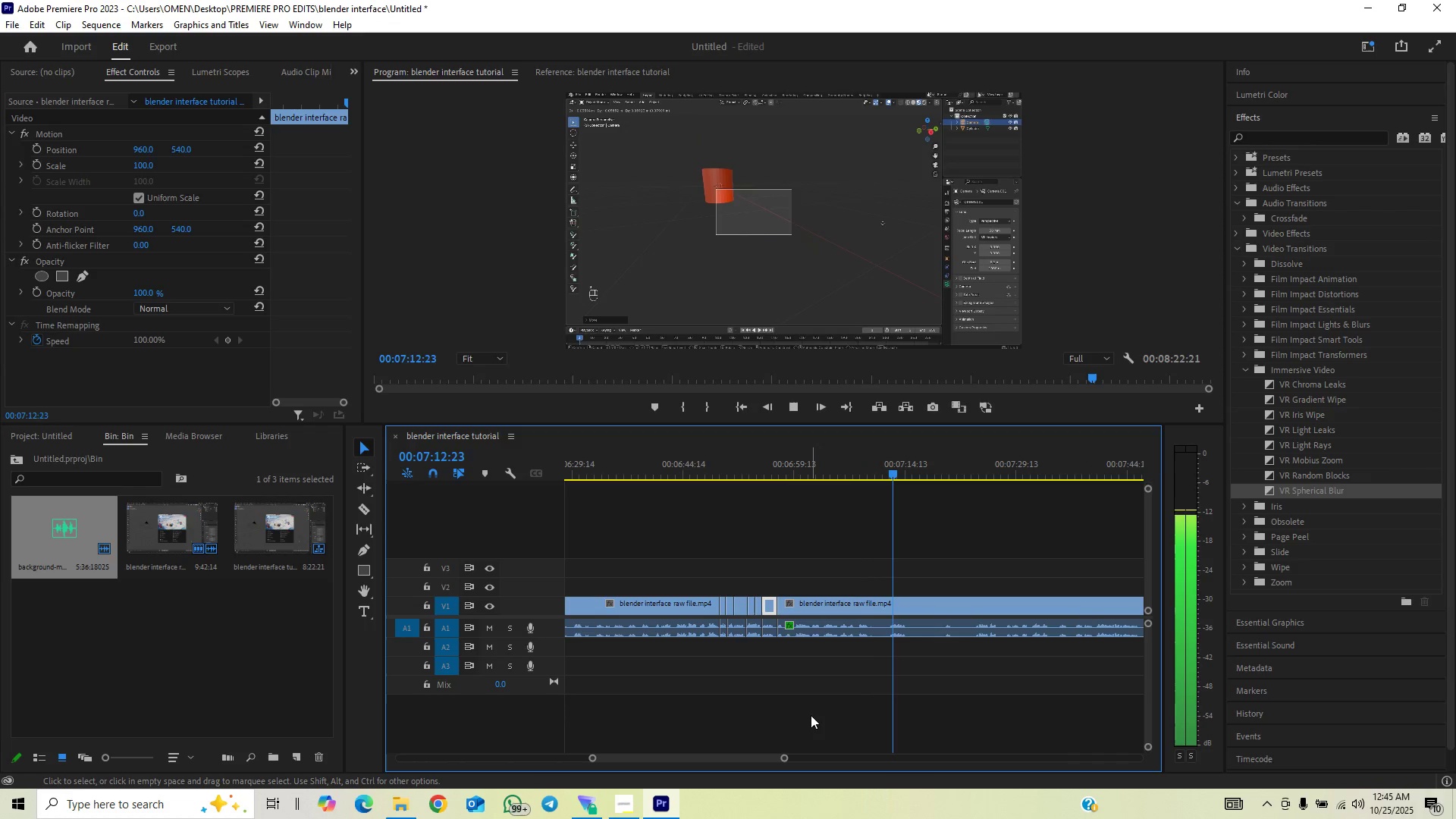 
wait(6.51)
 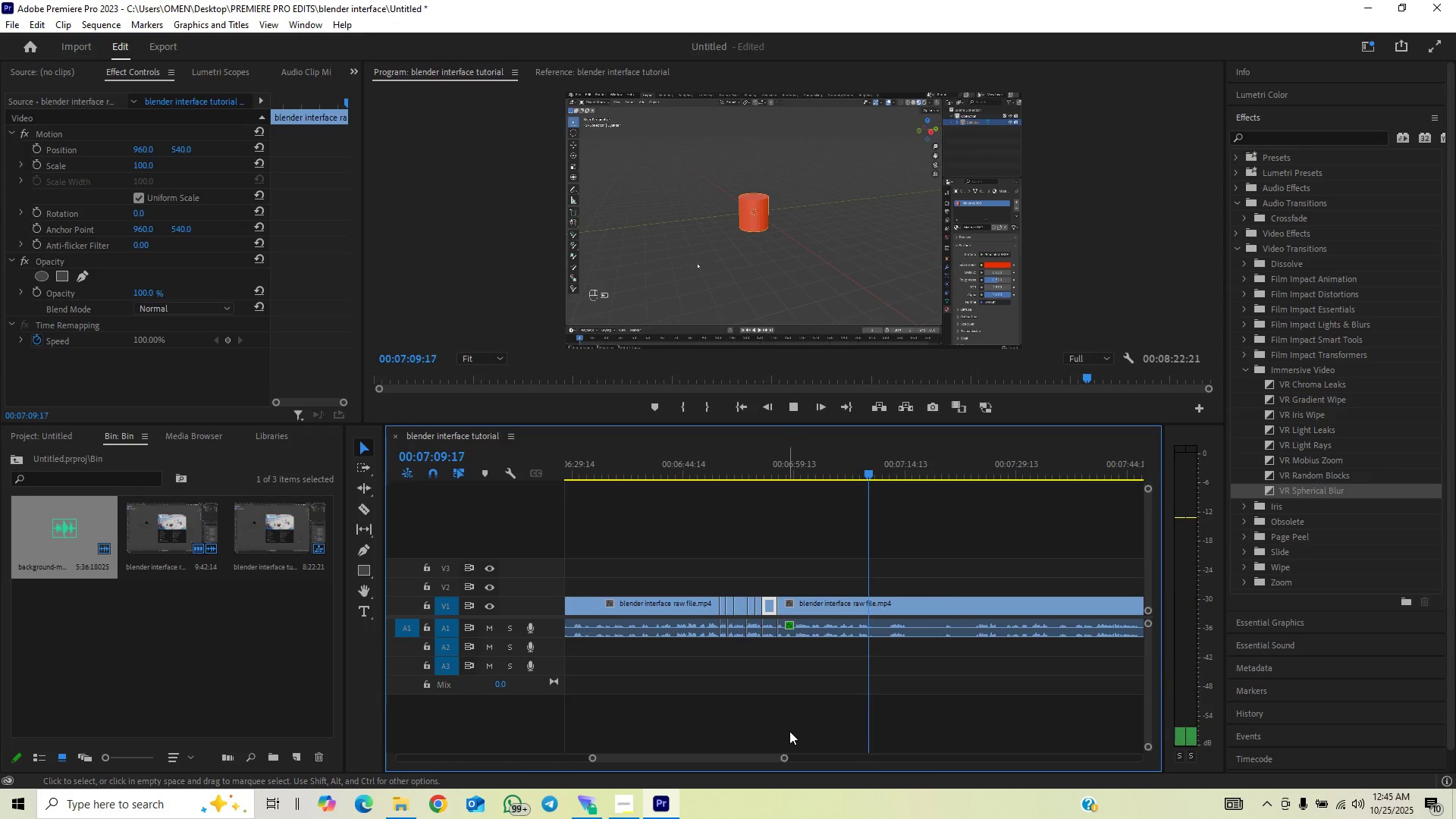 
left_click_drag(start_coordinate=[781, 759], to_coordinate=[760, 772])
 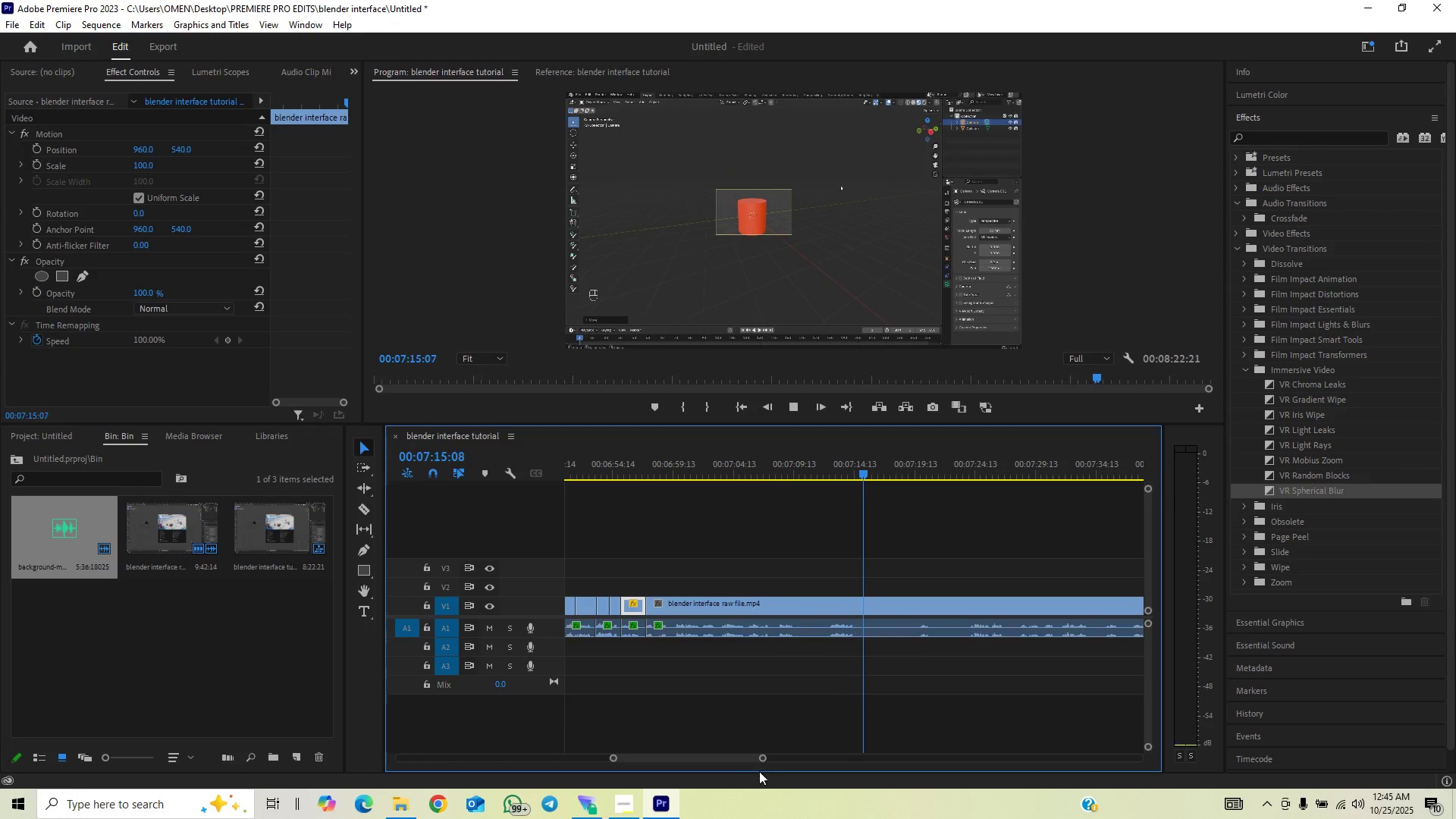 
key(Space)
 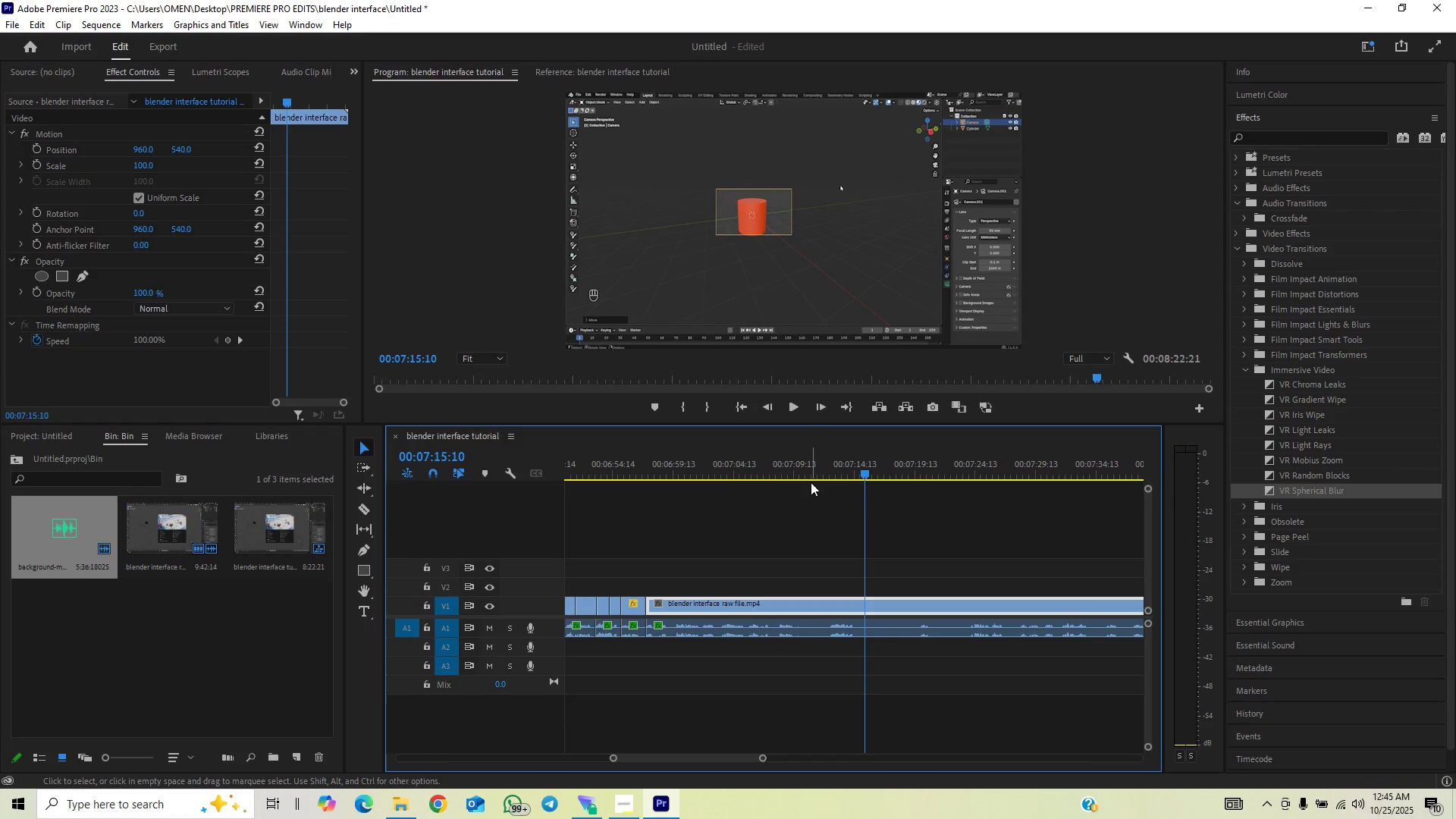 
left_click_drag(start_coordinate=[818, 469], to_coordinate=[828, 472])
 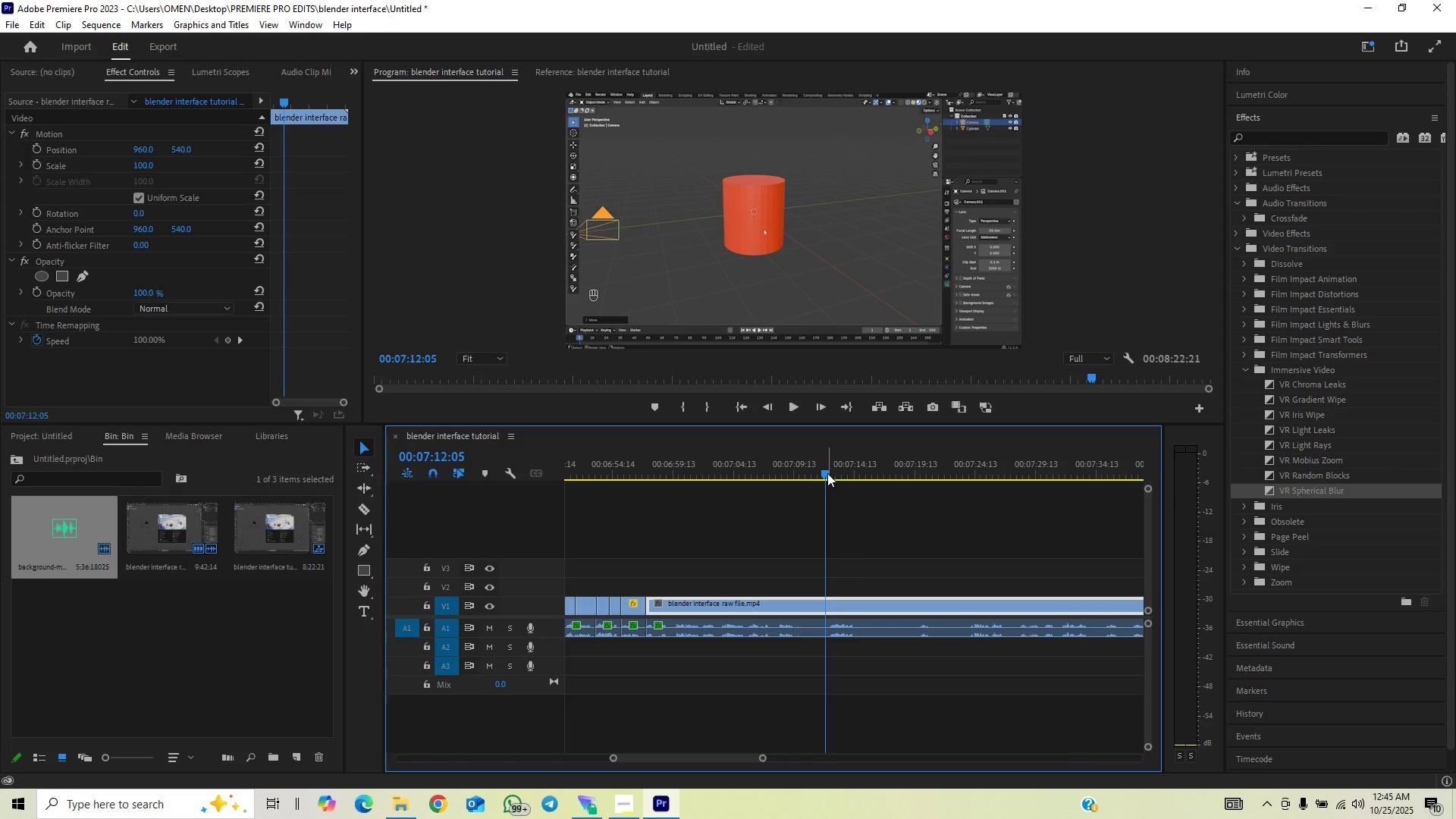 
key(C)
 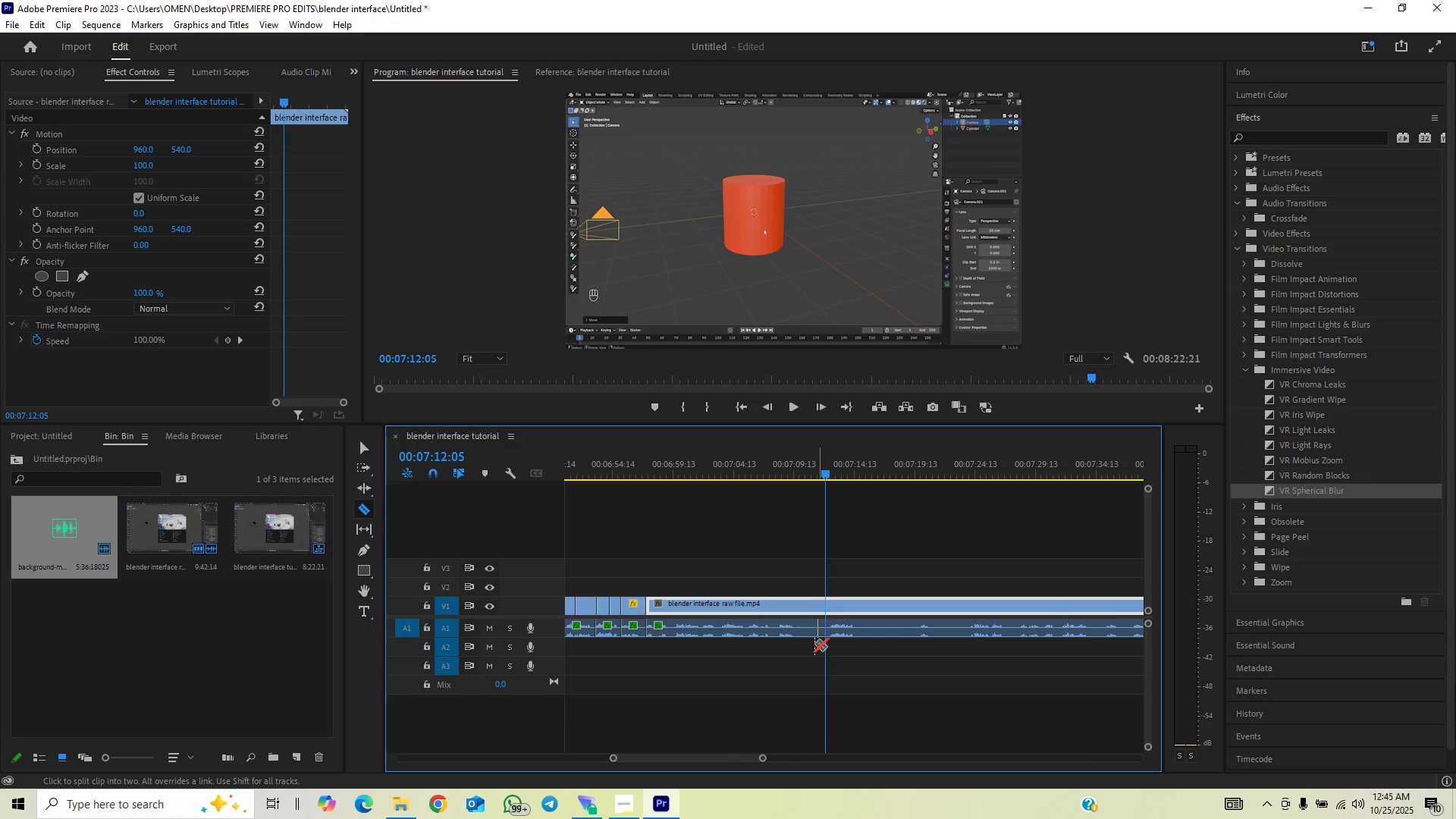 
key(Space)
 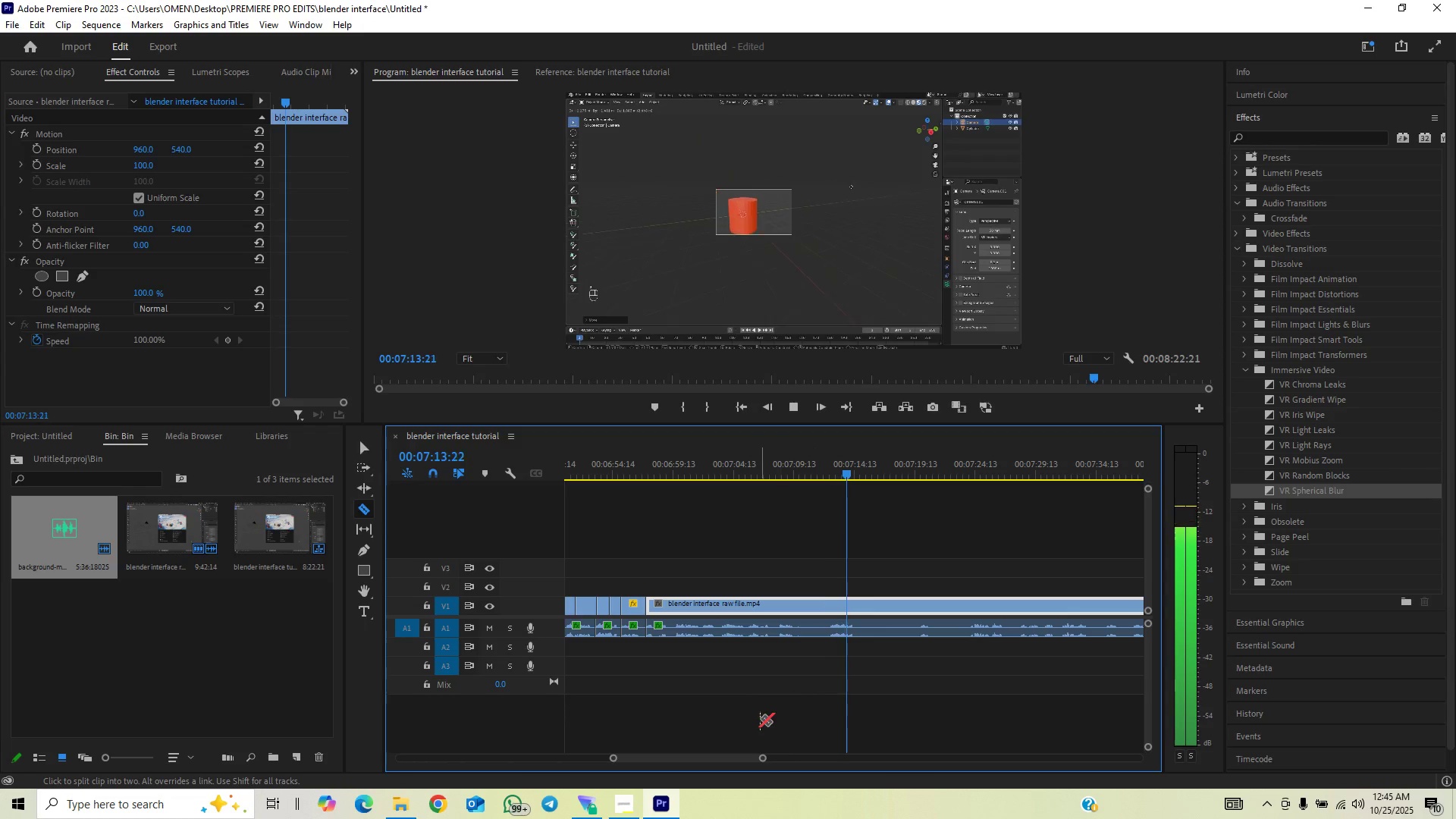 
left_click_drag(start_coordinate=[760, 758], to_coordinate=[760, 762])
 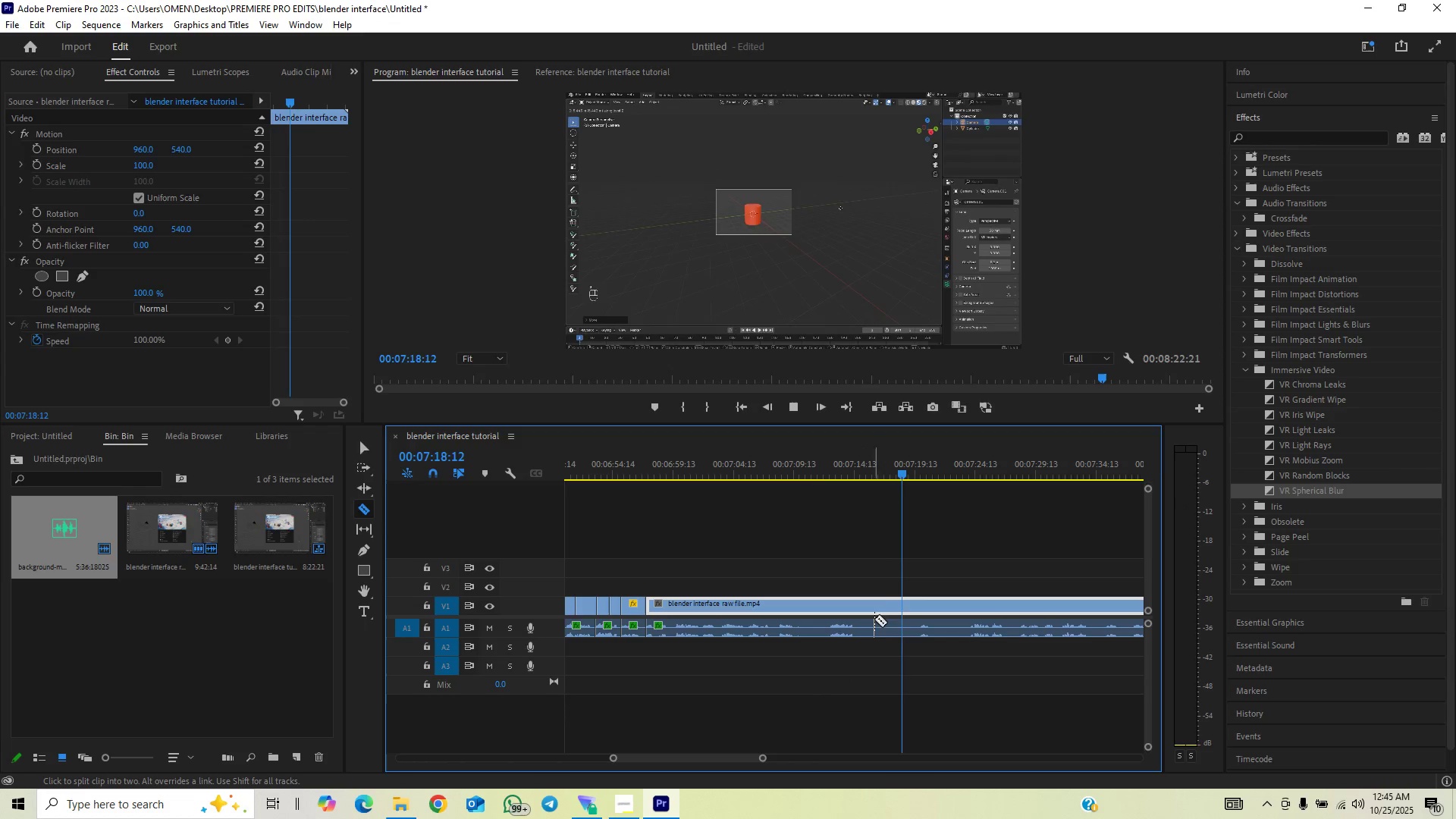 
key(Space)
 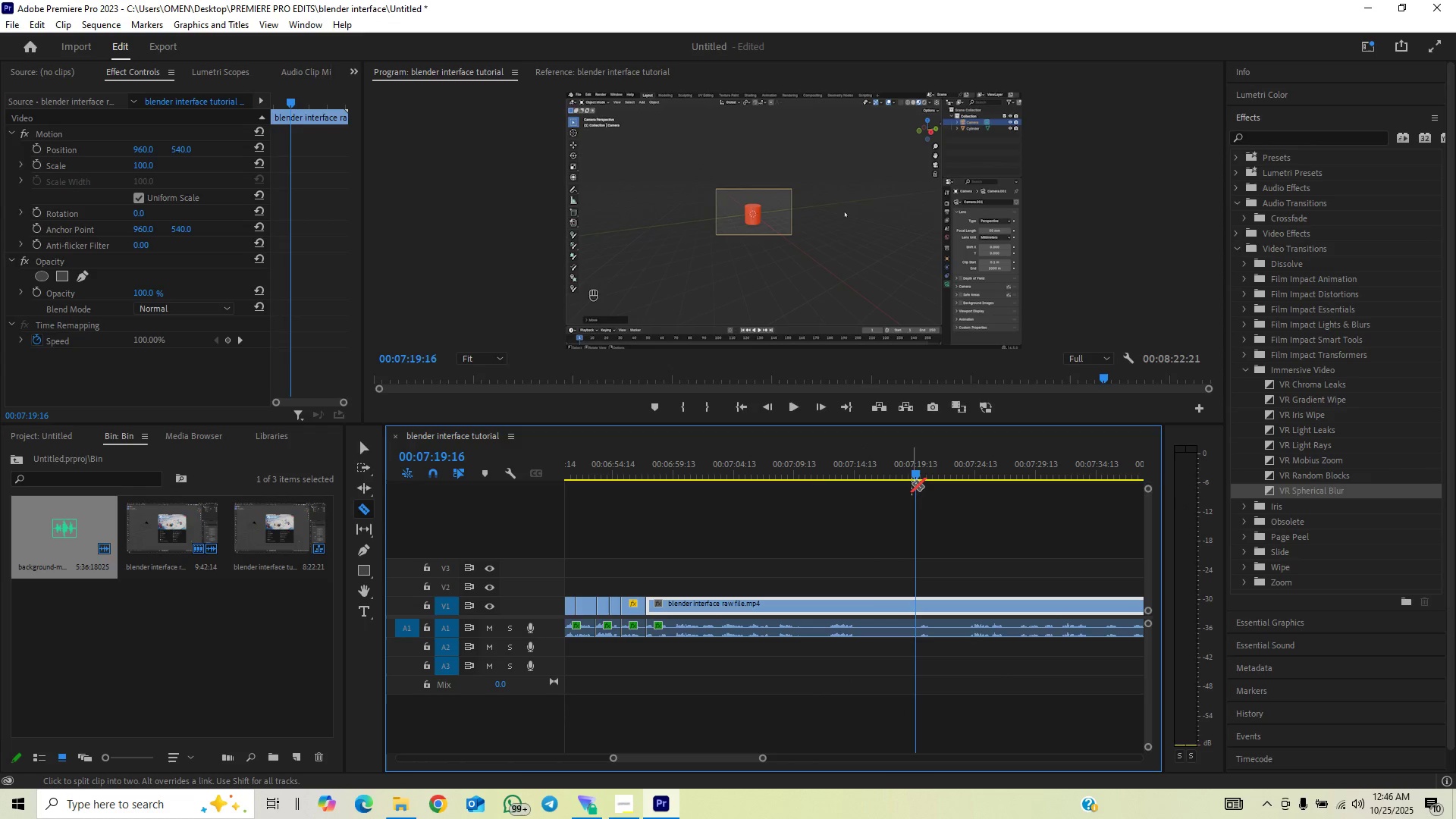 
key(Space)
 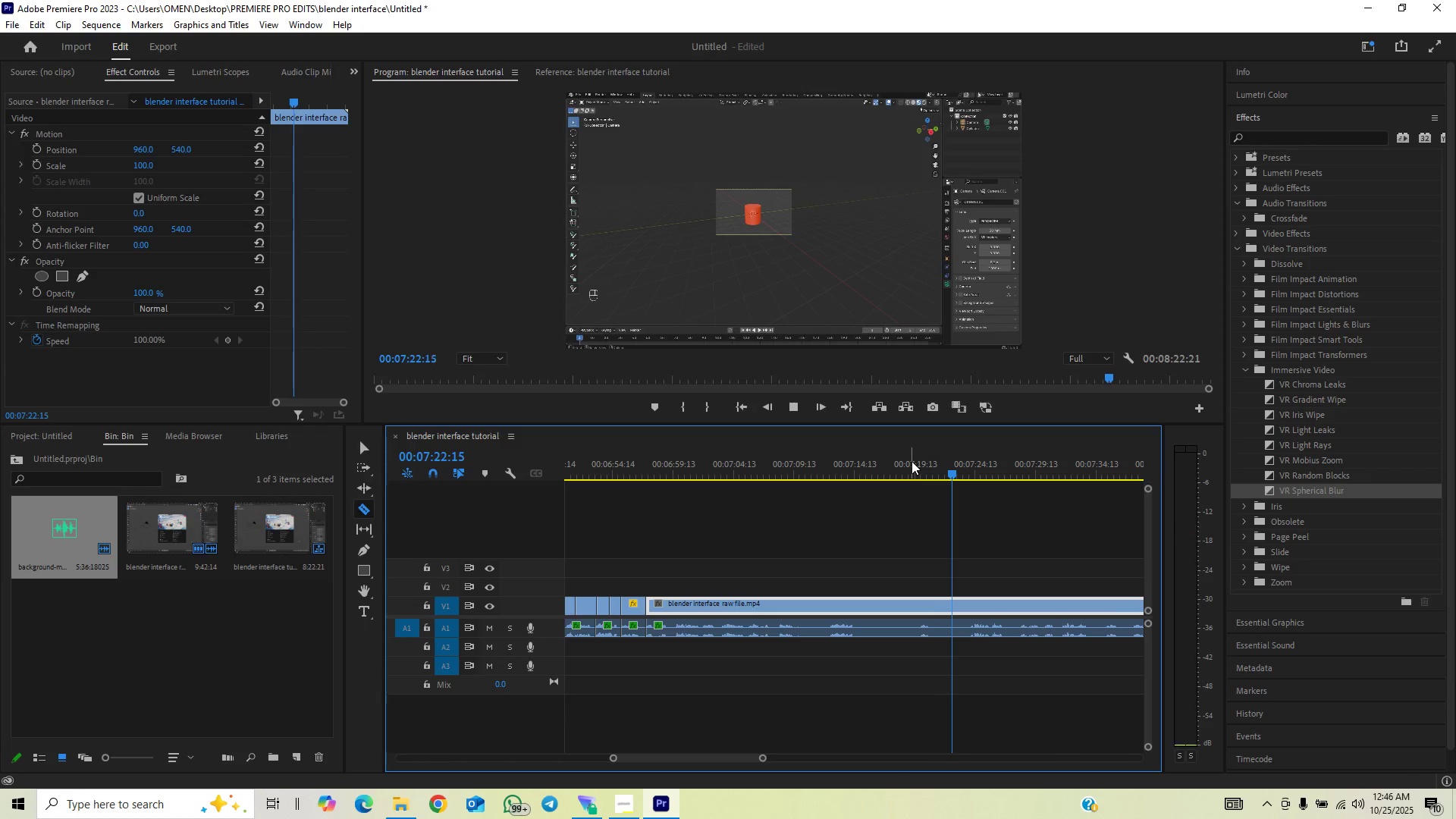 
key(Space)
 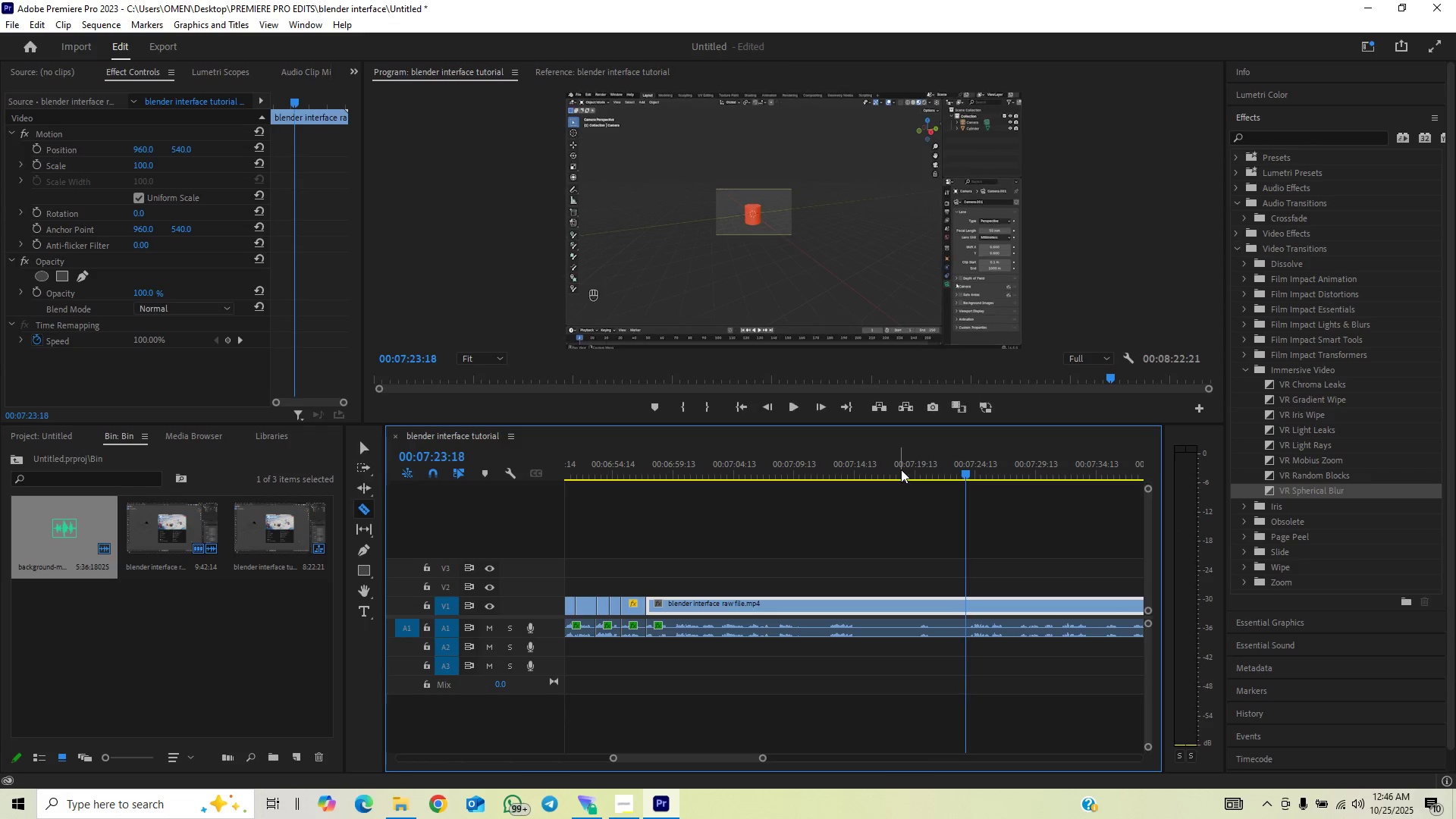 
left_click_drag(start_coordinate=[901, 469], to_coordinate=[922, 447])
 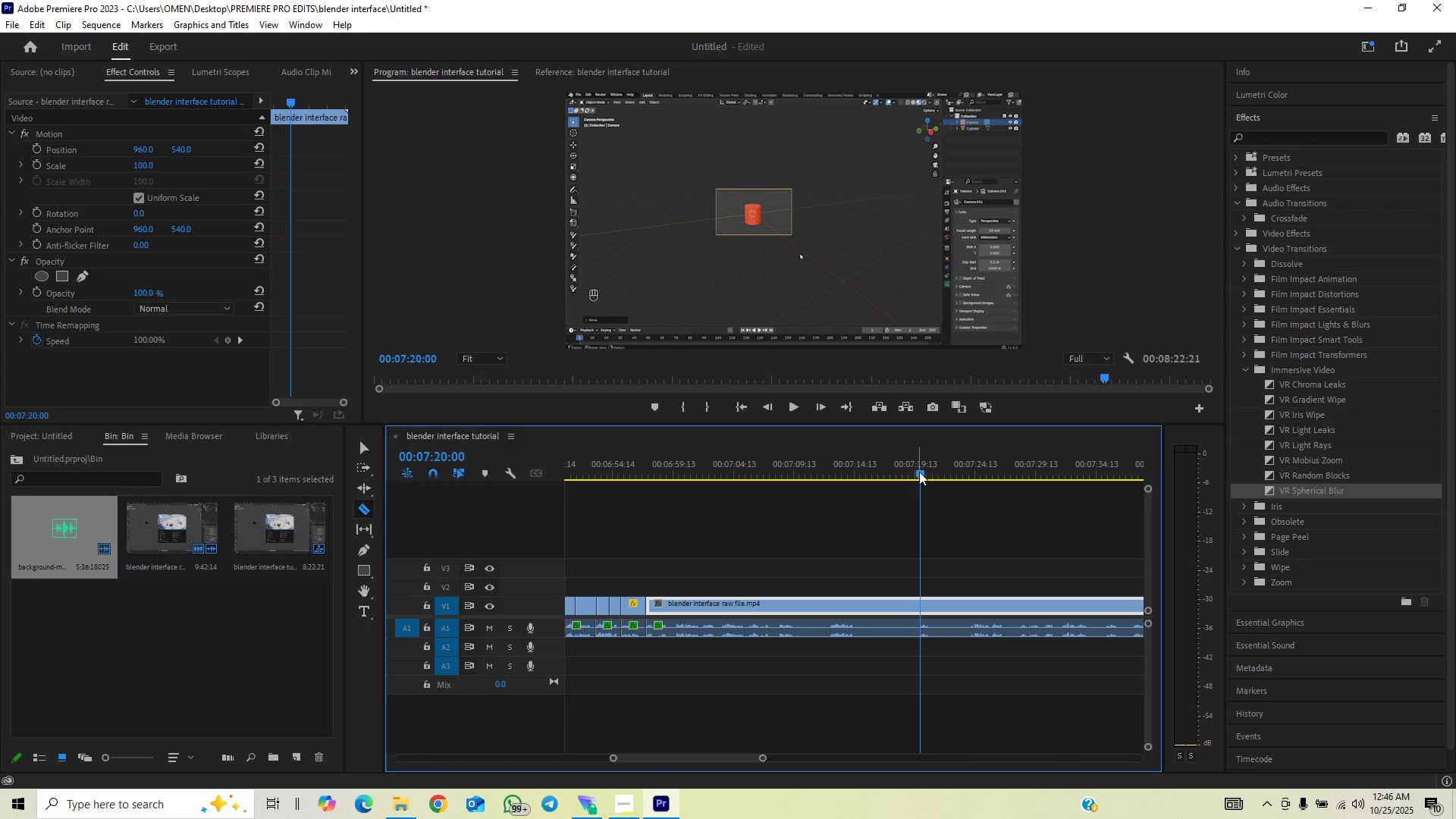 
key(ArrowLeft)
 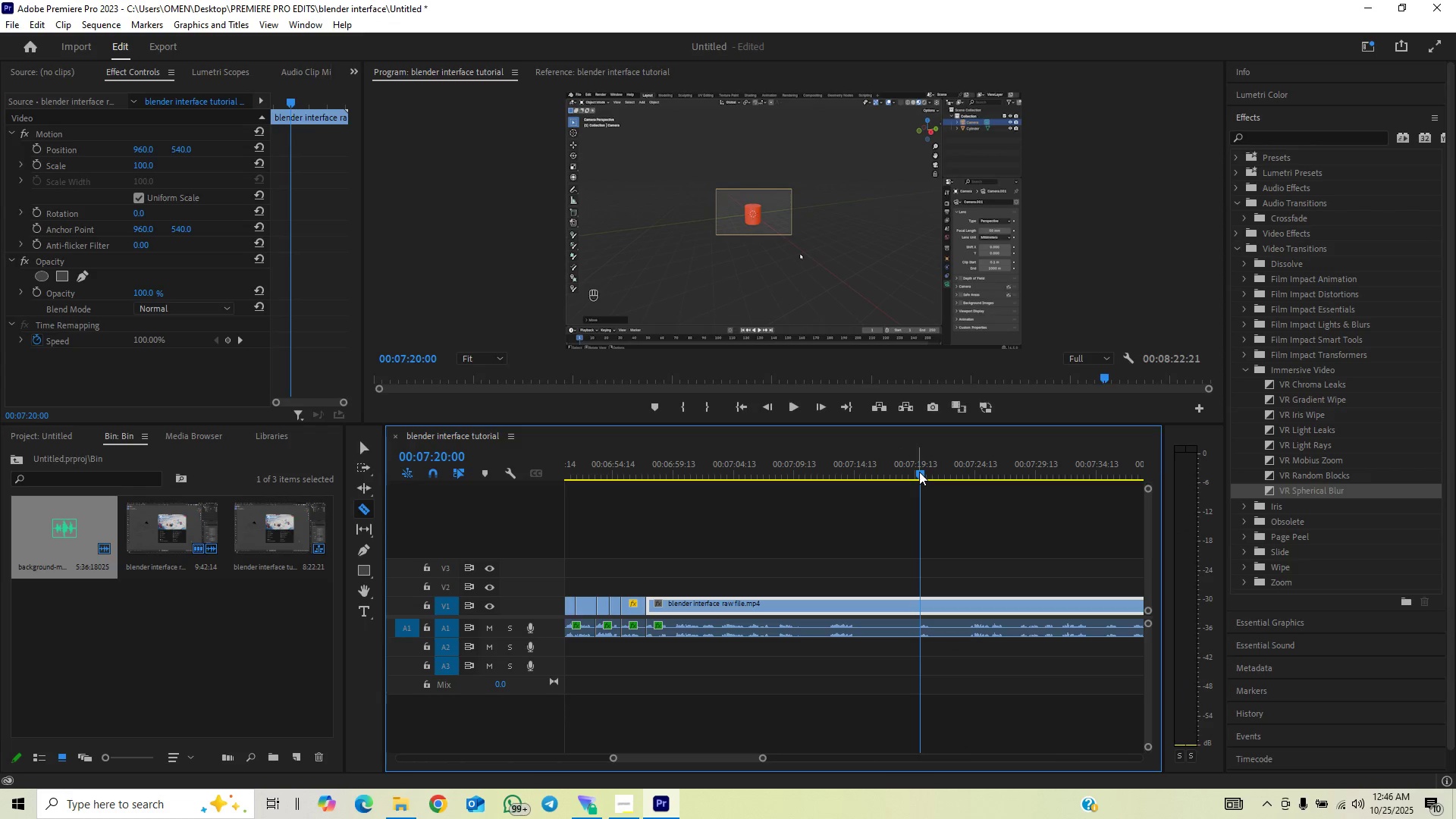 
key(ArrowLeft)
 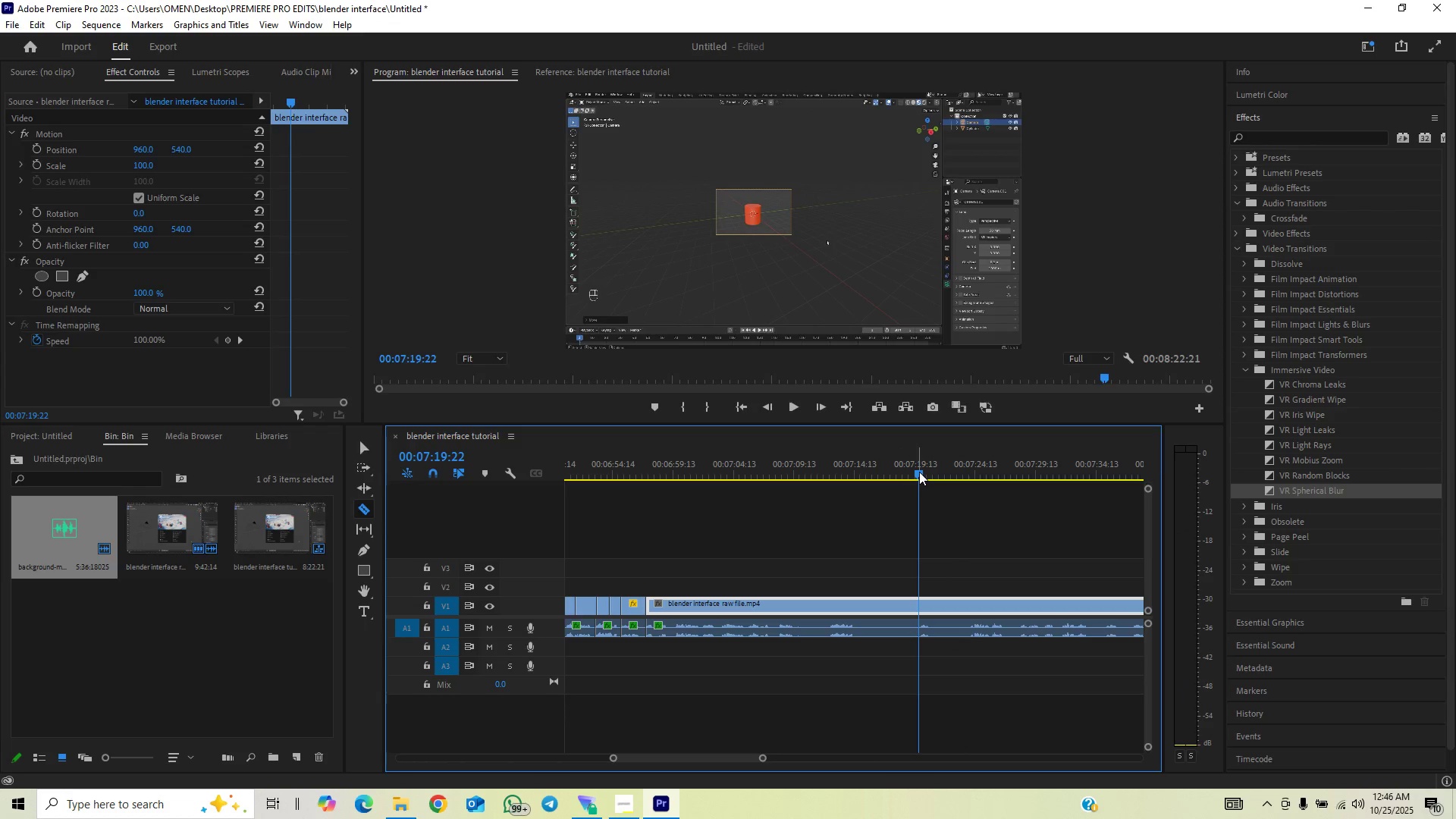 
key(Space)
 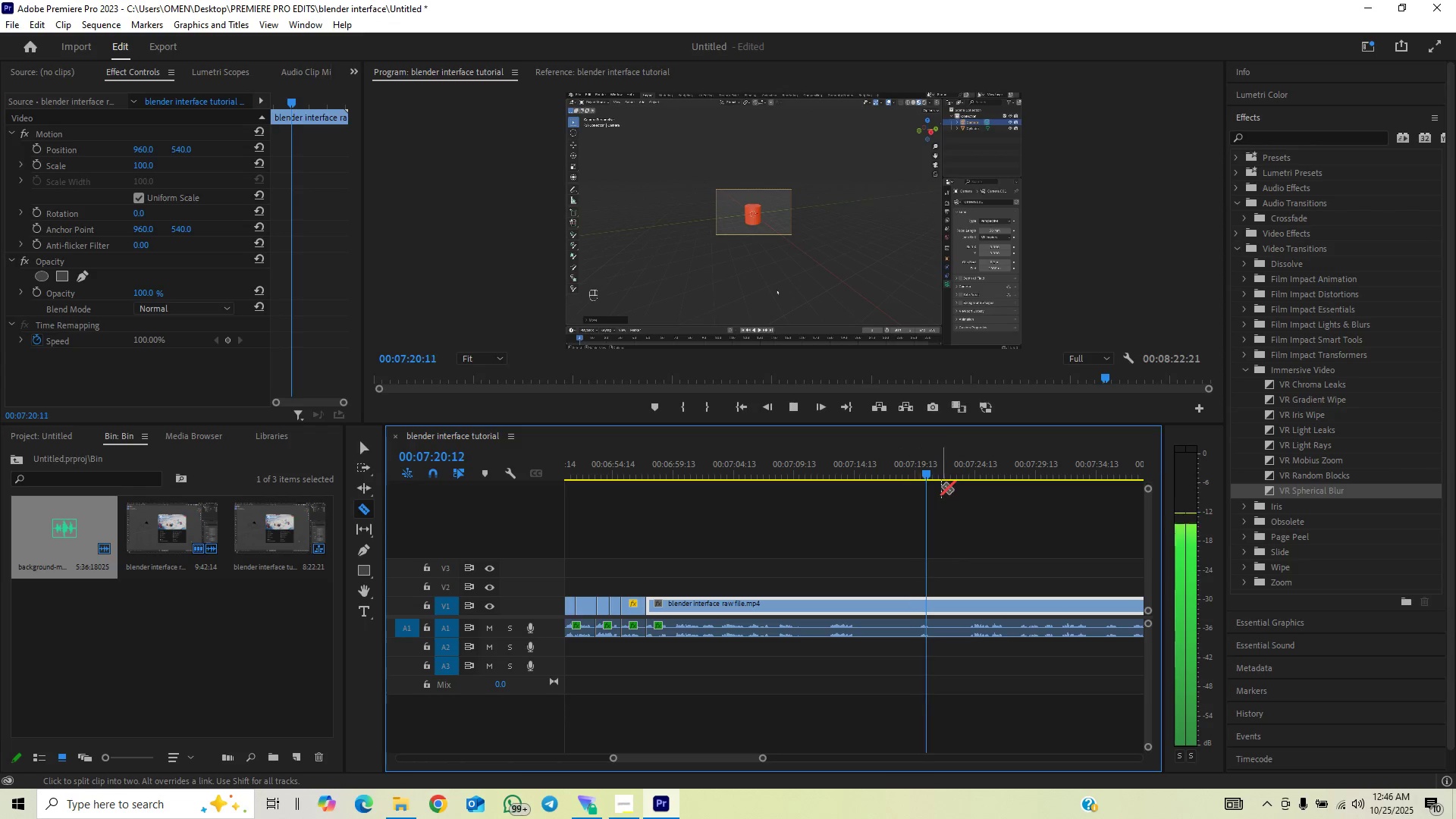 
left_click_drag(start_coordinate=[943, 468], to_coordinate=[958, 460])
 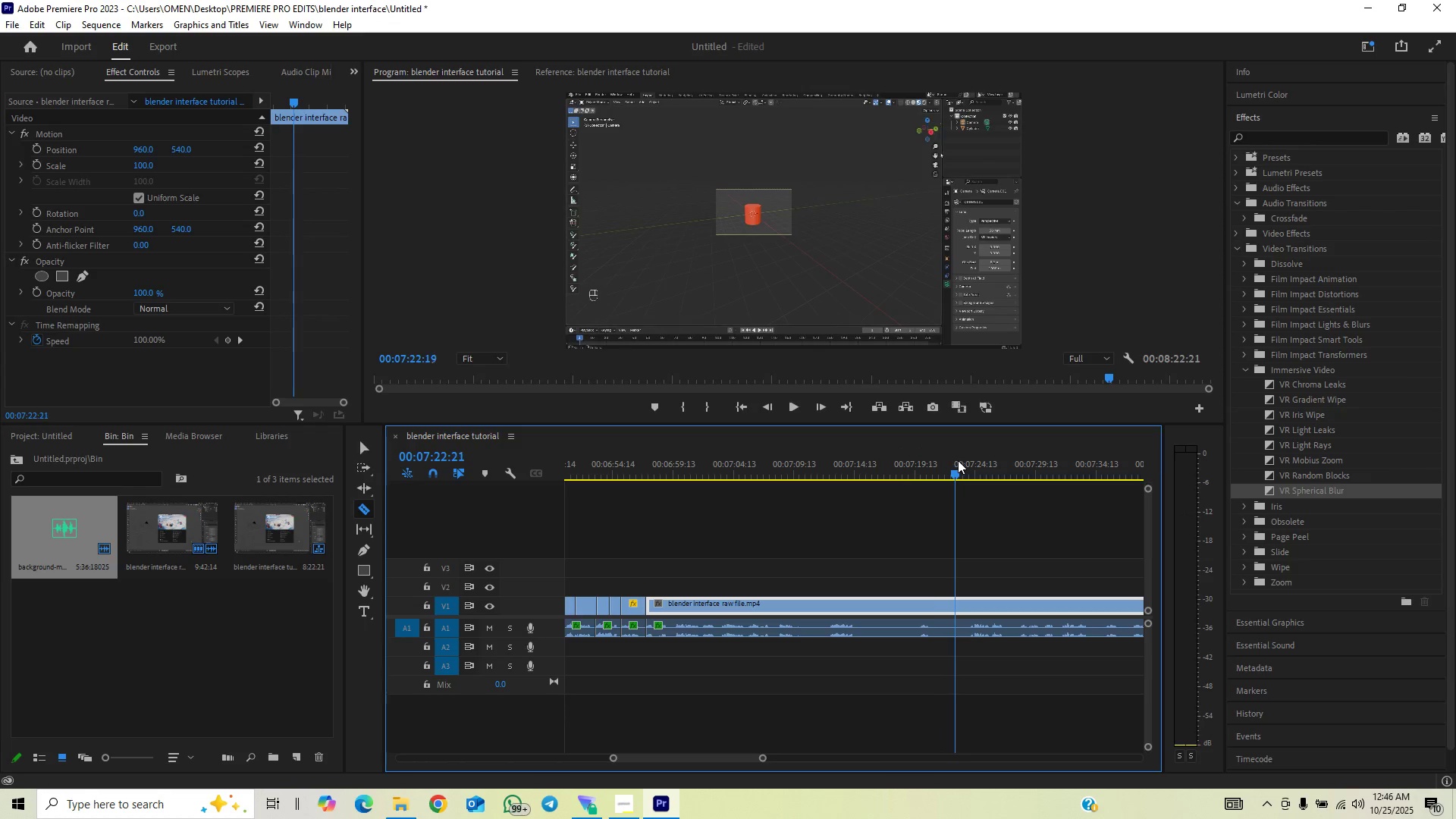 
key(Space)
 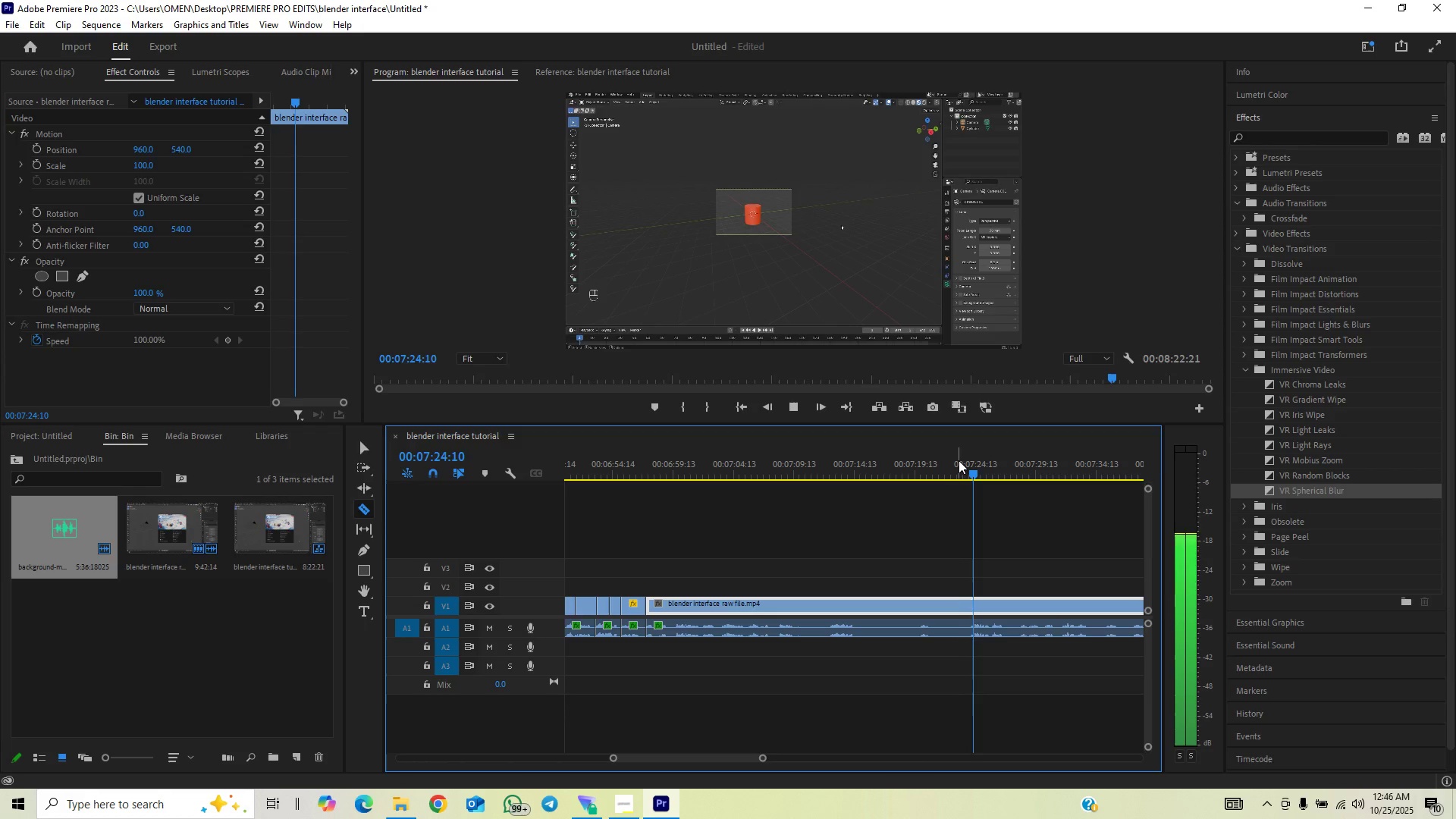 
key(Space)
 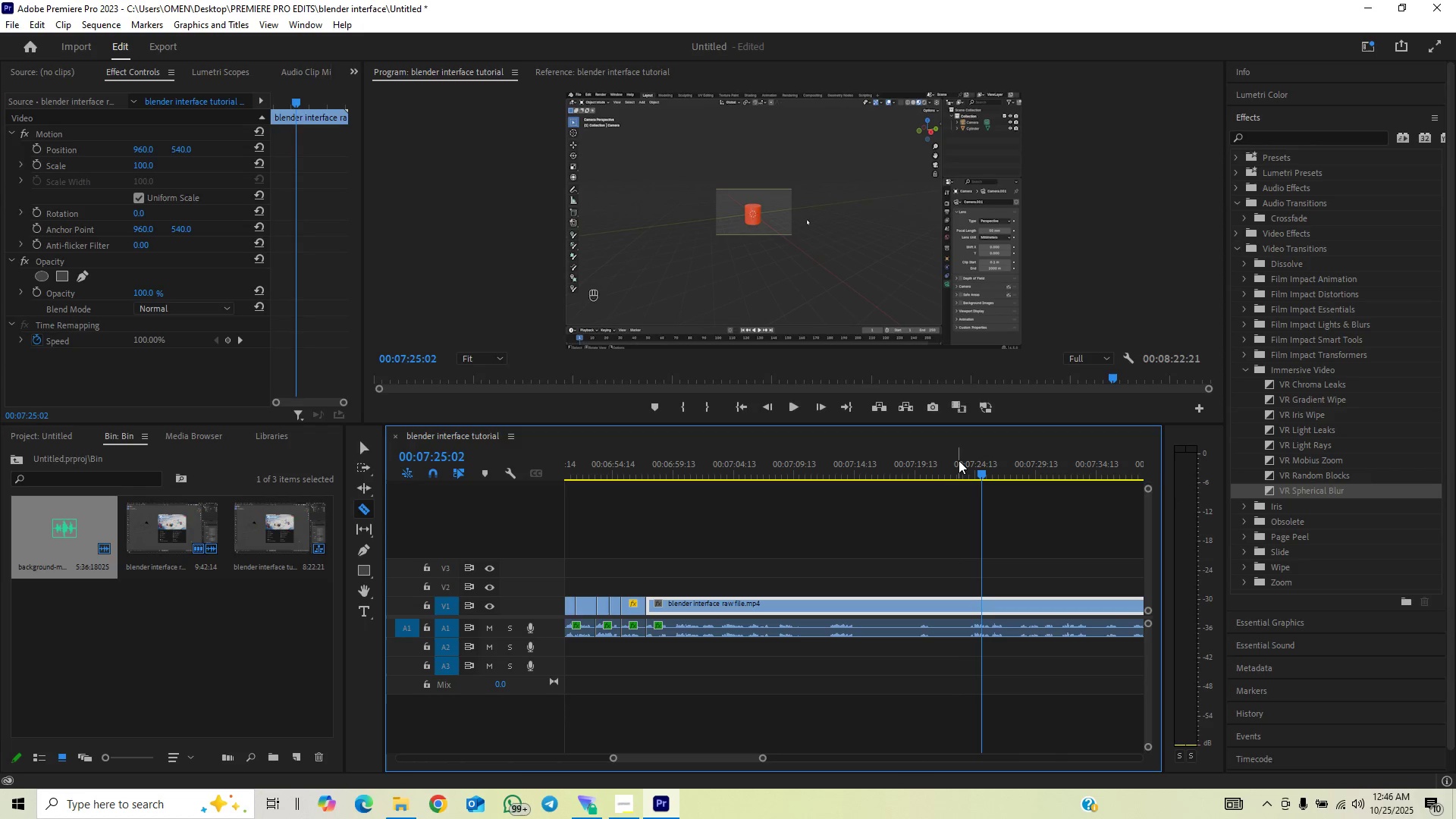 
left_click_drag(start_coordinate=[959, 460], to_coordinate=[971, 479])
 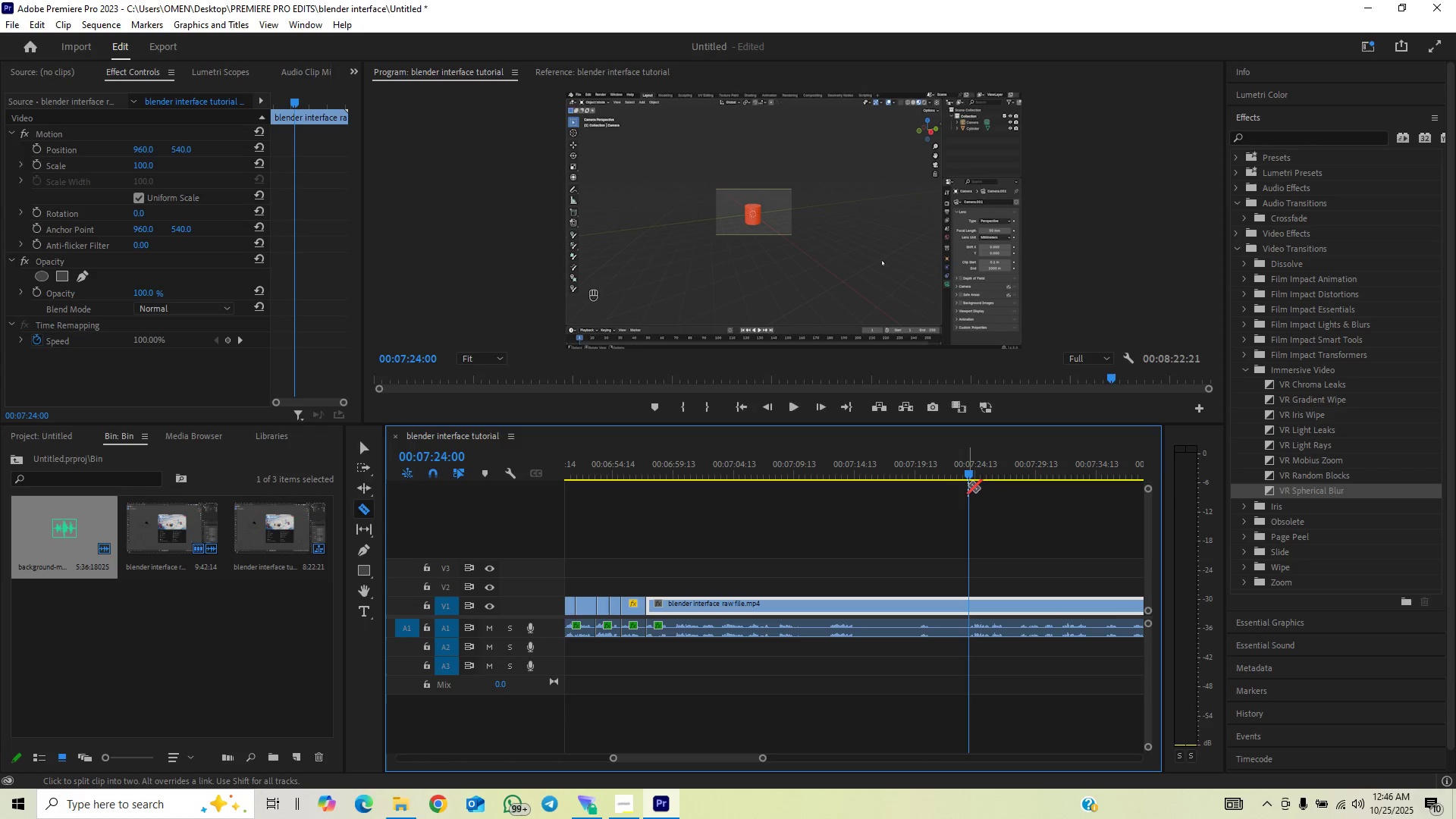 
key(C)
 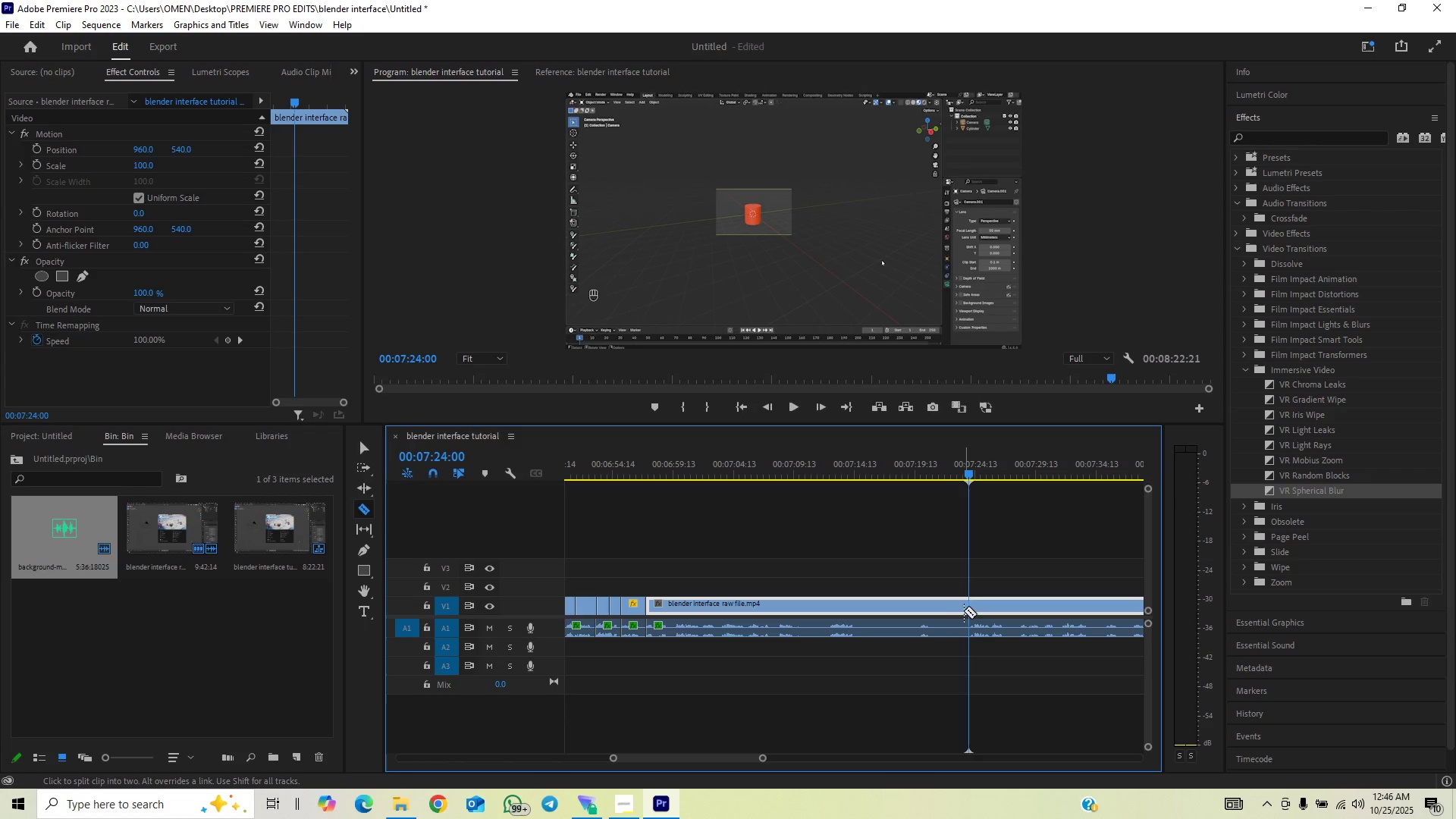 
left_click([966, 608])
 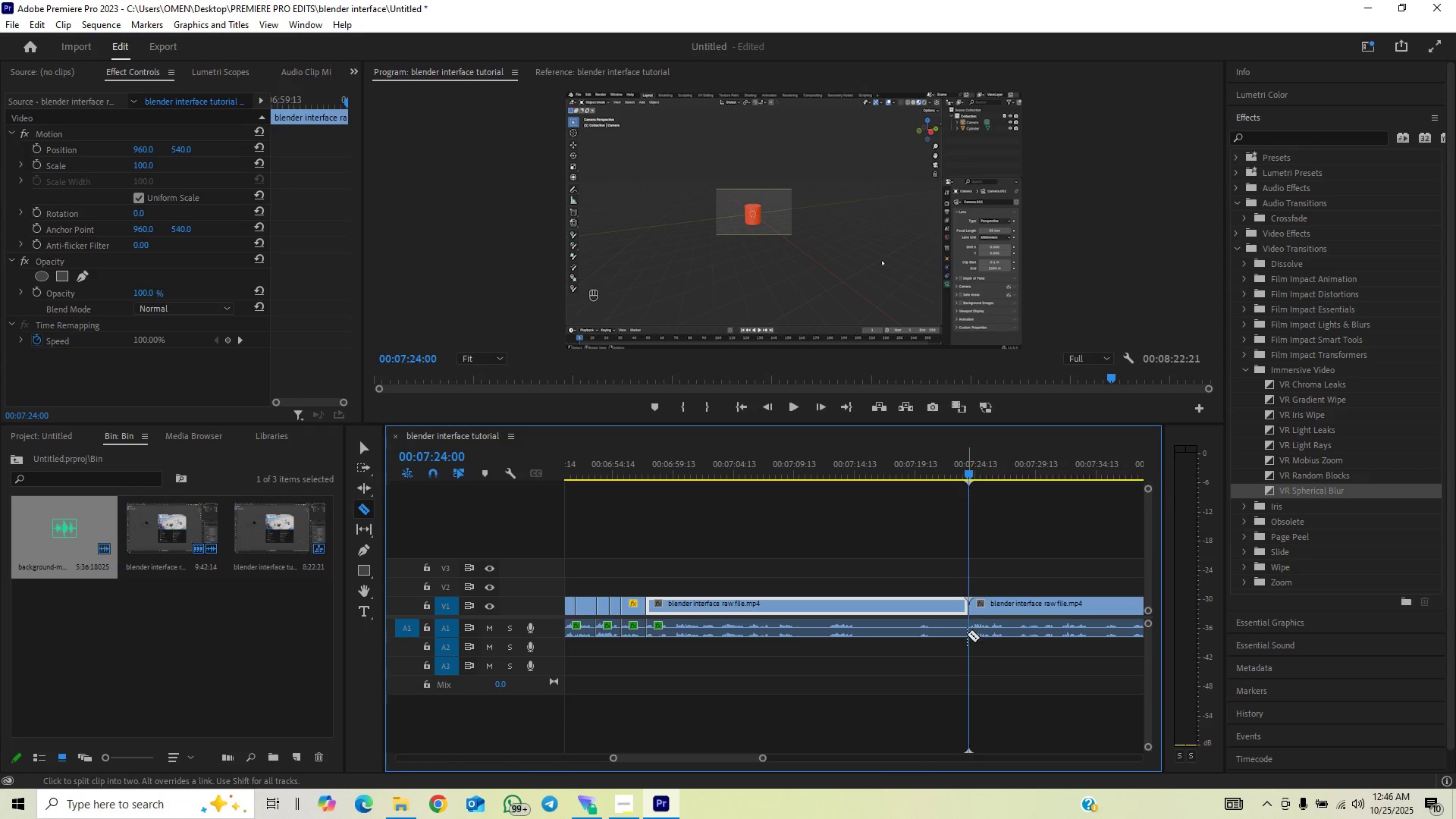 
left_click([967, 634])
 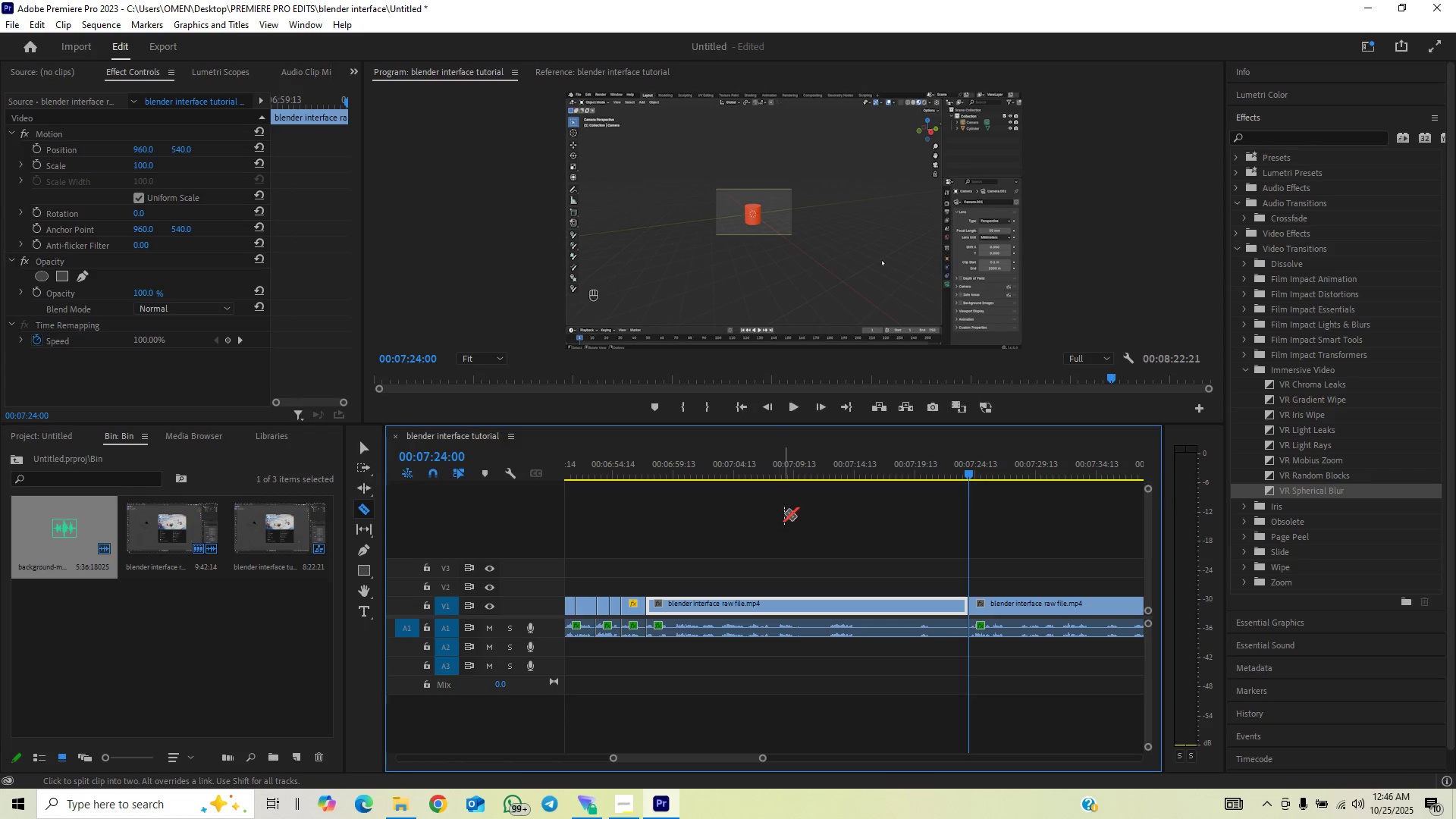 
left_click([782, 474])
 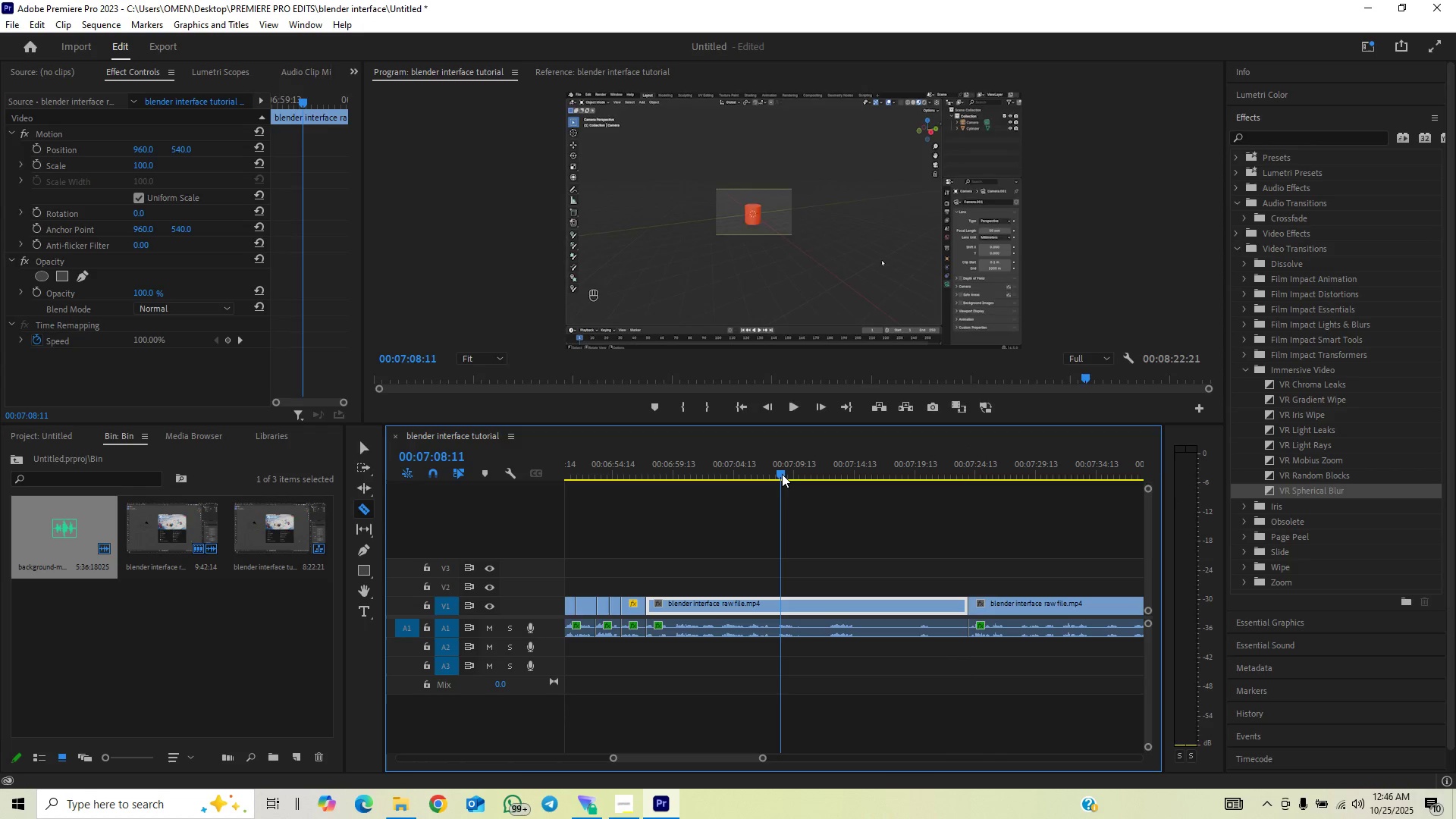 
key(Space)
 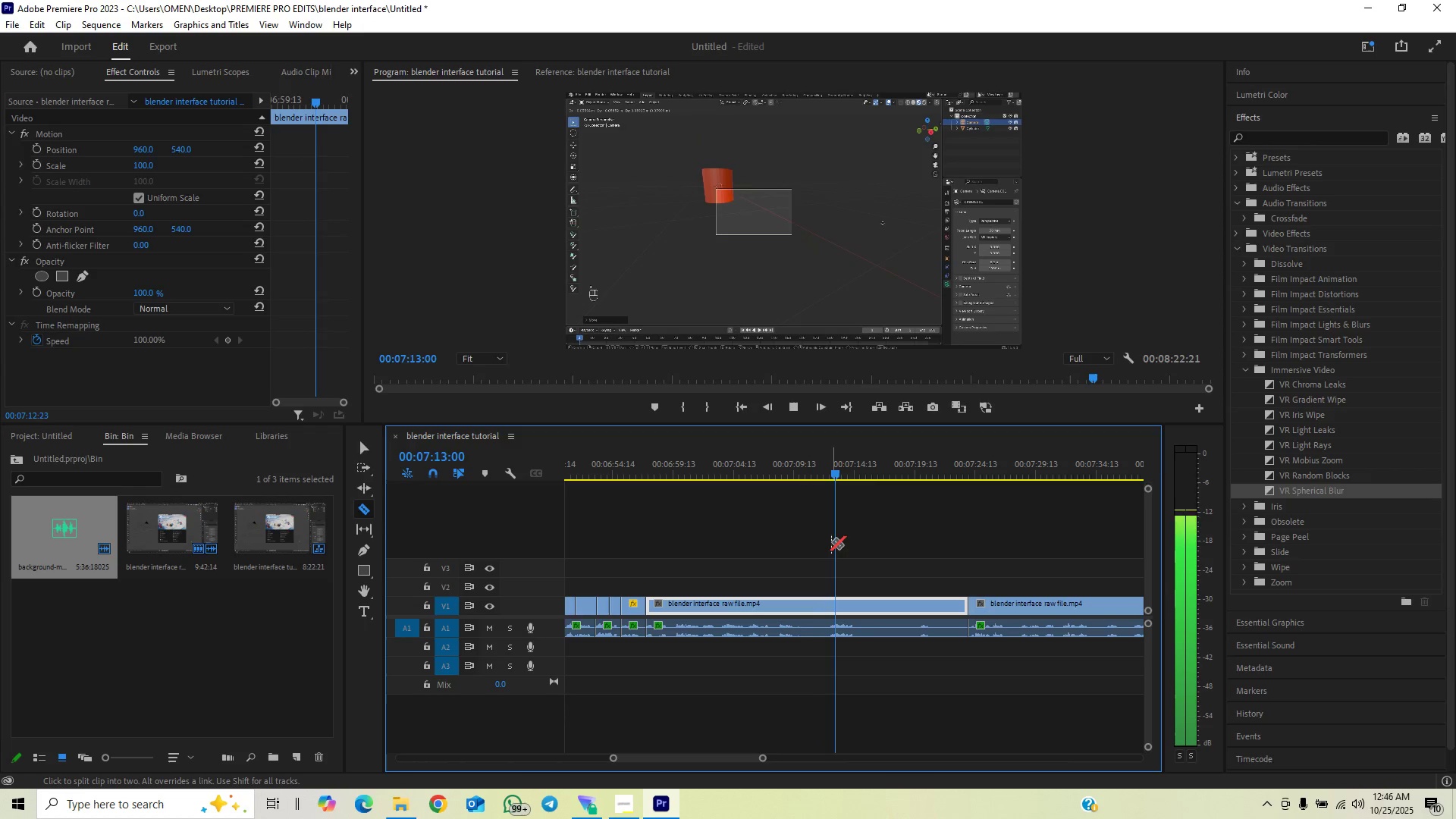 
wait(6.52)
 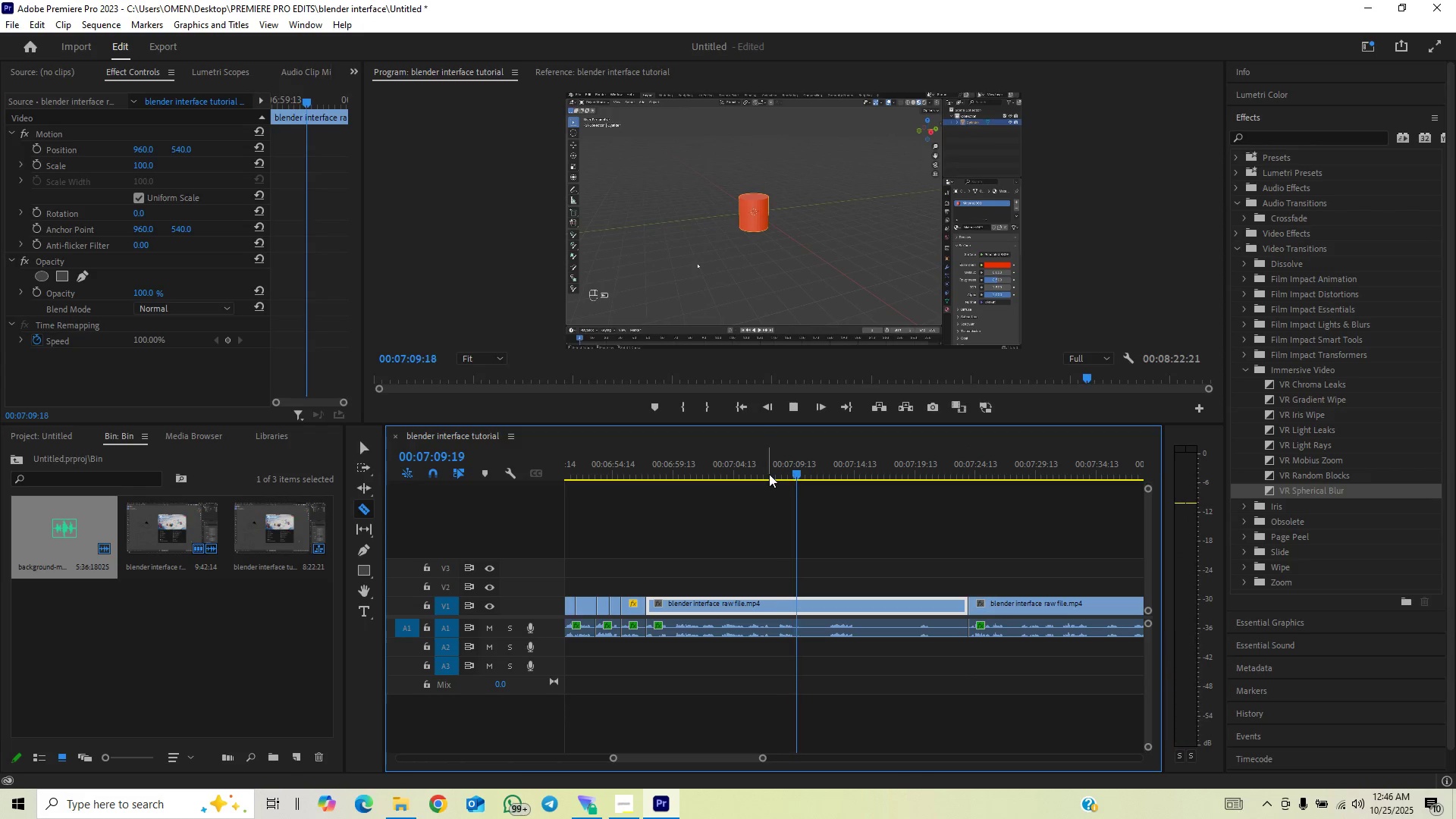 
key(Space)
 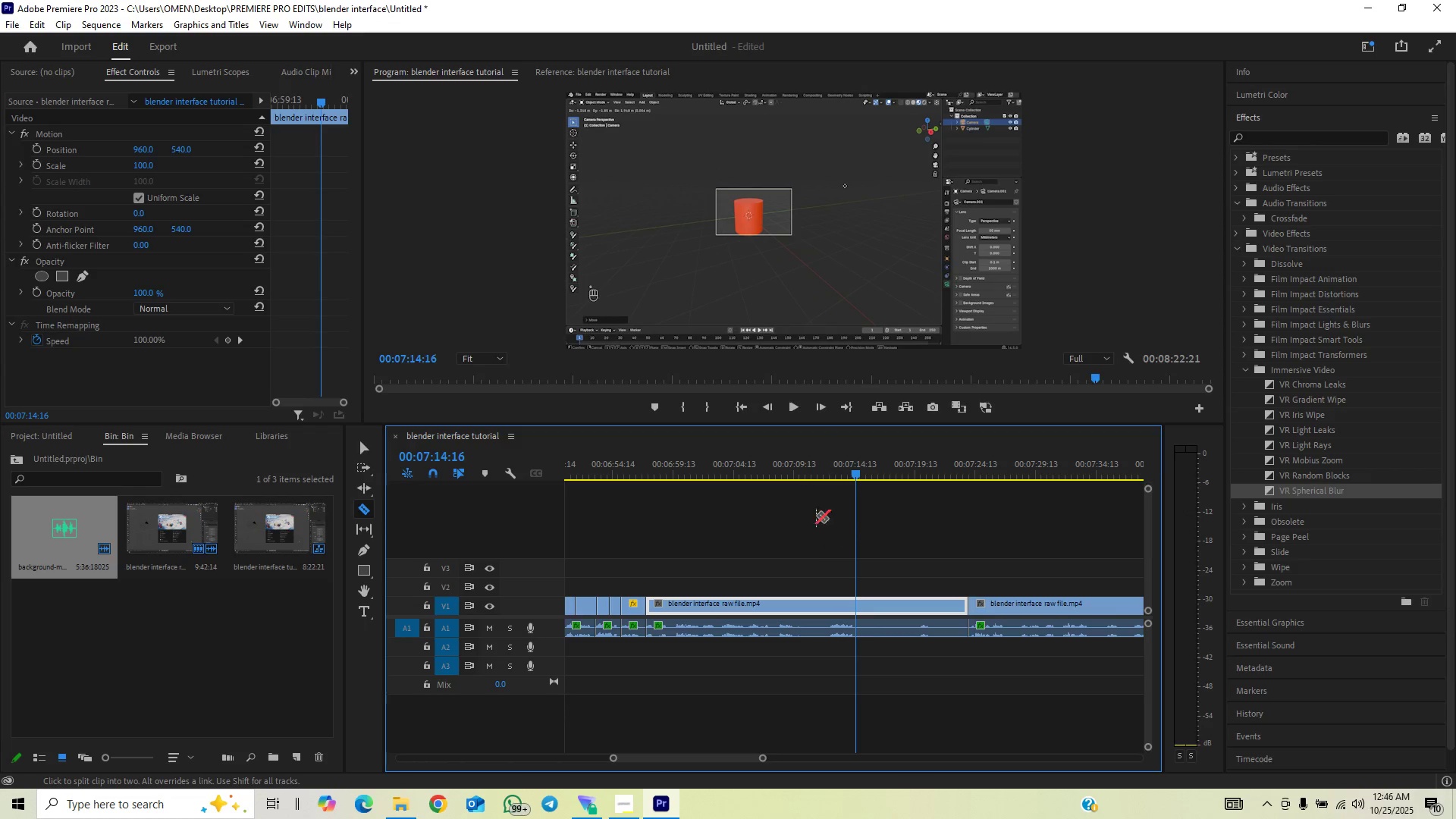 
left_click_drag(start_coordinate=[803, 469], to_coordinate=[821, 470])
 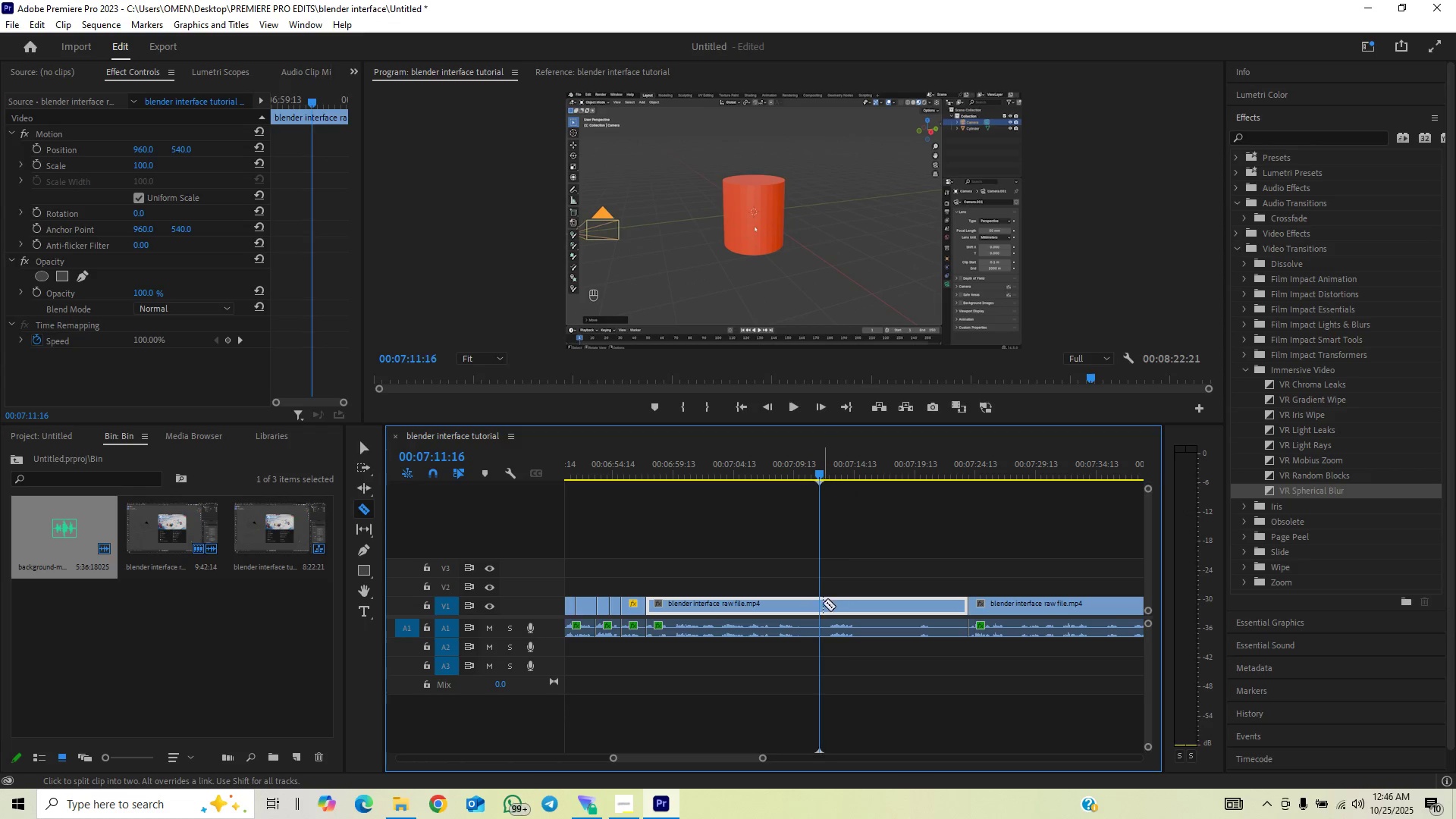 
left_click([822, 604])
 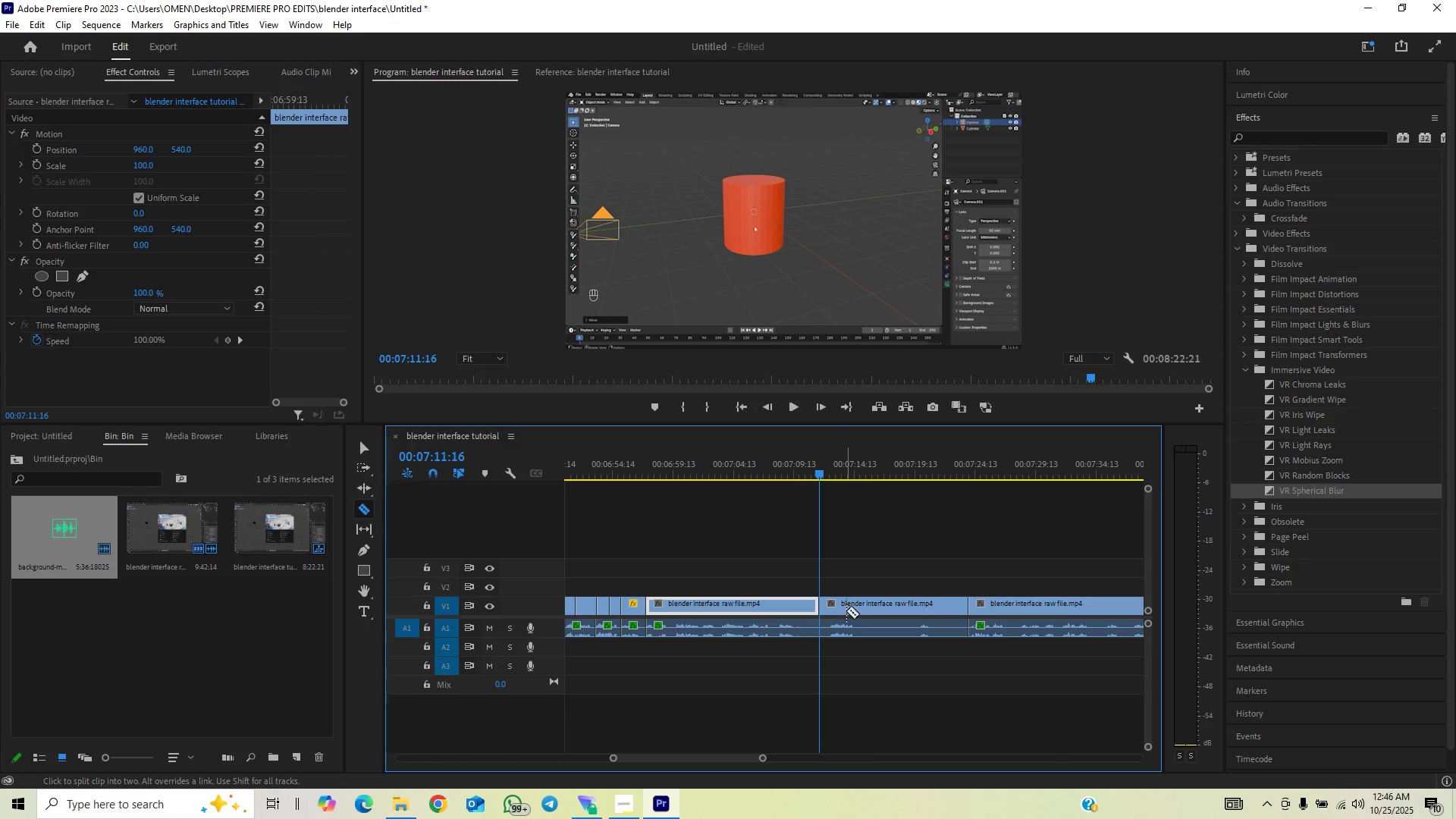 
right_click([852, 601])
 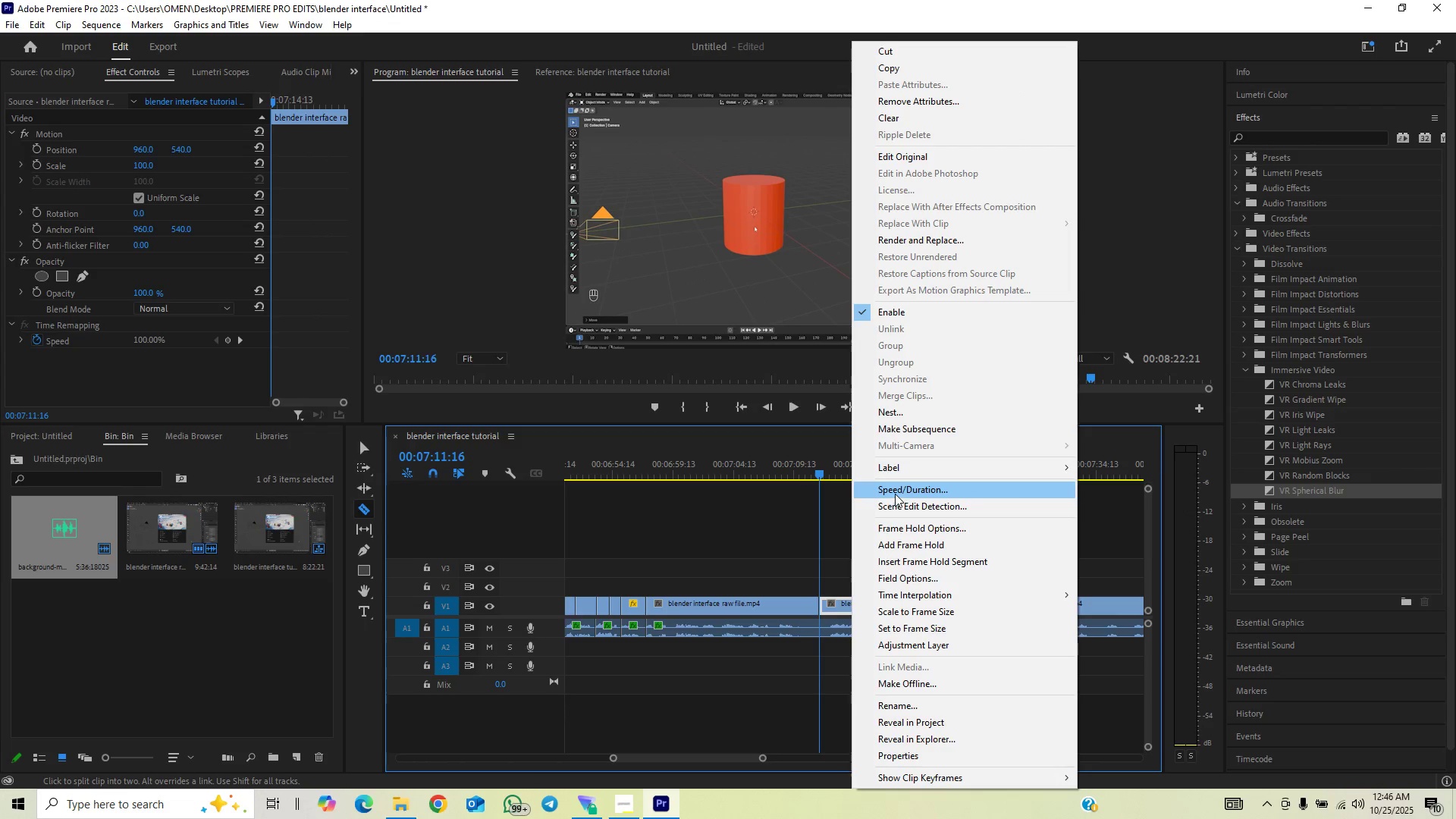 
left_click([895, 494])
 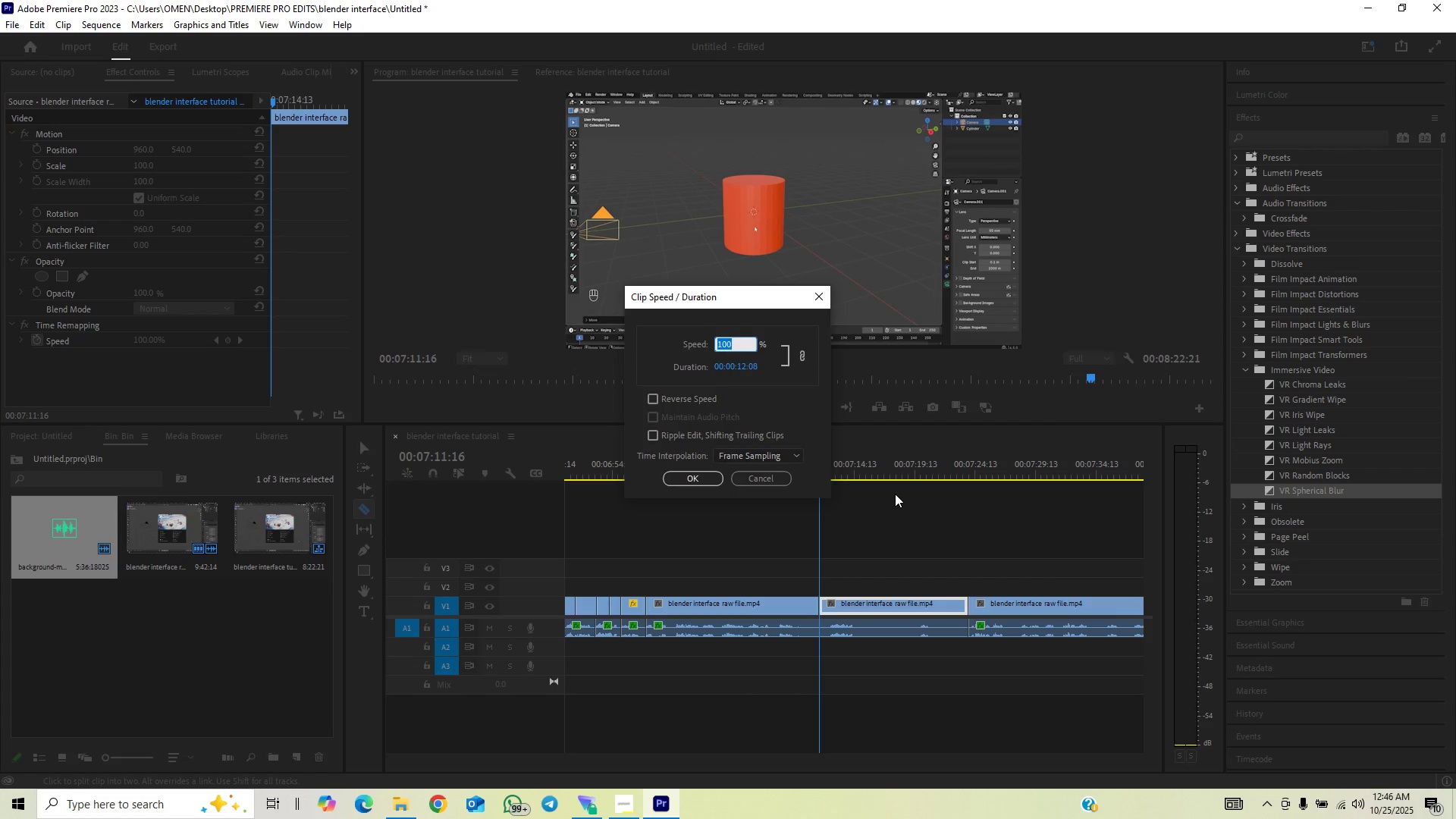 
type(200)
 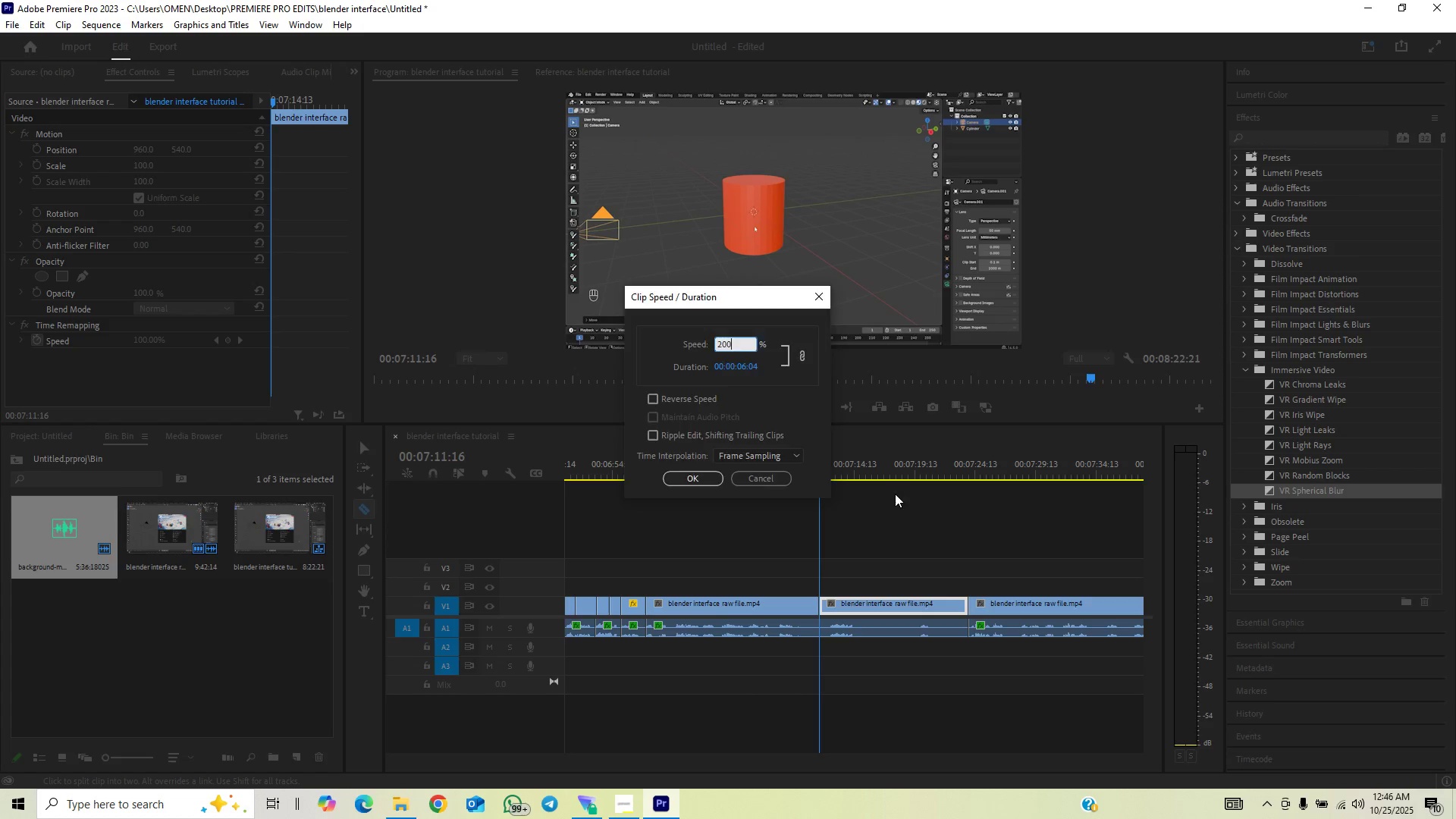 
key(Enter)
 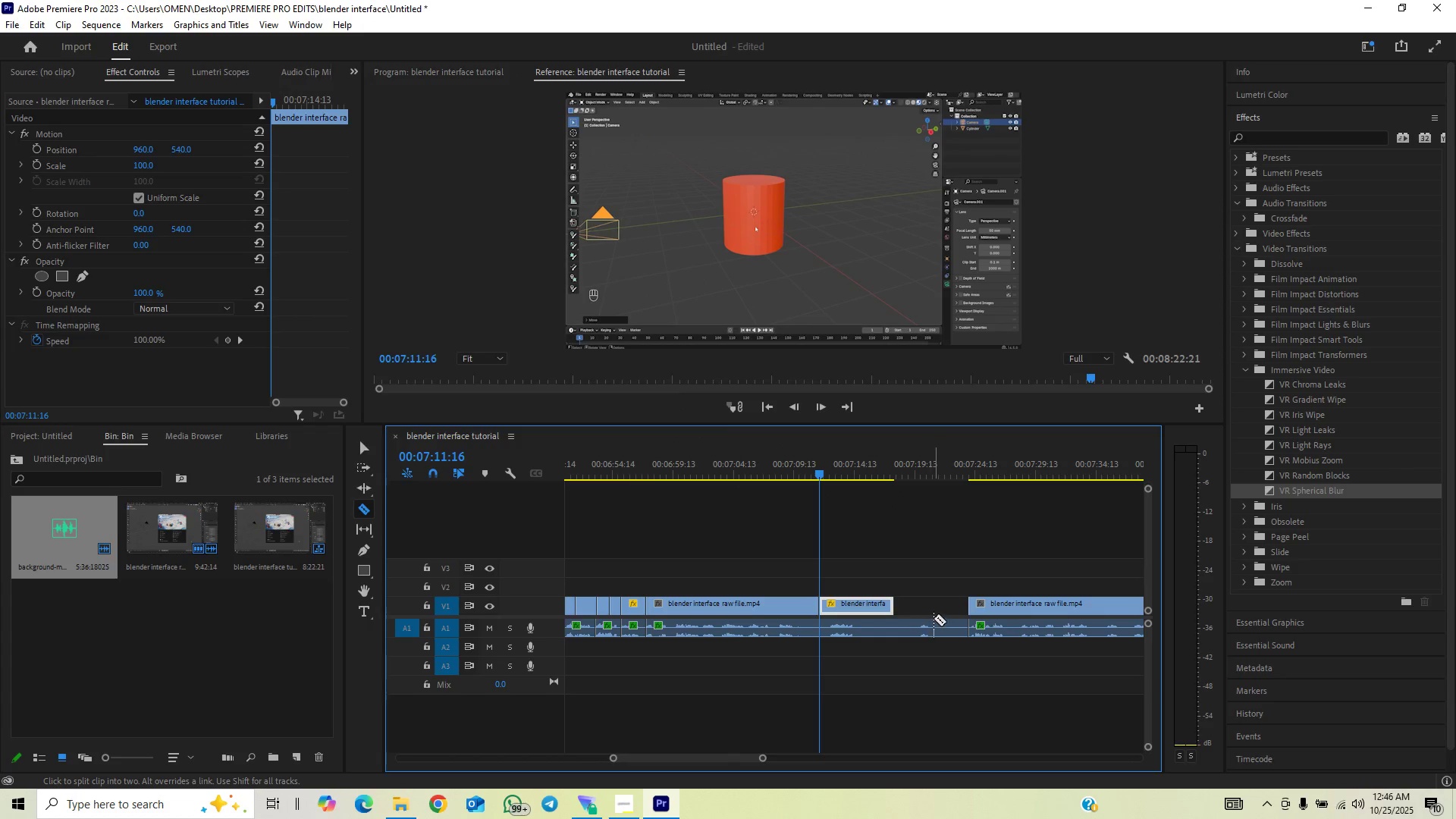 
key(V)
 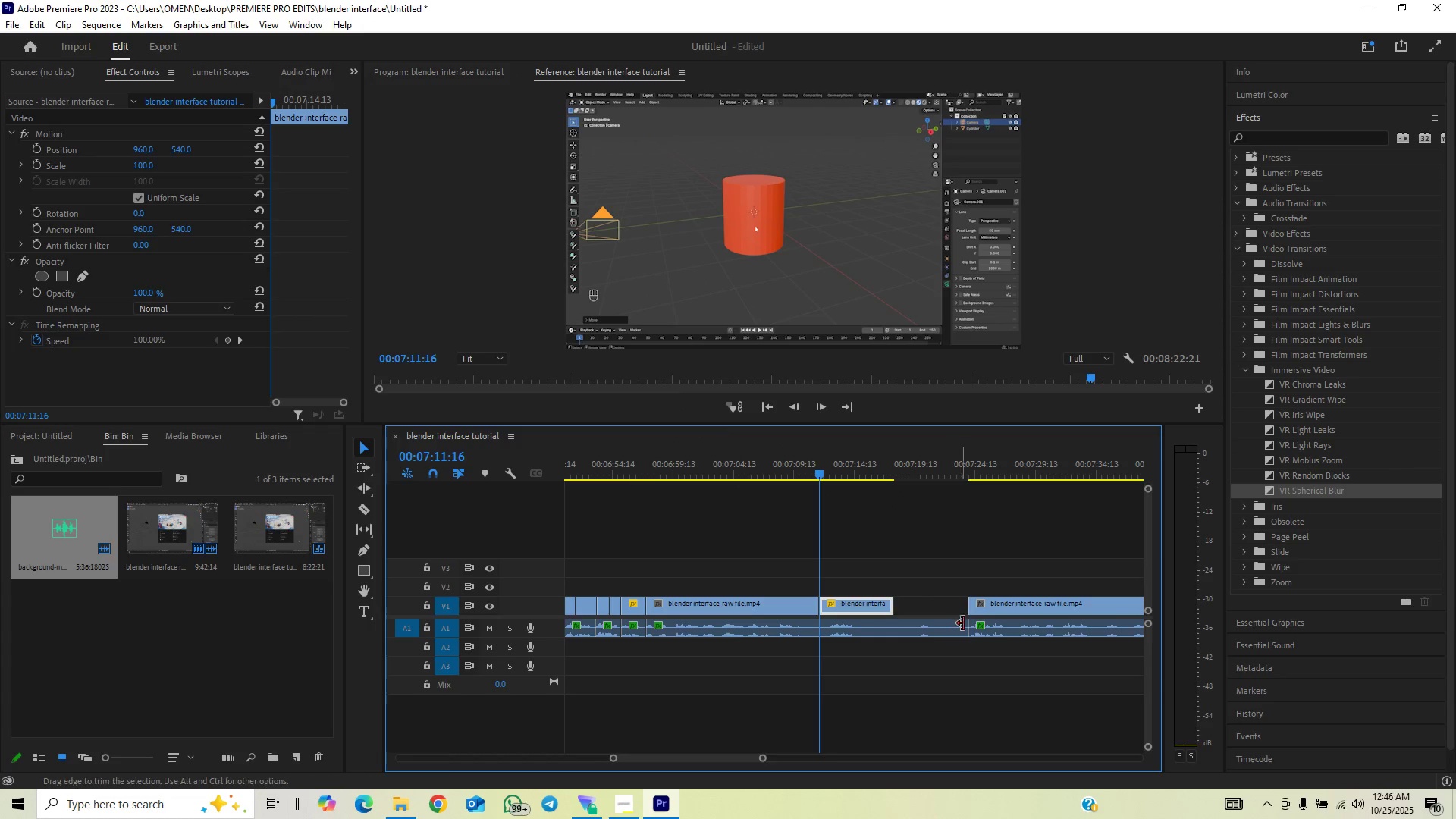 
left_click_drag(start_coordinate=[966, 623], to_coordinate=[891, 638])
 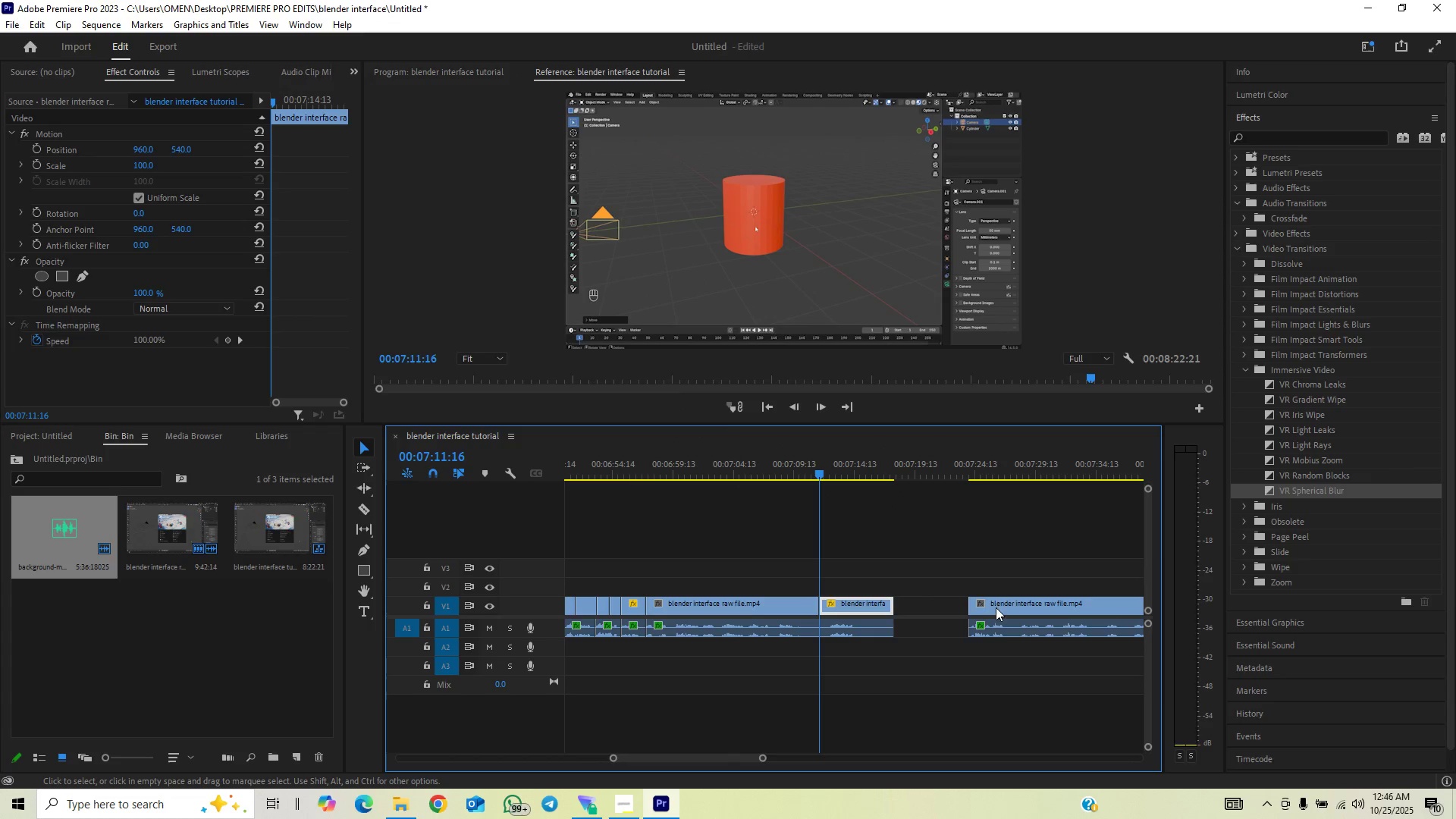 
left_click_drag(start_coordinate=[1028, 566], to_coordinate=[1008, 645])
 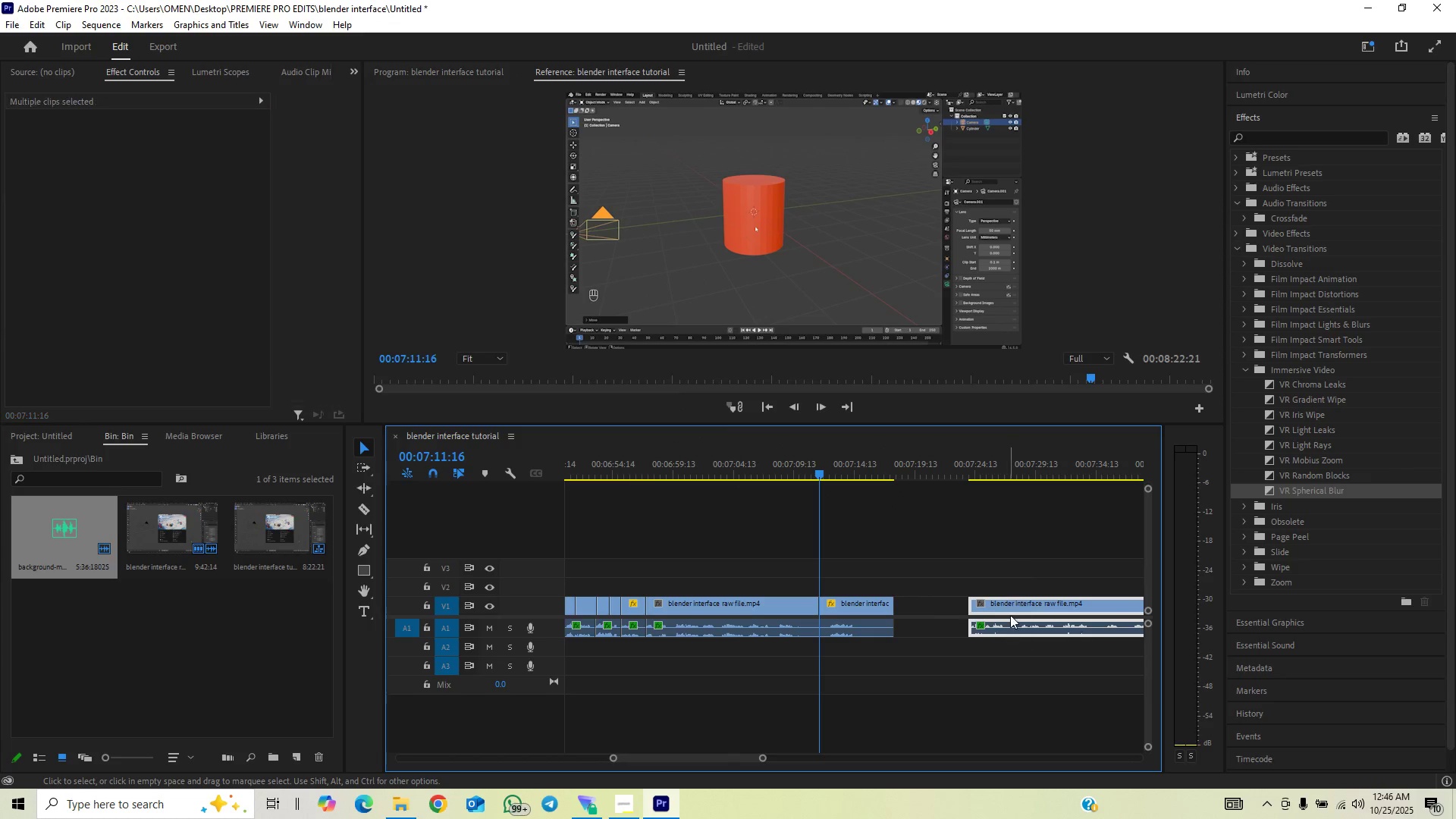 
left_click_drag(start_coordinate=[1012, 609], to_coordinate=[943, 621])
 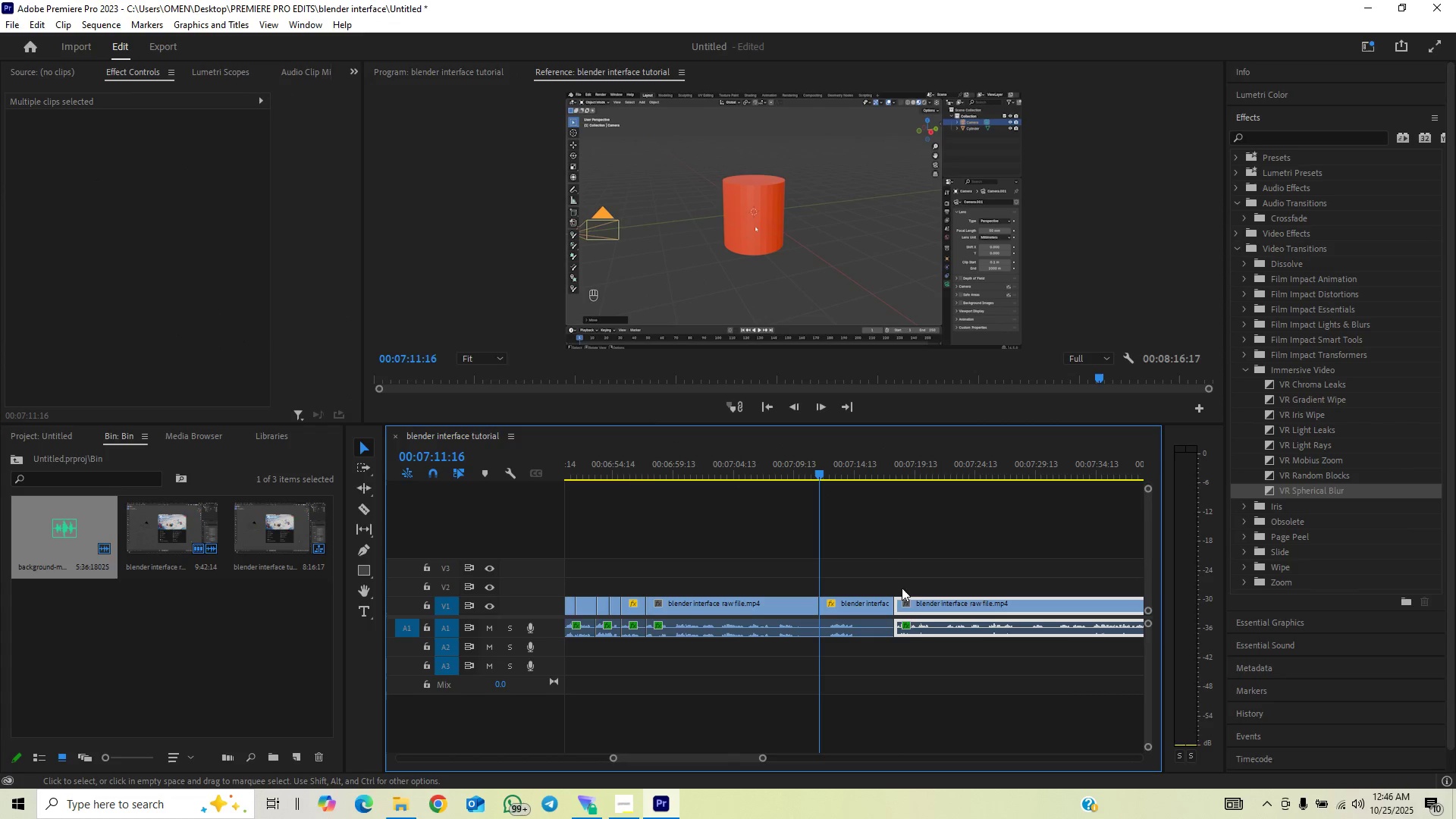 
key(Space)
 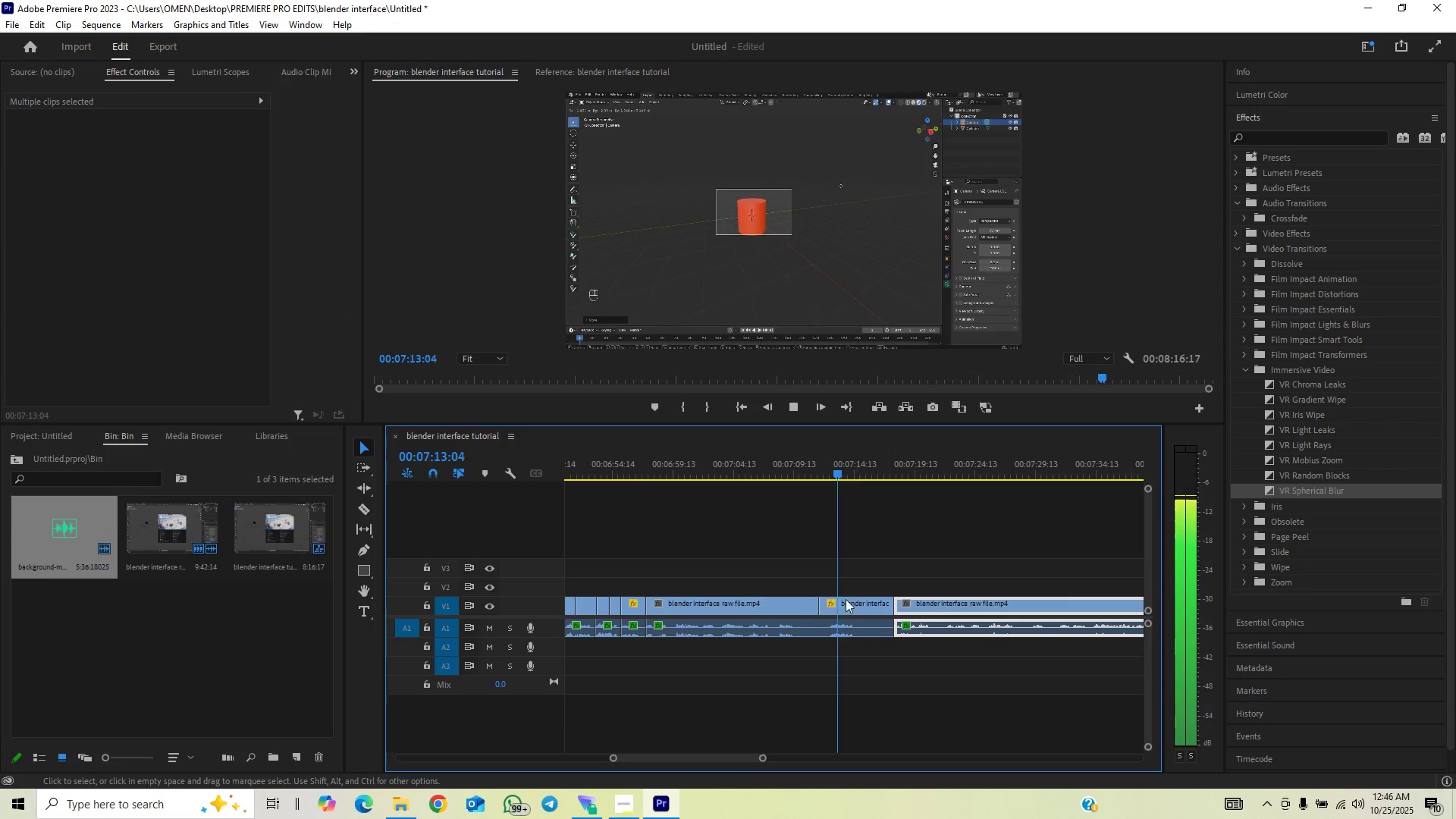 
key(Space)
 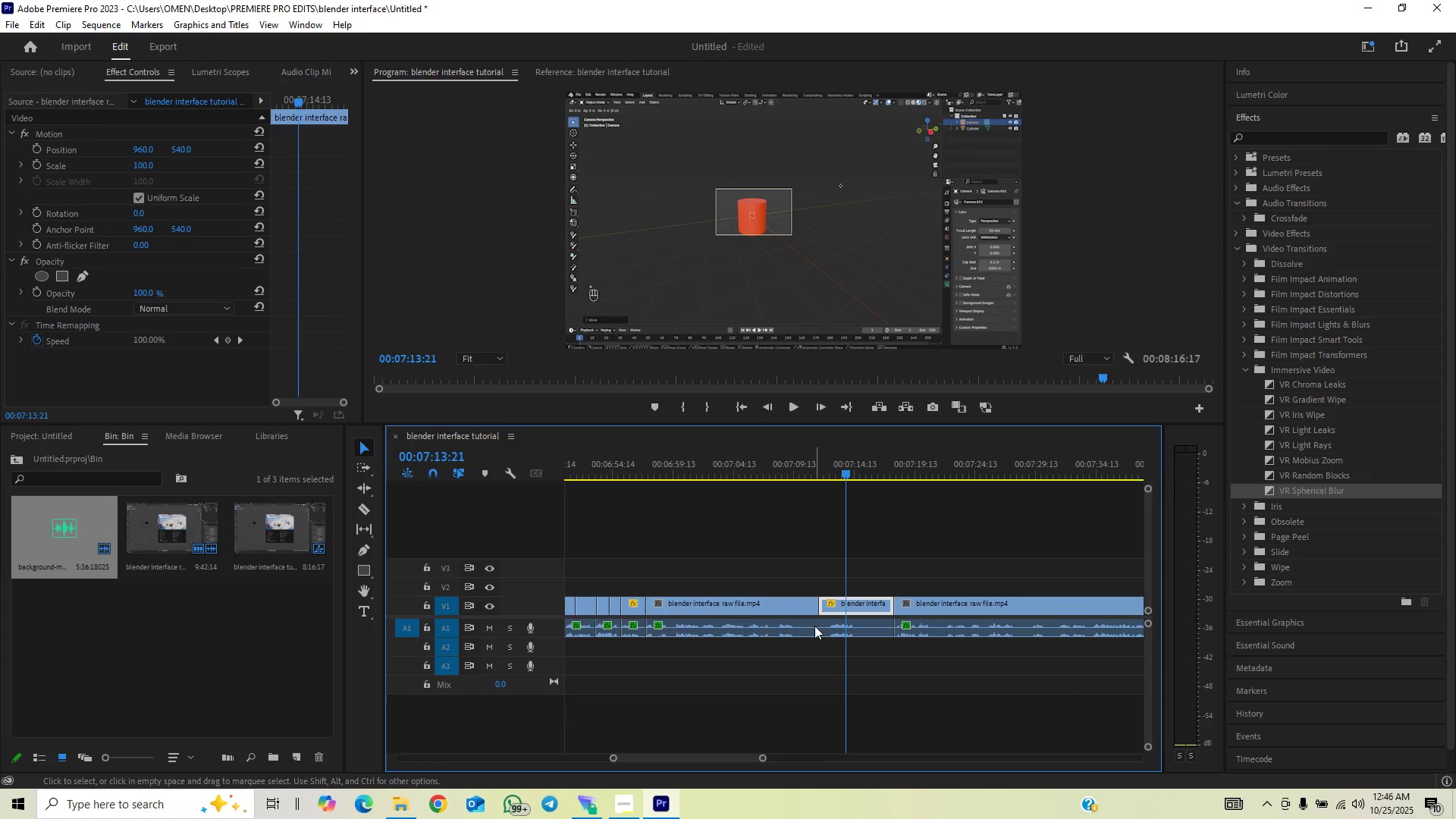 
key(C)
 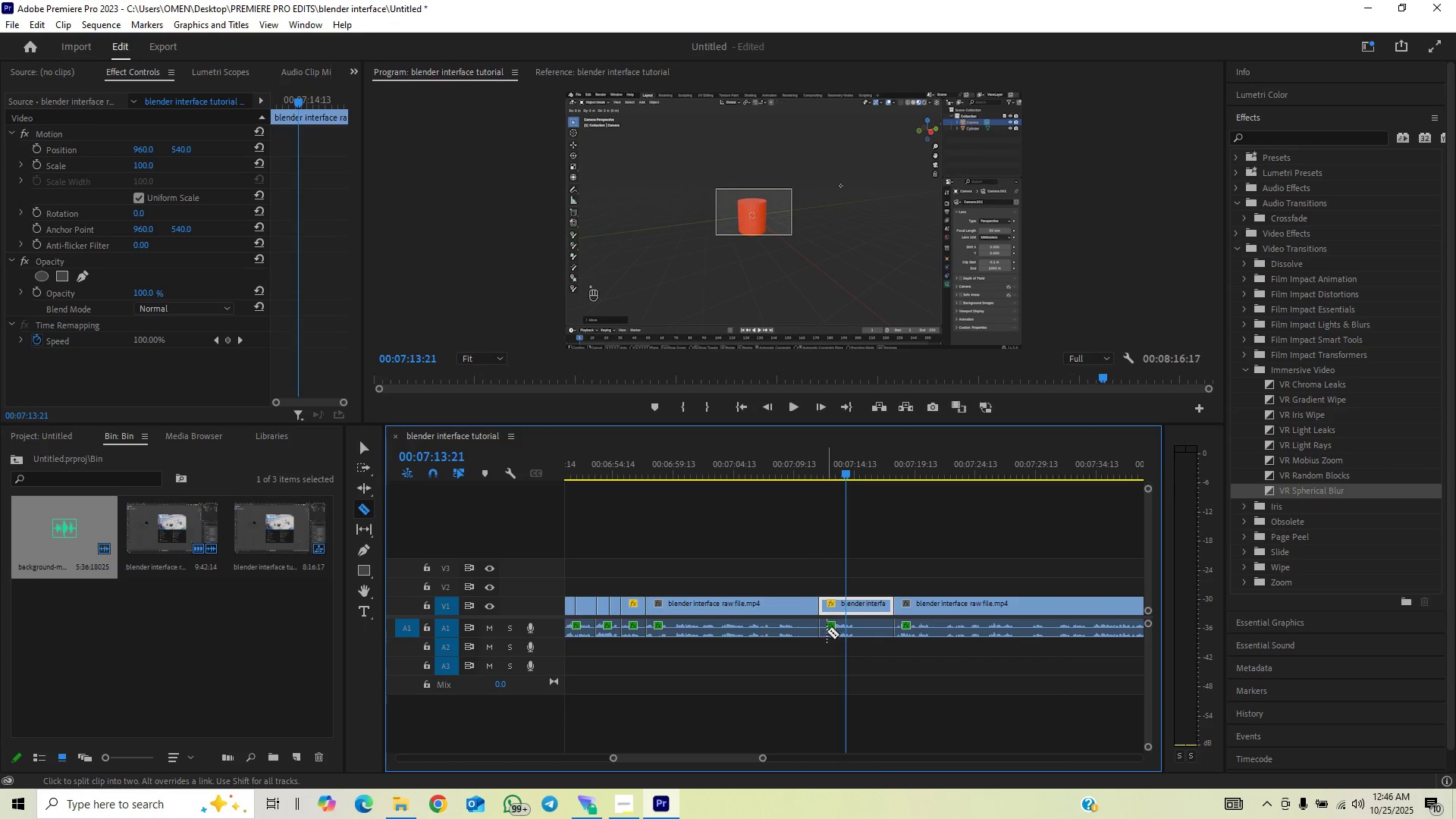 
left_click_drag(start_coordinate=[763, 755], to_coordinate=[727, 779])
 